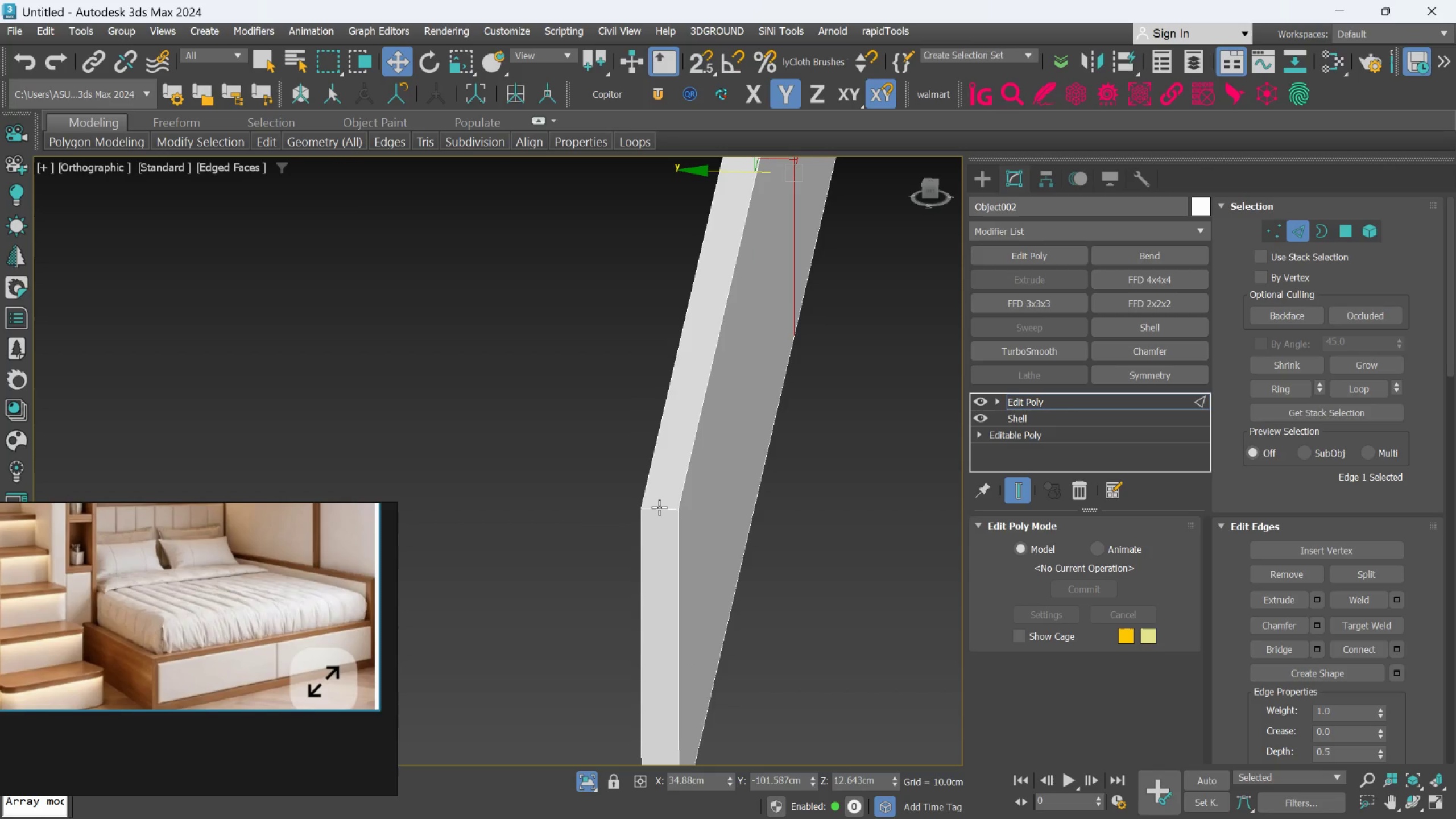 
hold_key(key=AltLeft, duration=0.48)
 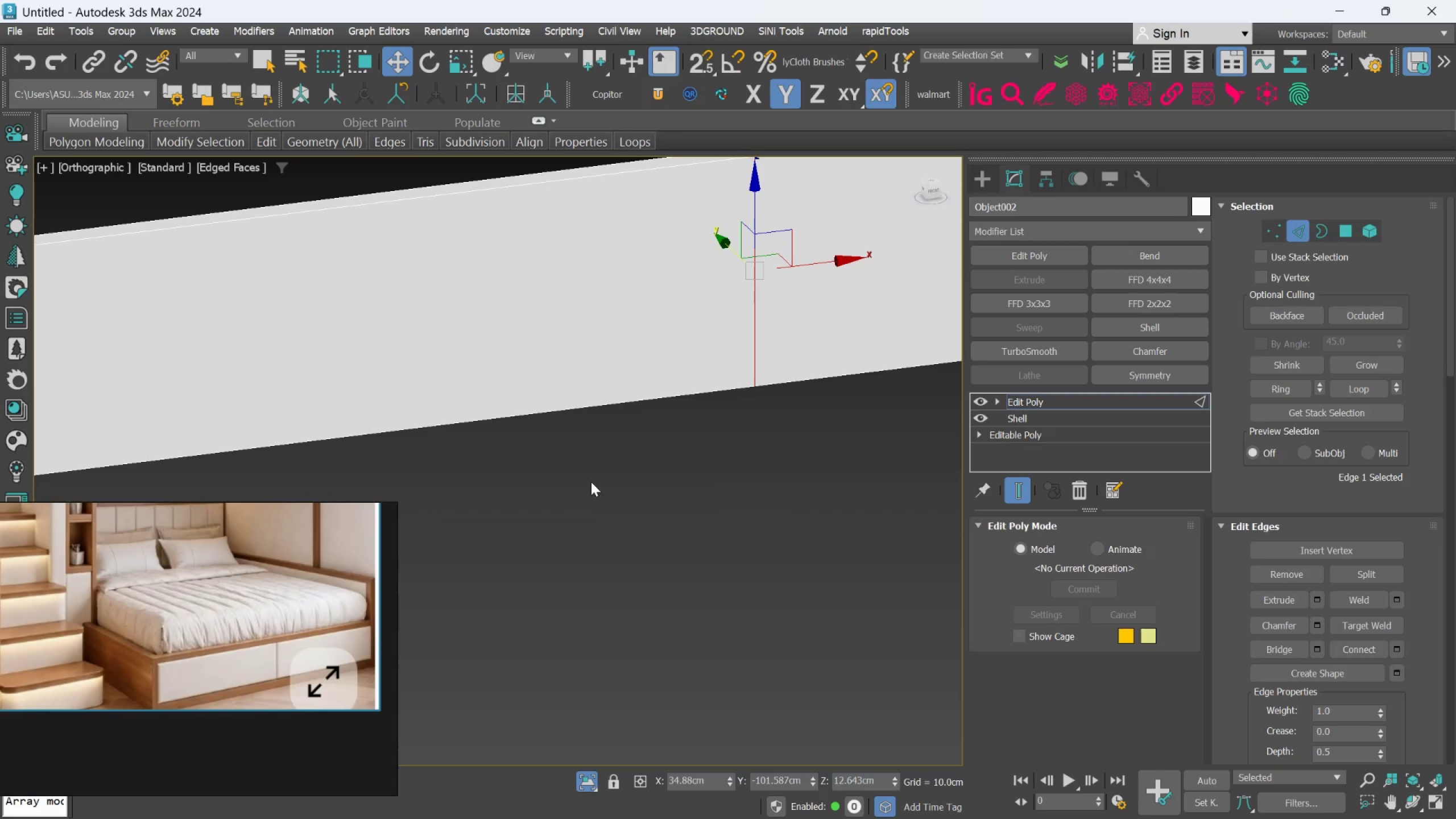 
scroll: coordinate [659, 507], scroll_direction: down, amount: 1.0
 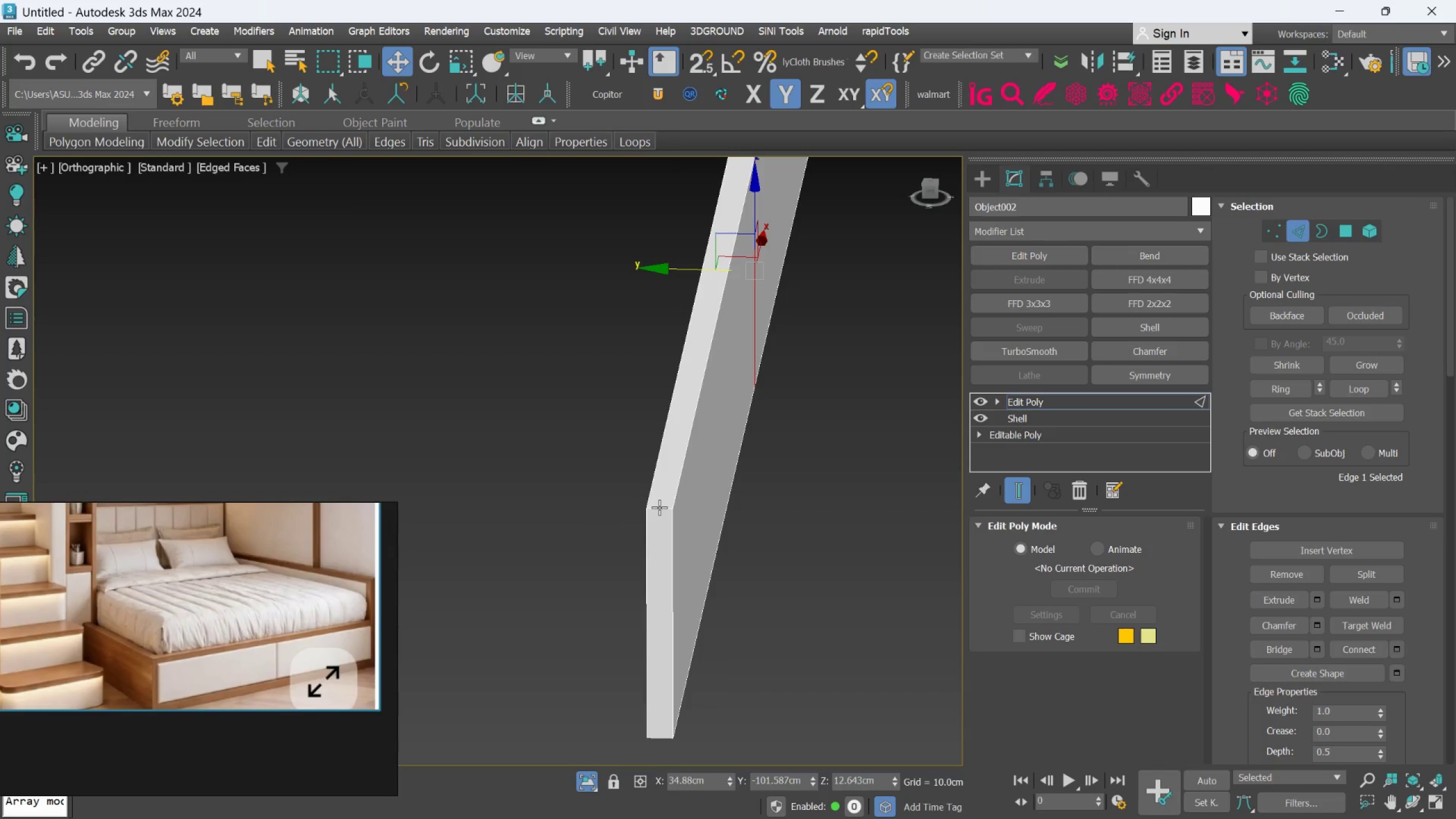 
hold_key(key=AltLeft, duration=0.5)
 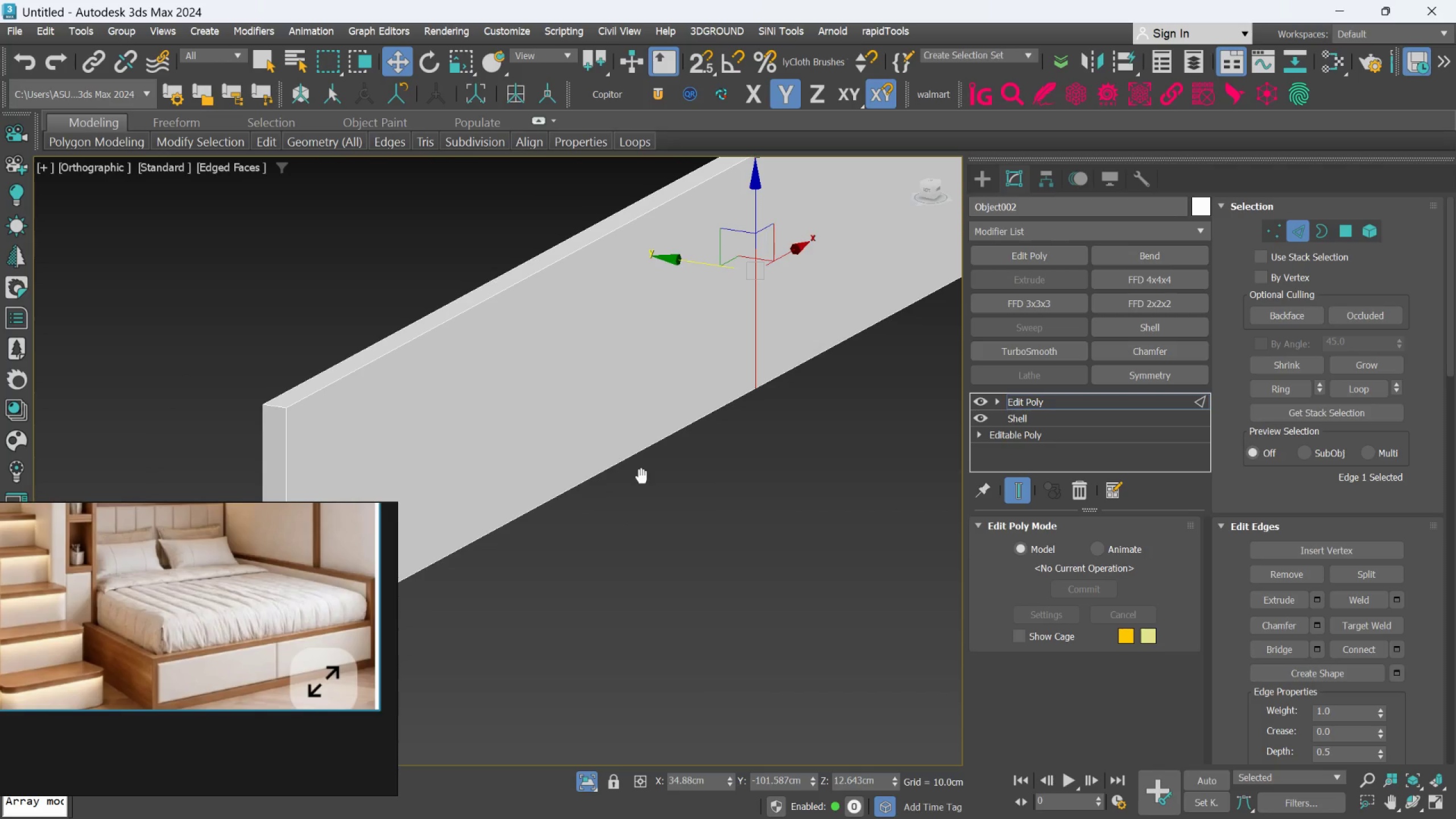 
key(Alt+AltLeft)
 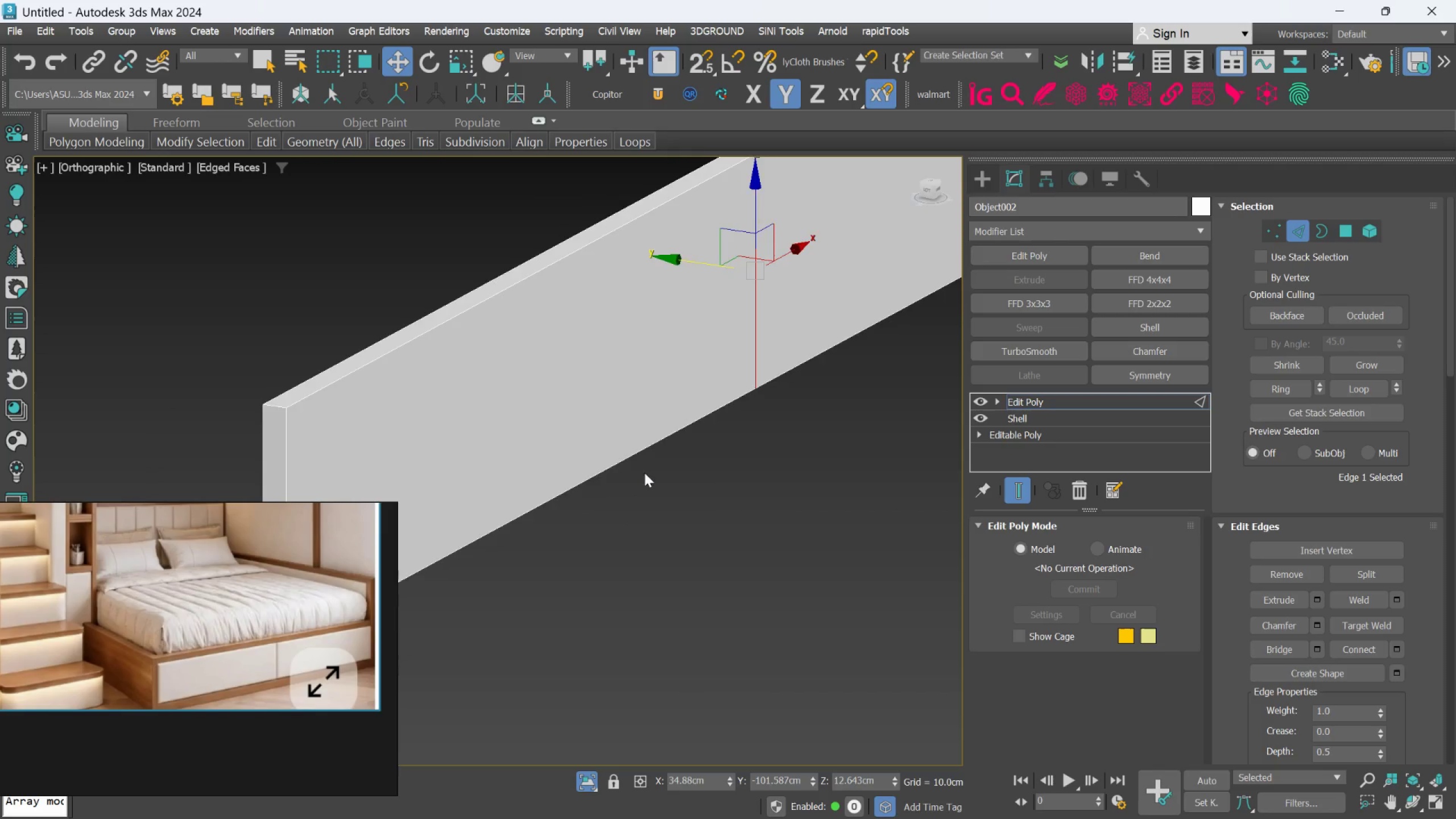 
hold_key(key=AltLeft, duration=0.34)
 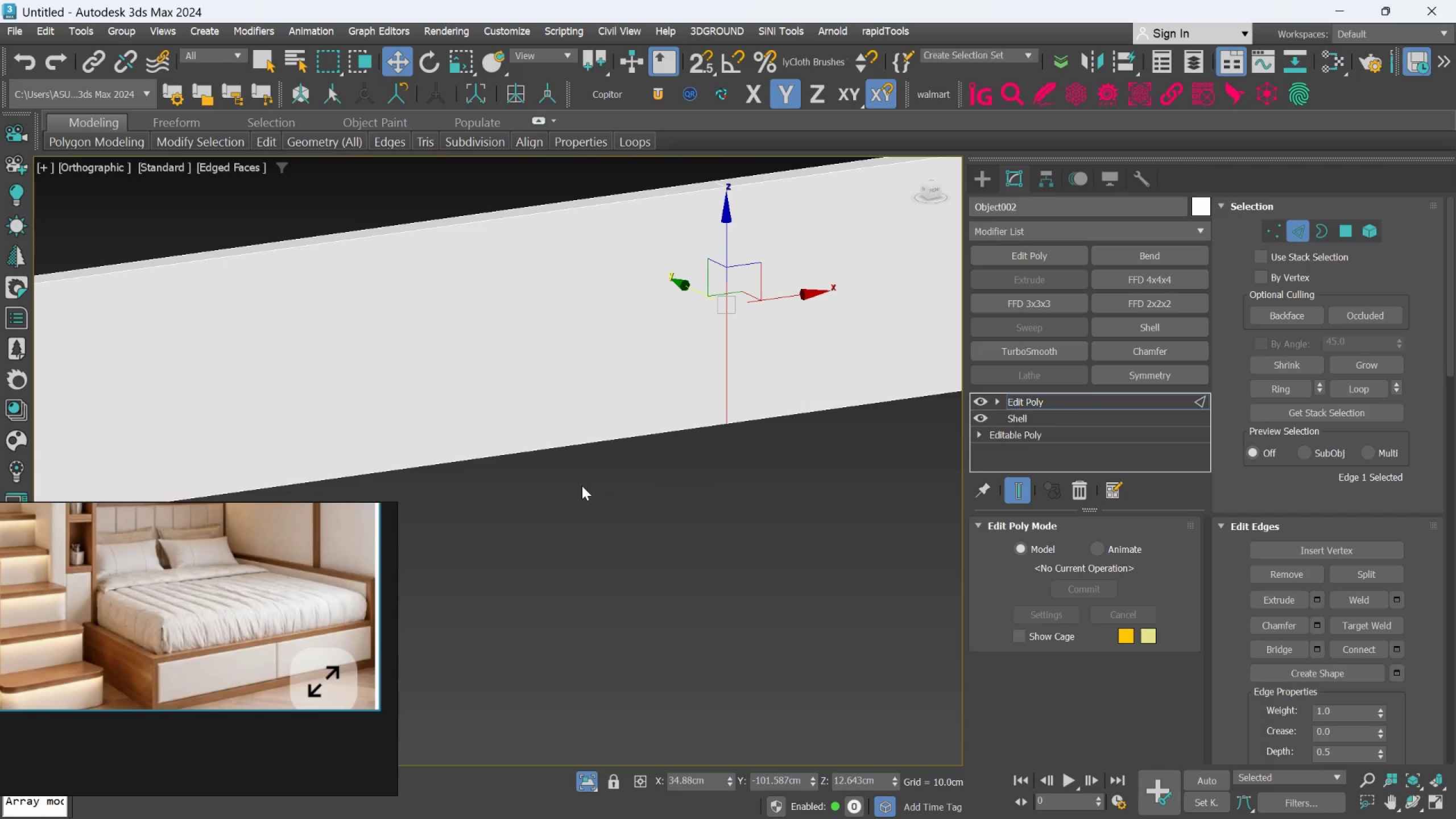 
key(Alt+AltLeft)
 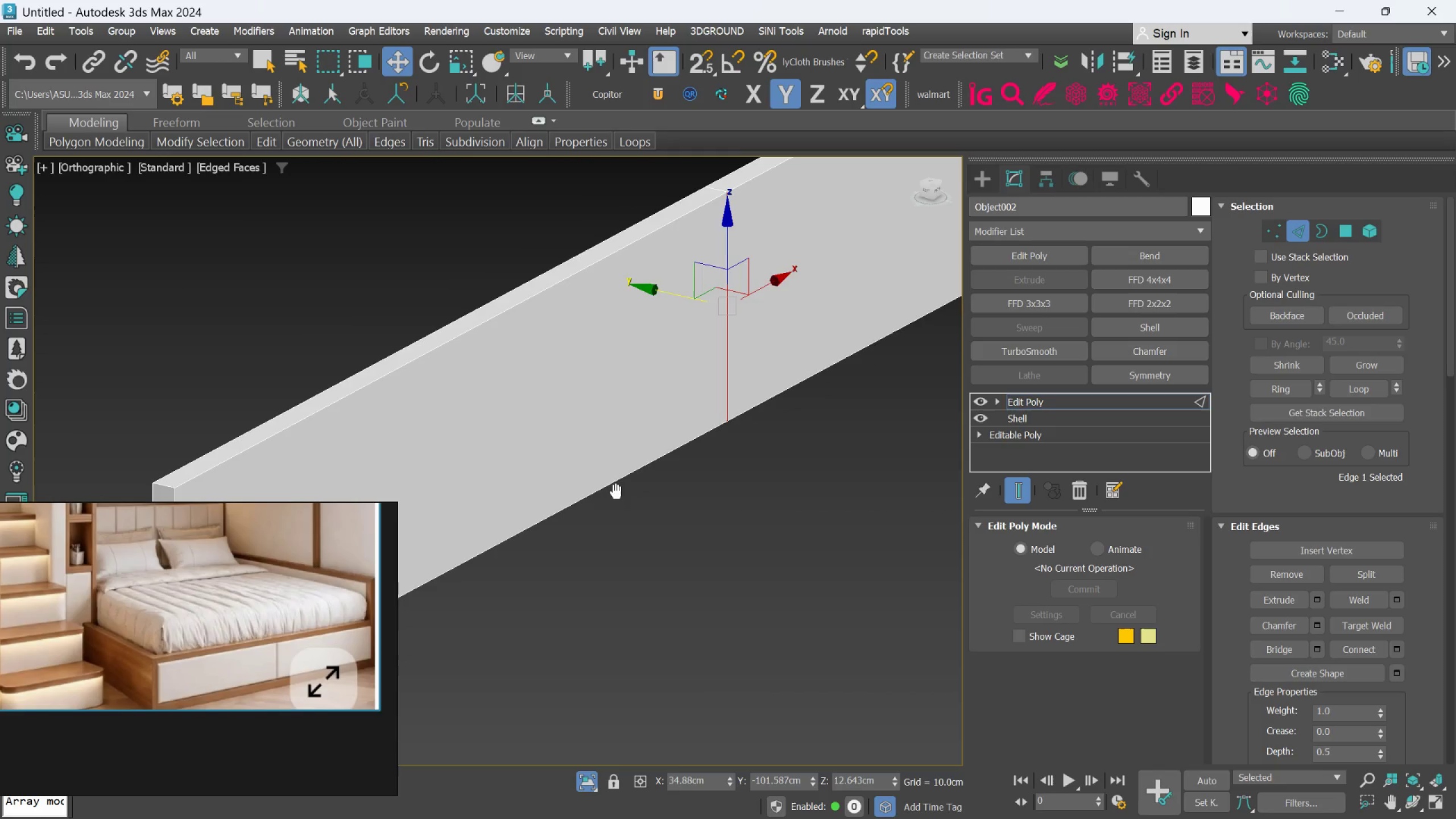 
key(Alt+AltLeft)
 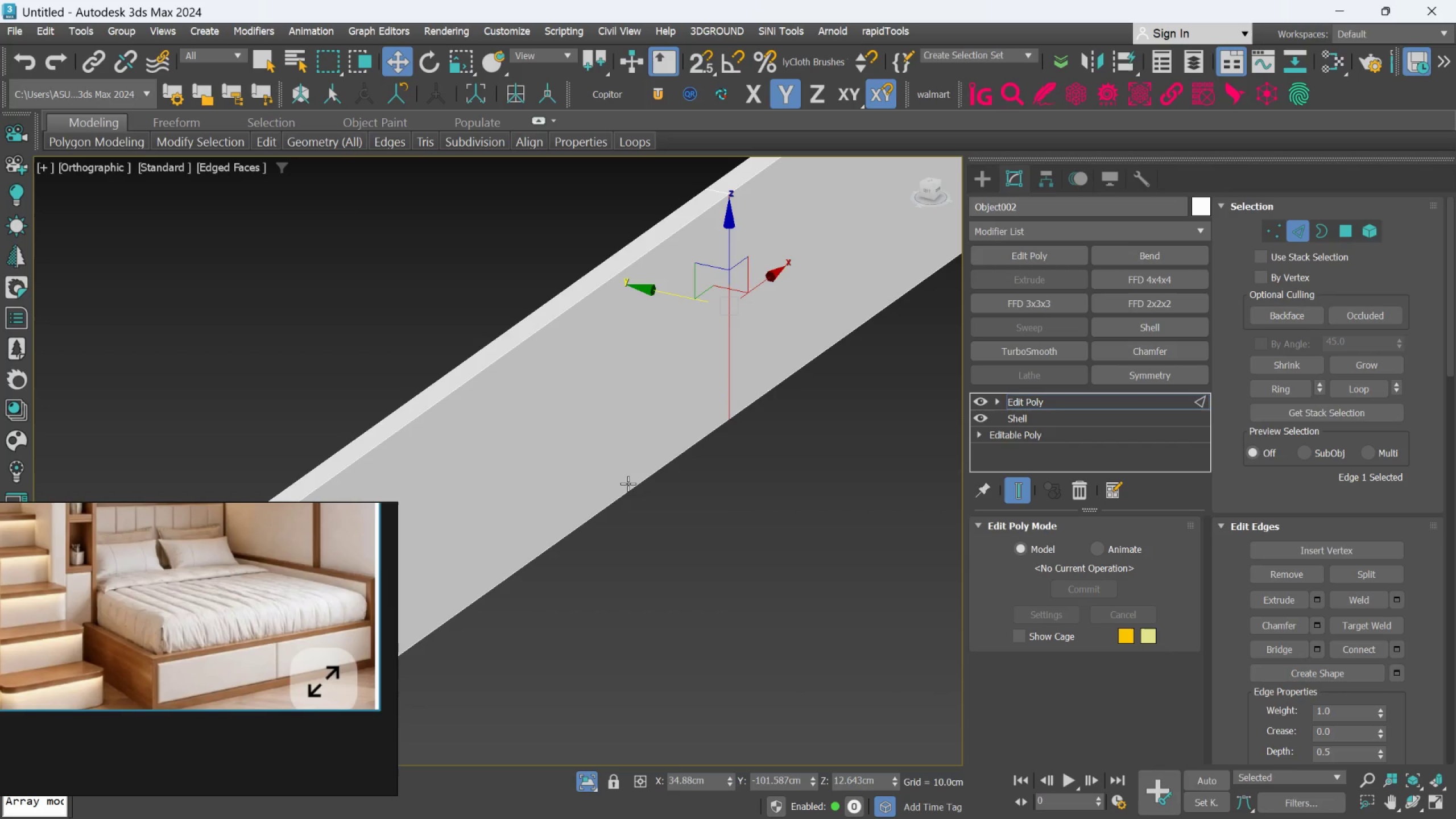 
hold_key(key=AltLeft, duration=1.8)
 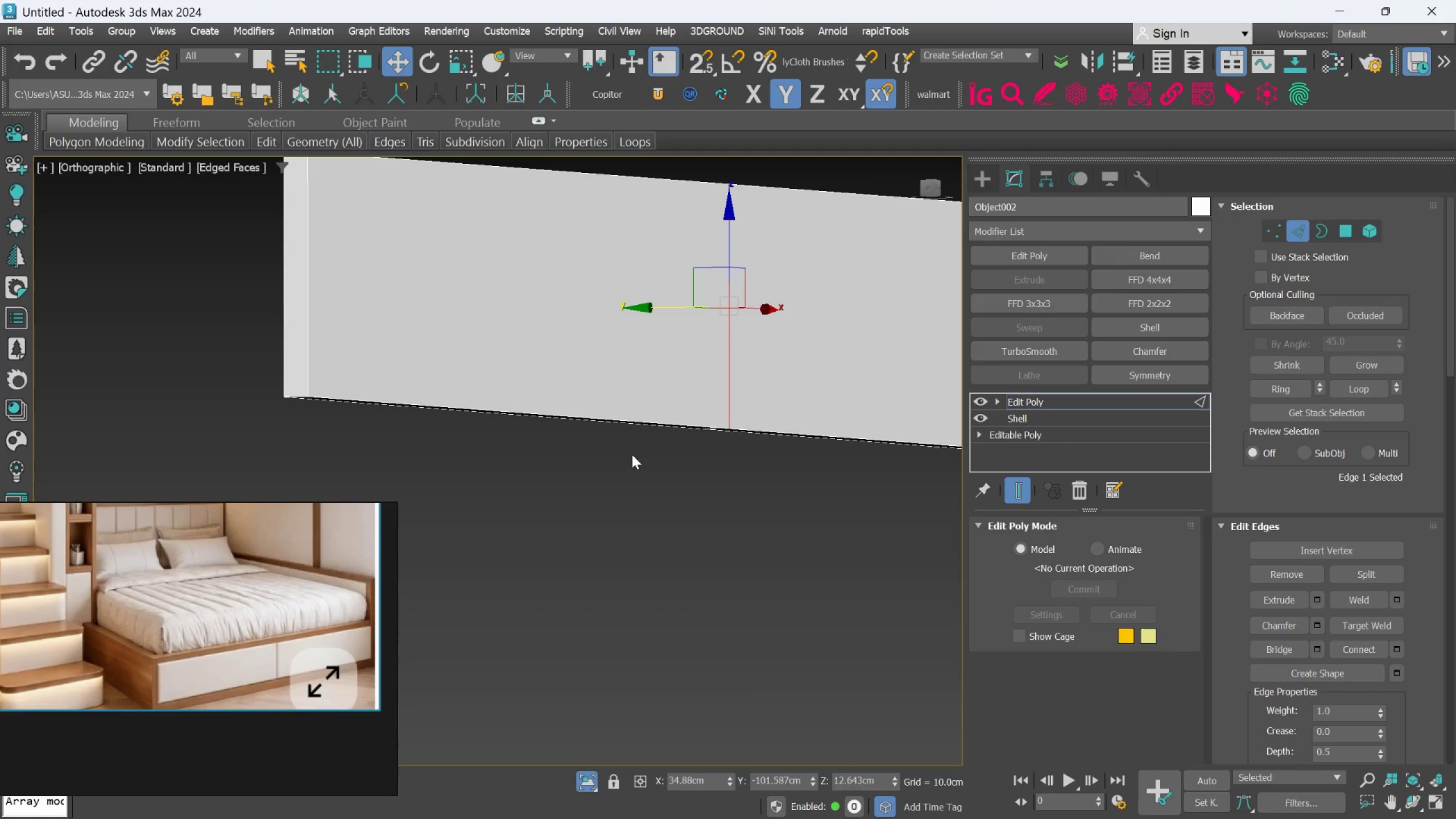 
hold_key(key=AltLeft, duration=0.52)
 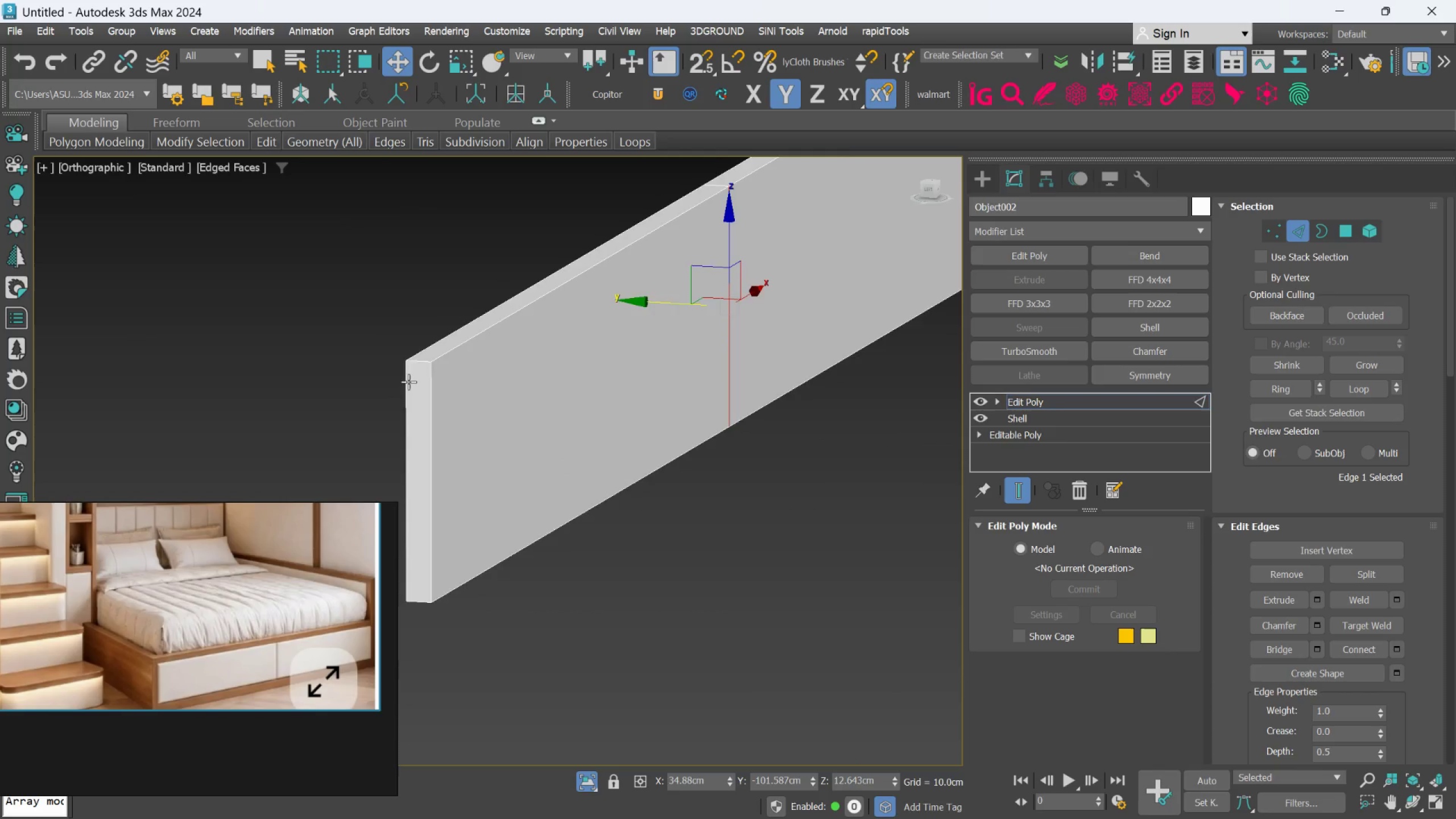 
scroll: coordinate [436, 366], scroll_direction: up, amount: 2.0
 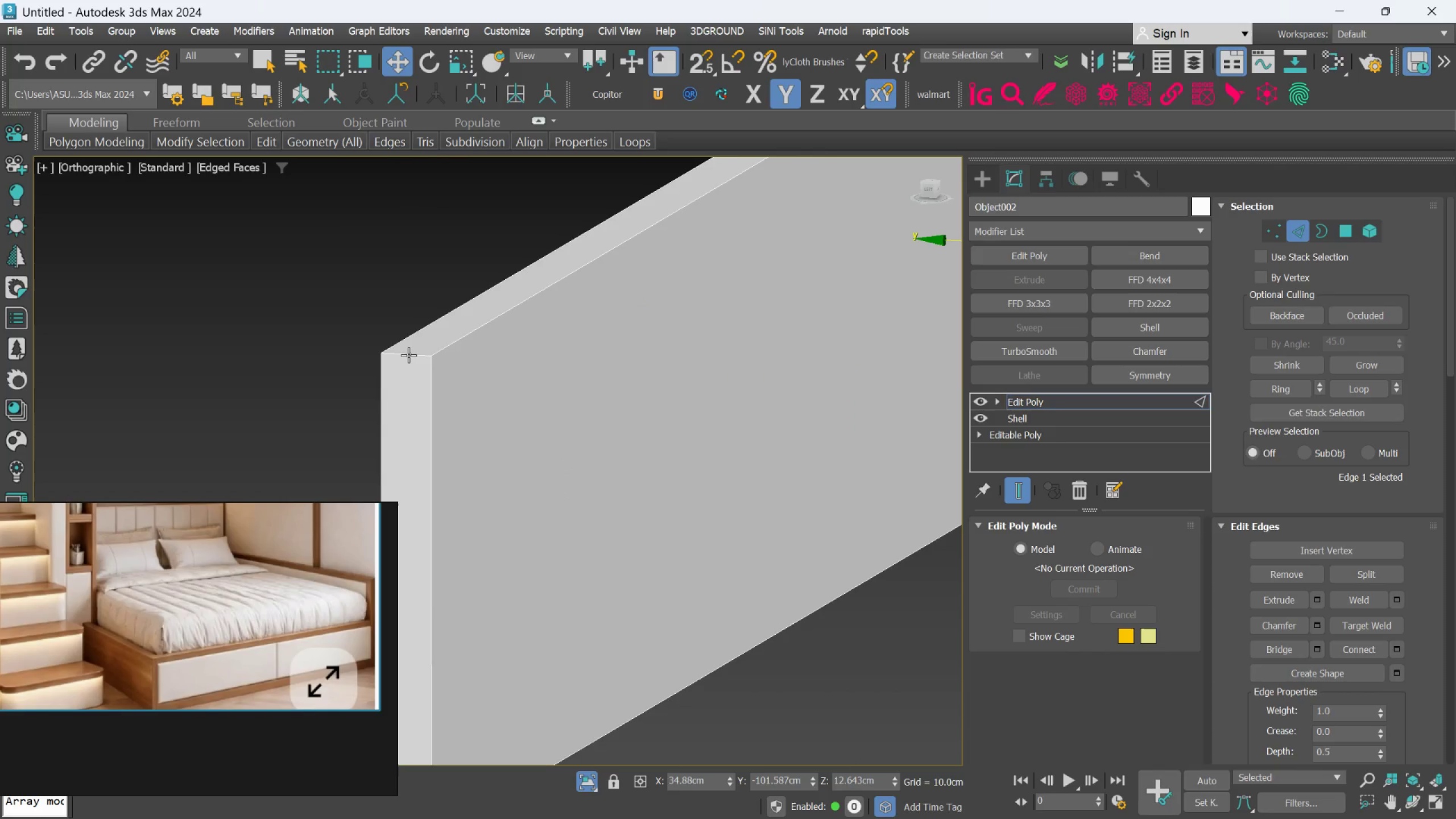 
left_click([408, 354])
 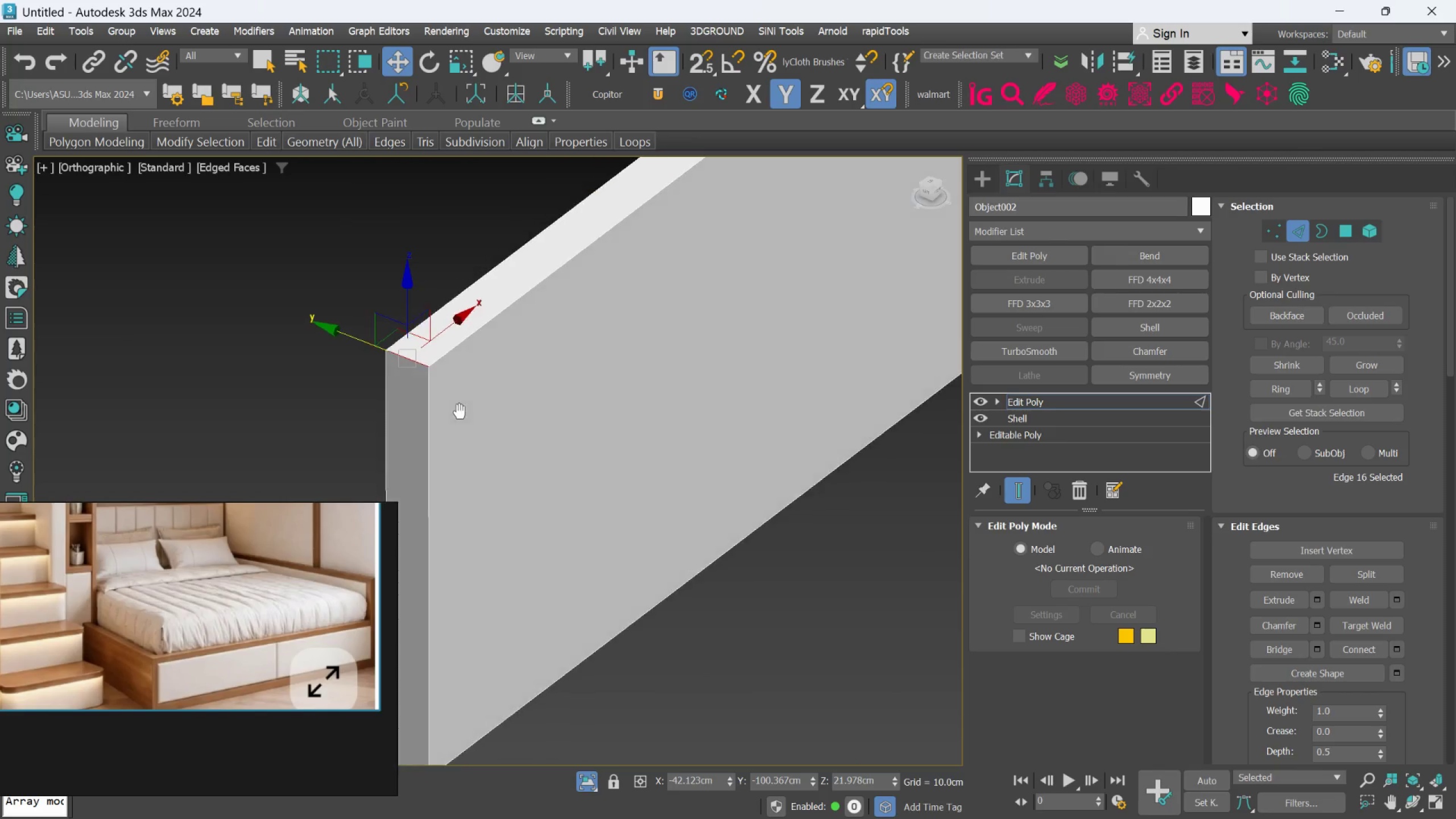 
scroll: coordinate [473, 392], scroll_direction: down, amount: 2.0
 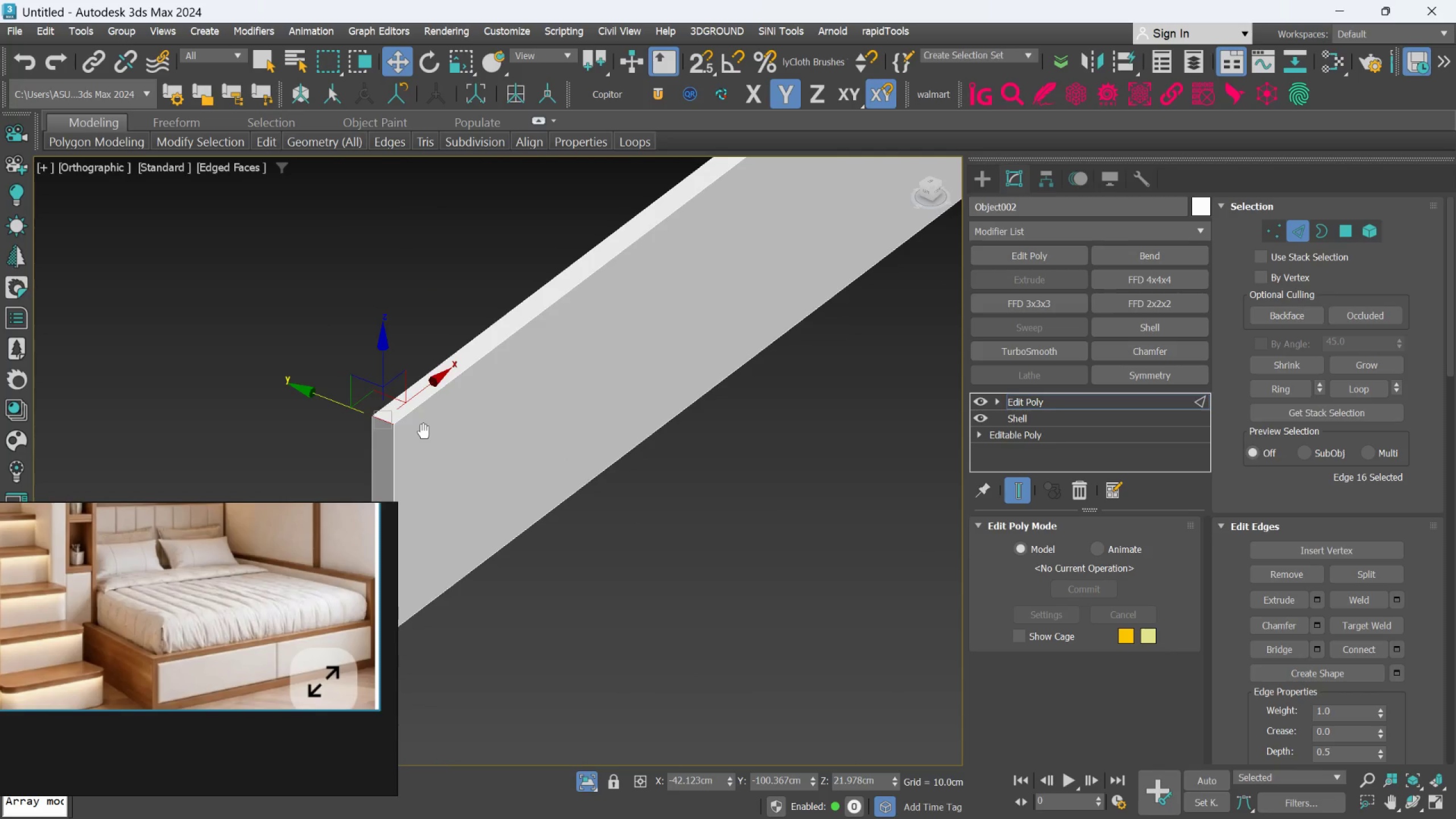 
hold_key(key=AltLeft, duration=0.36)
 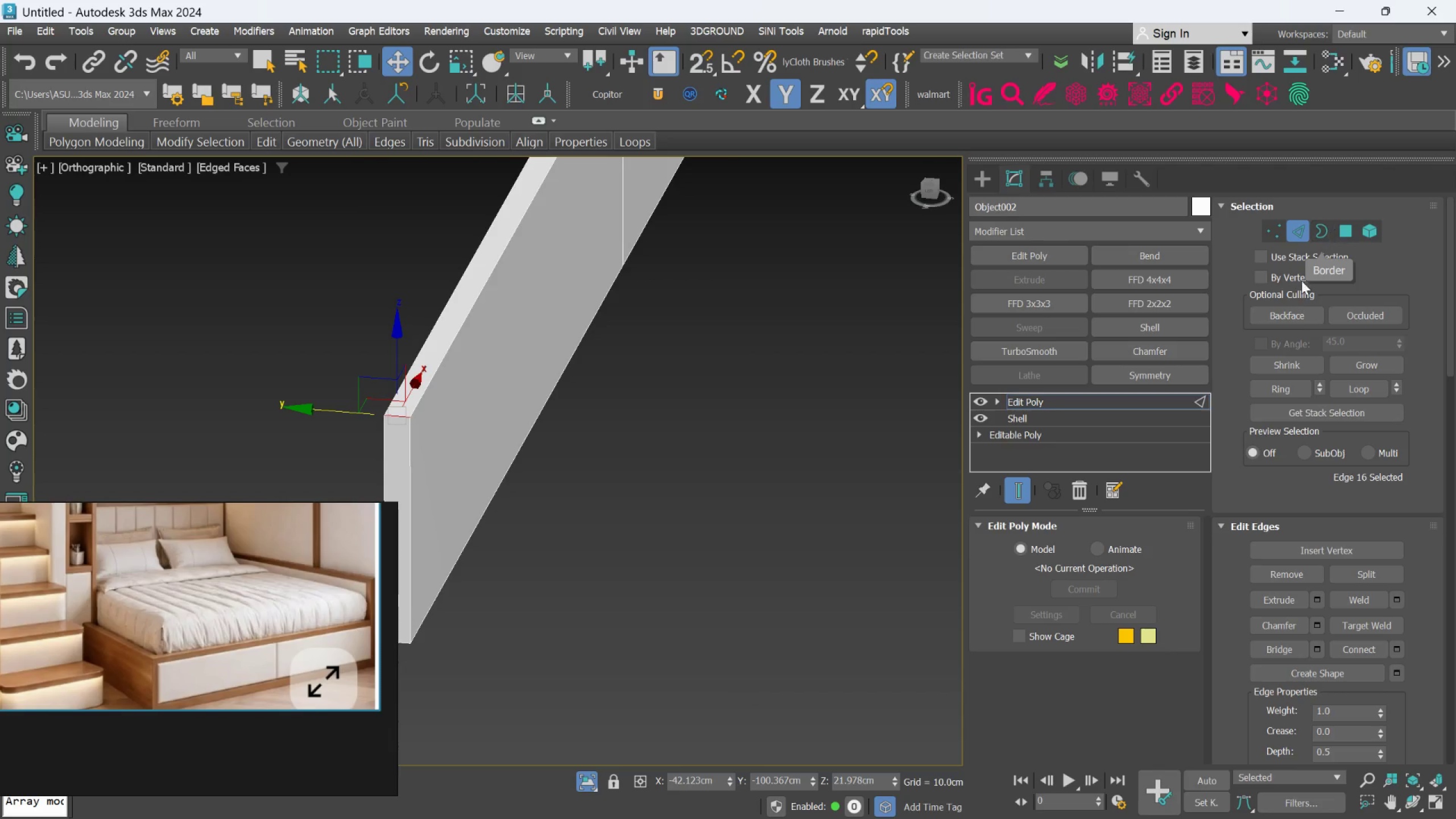 
left_click([1273, 384])
 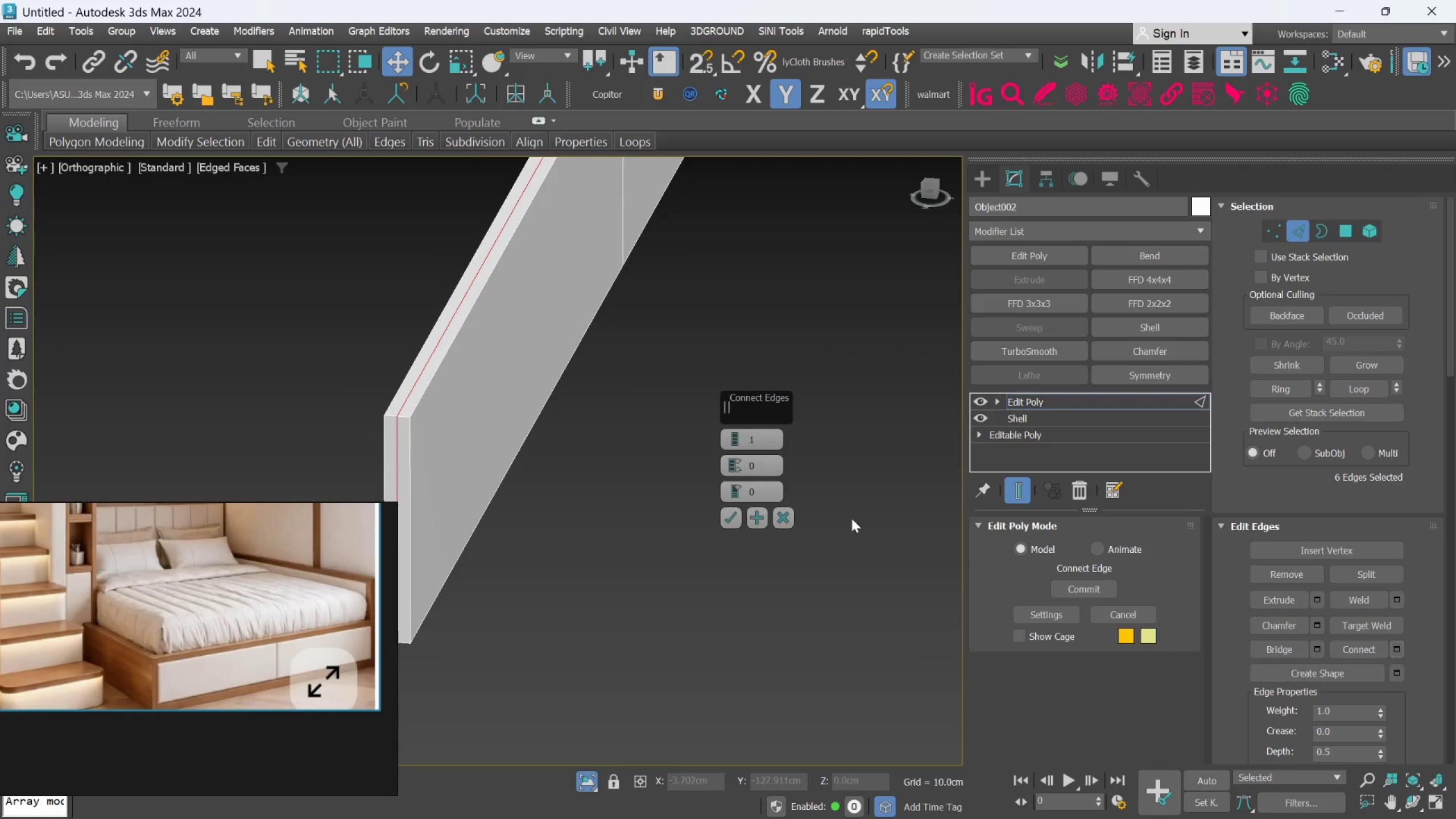 
left_click([739, 434])
 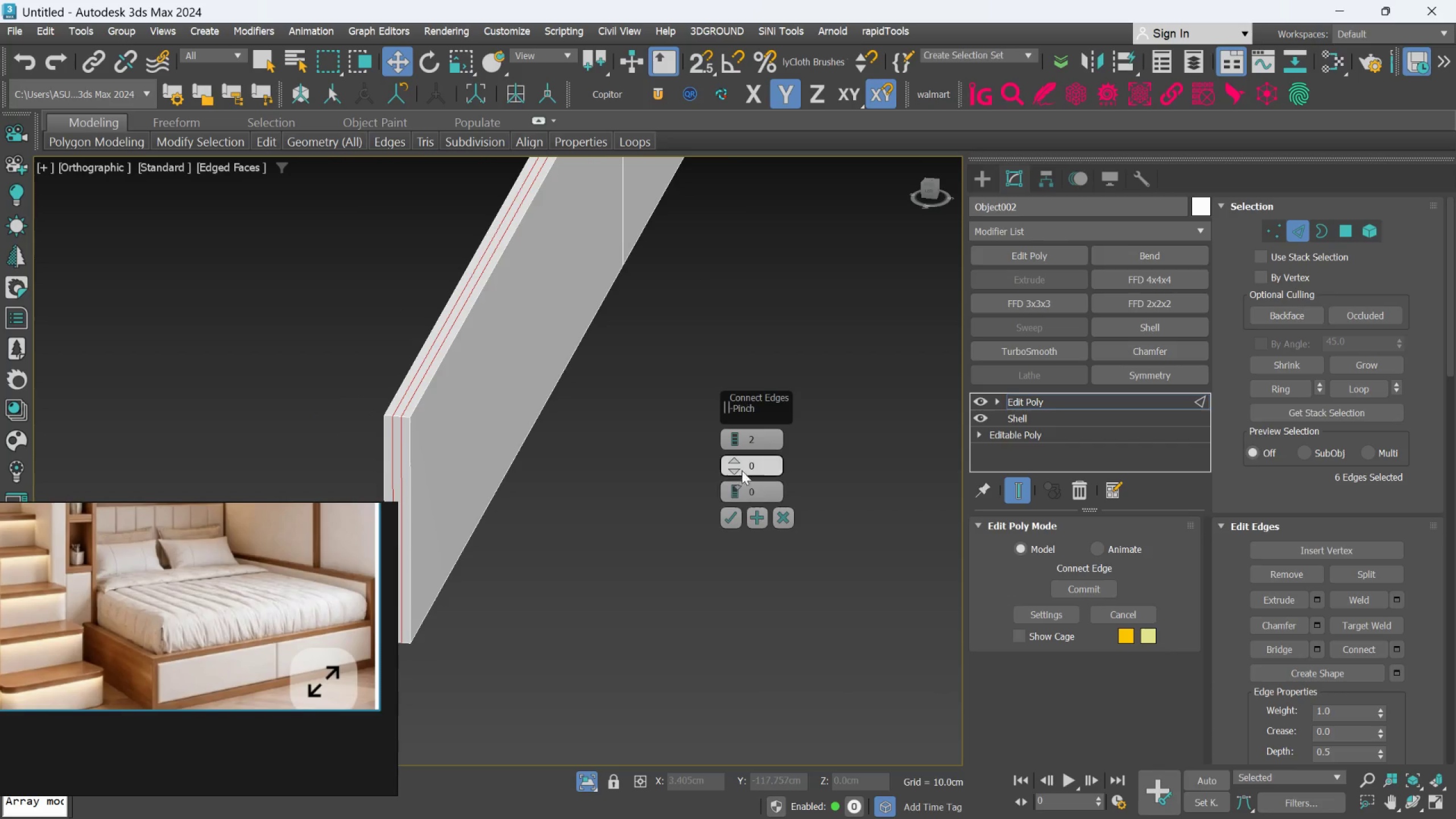 
left_click_drag(start_coordinate=[736, 458], to_coordinate=[743, 413])
 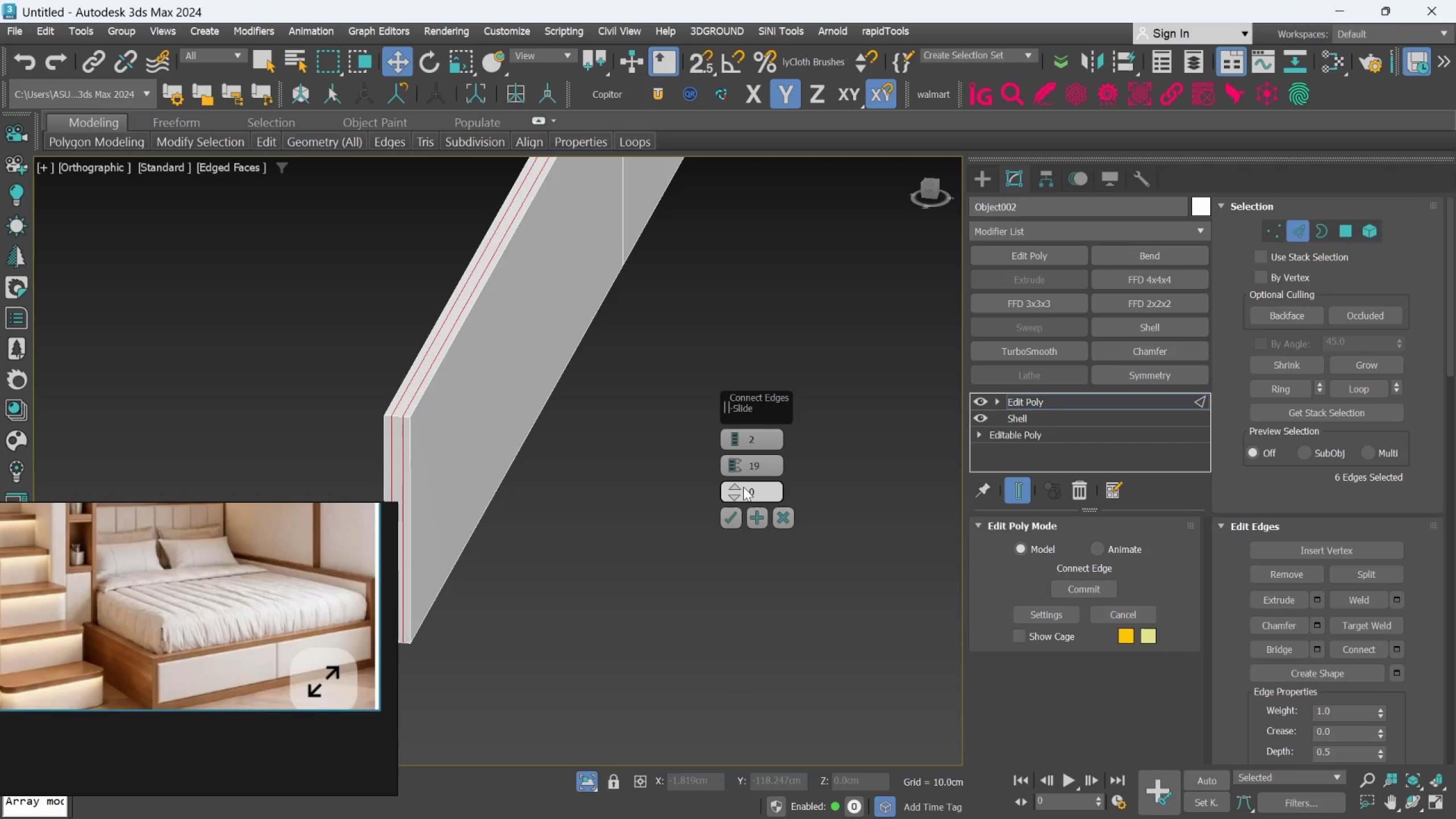 
left_click([727, 518])
 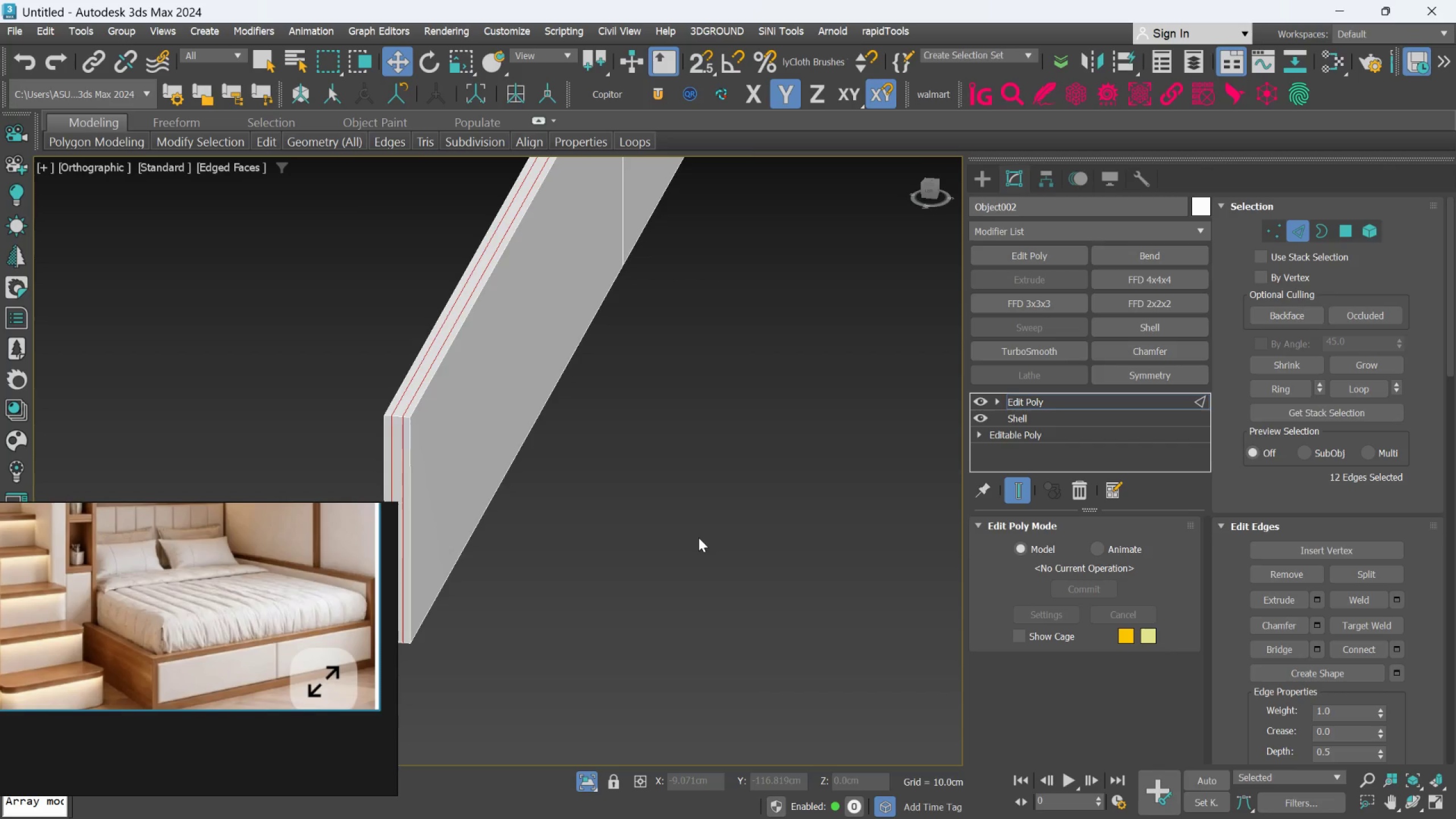 
hold_key(key=AltLeft, duration=0.31)
 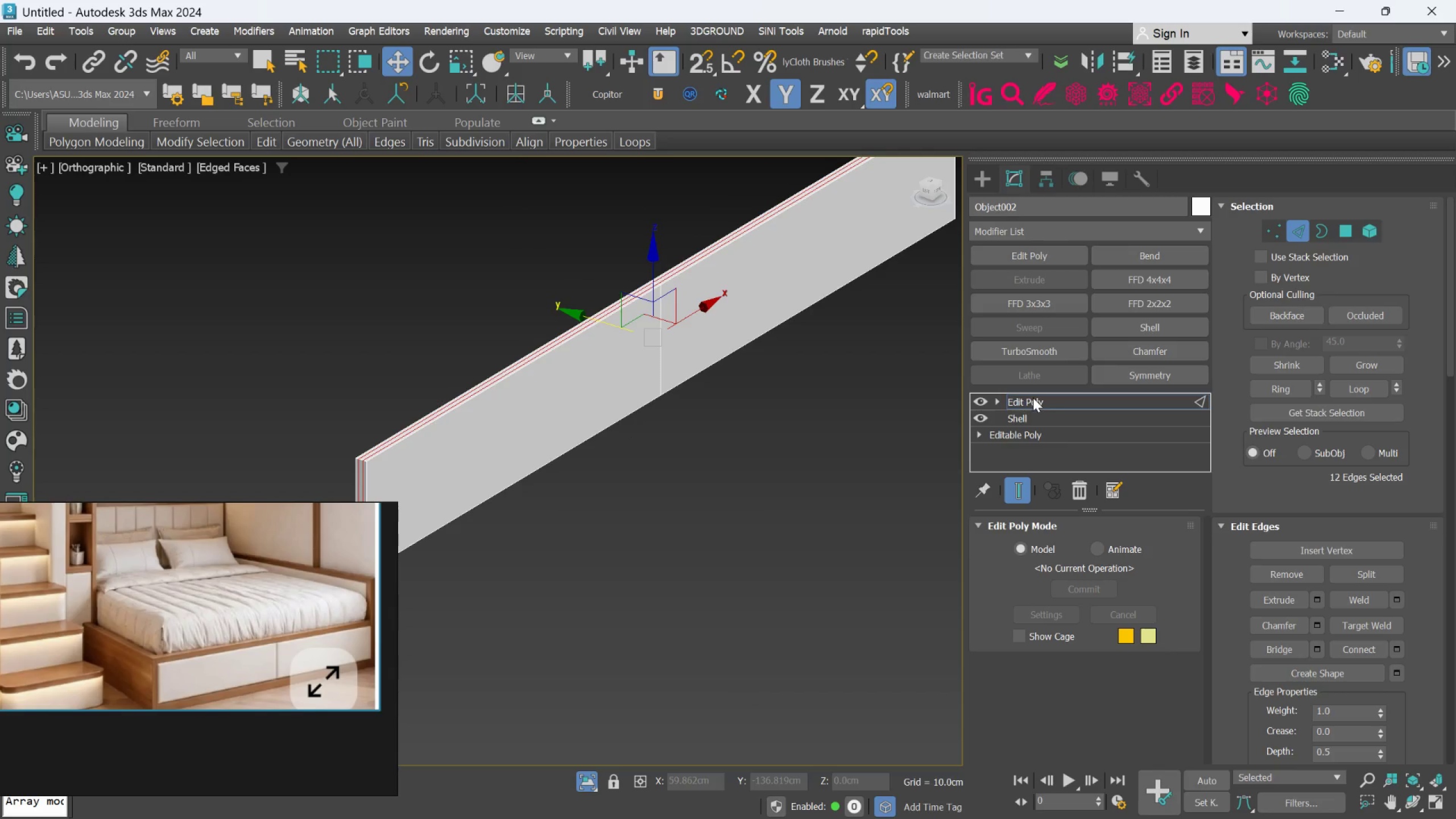 
scroll: coordinate [698, 537], scroll_direction: down, amount: 2.0
 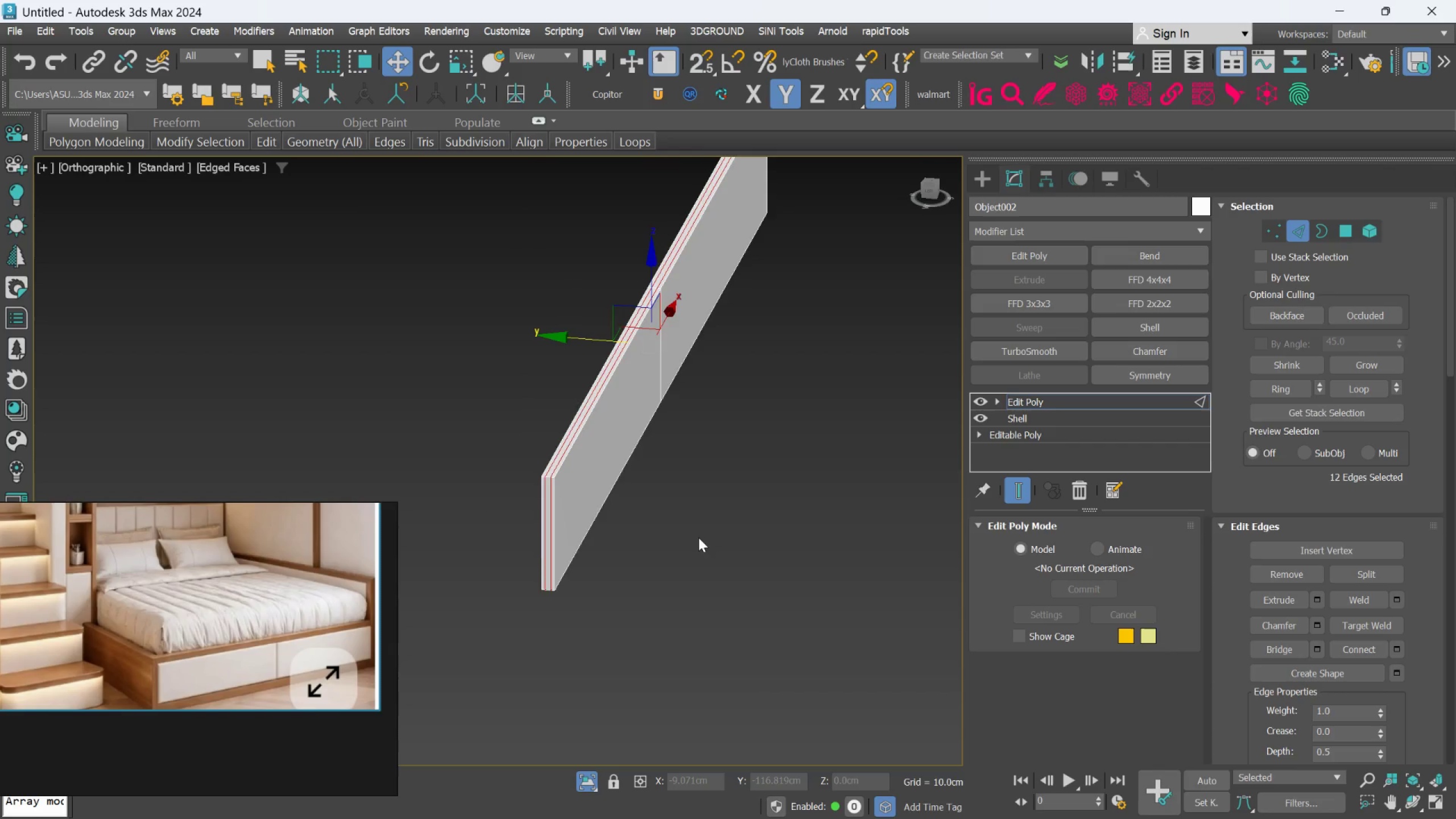 
left_click([1033, 398])
 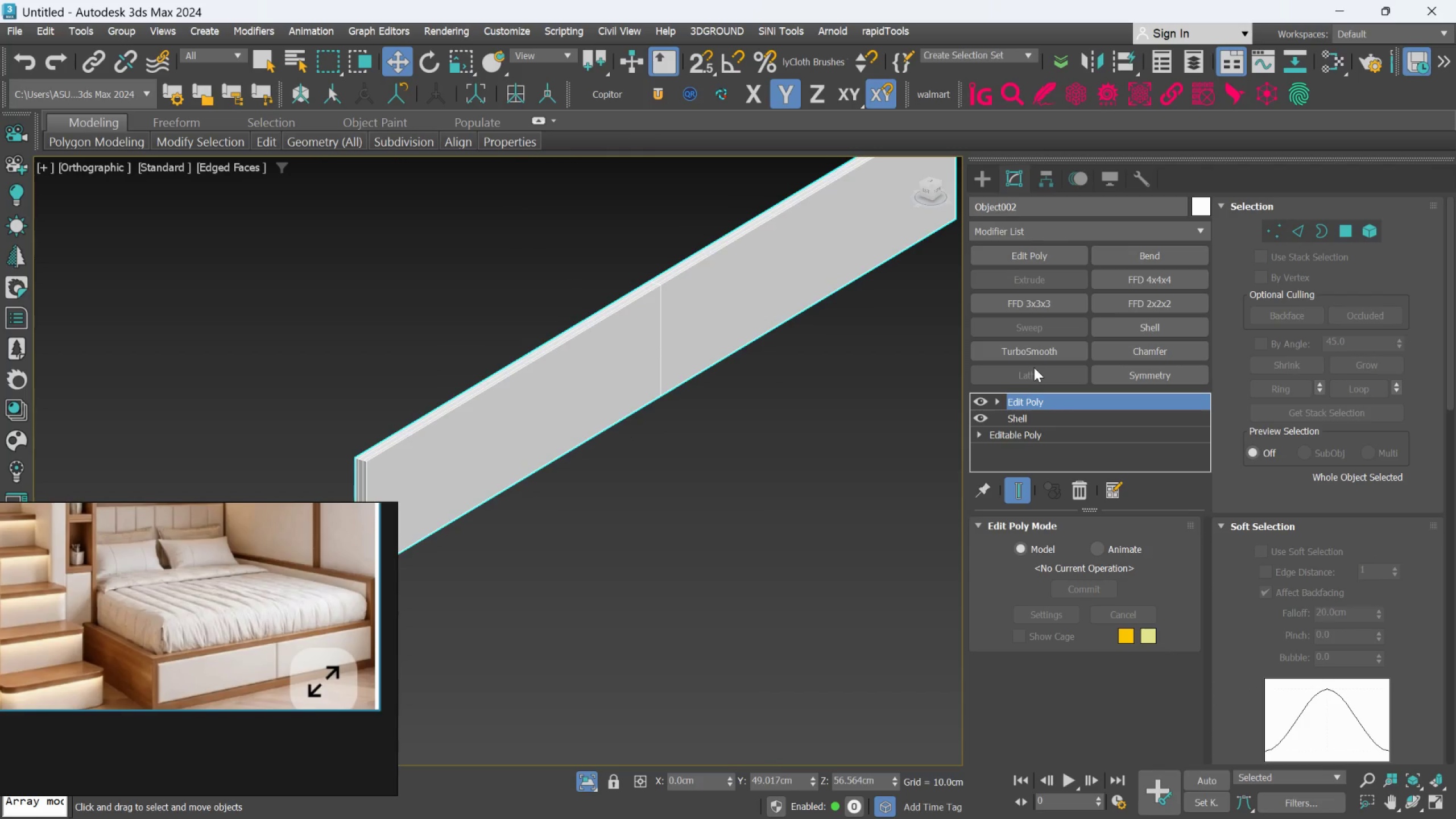 
left_click([1037, 354])
 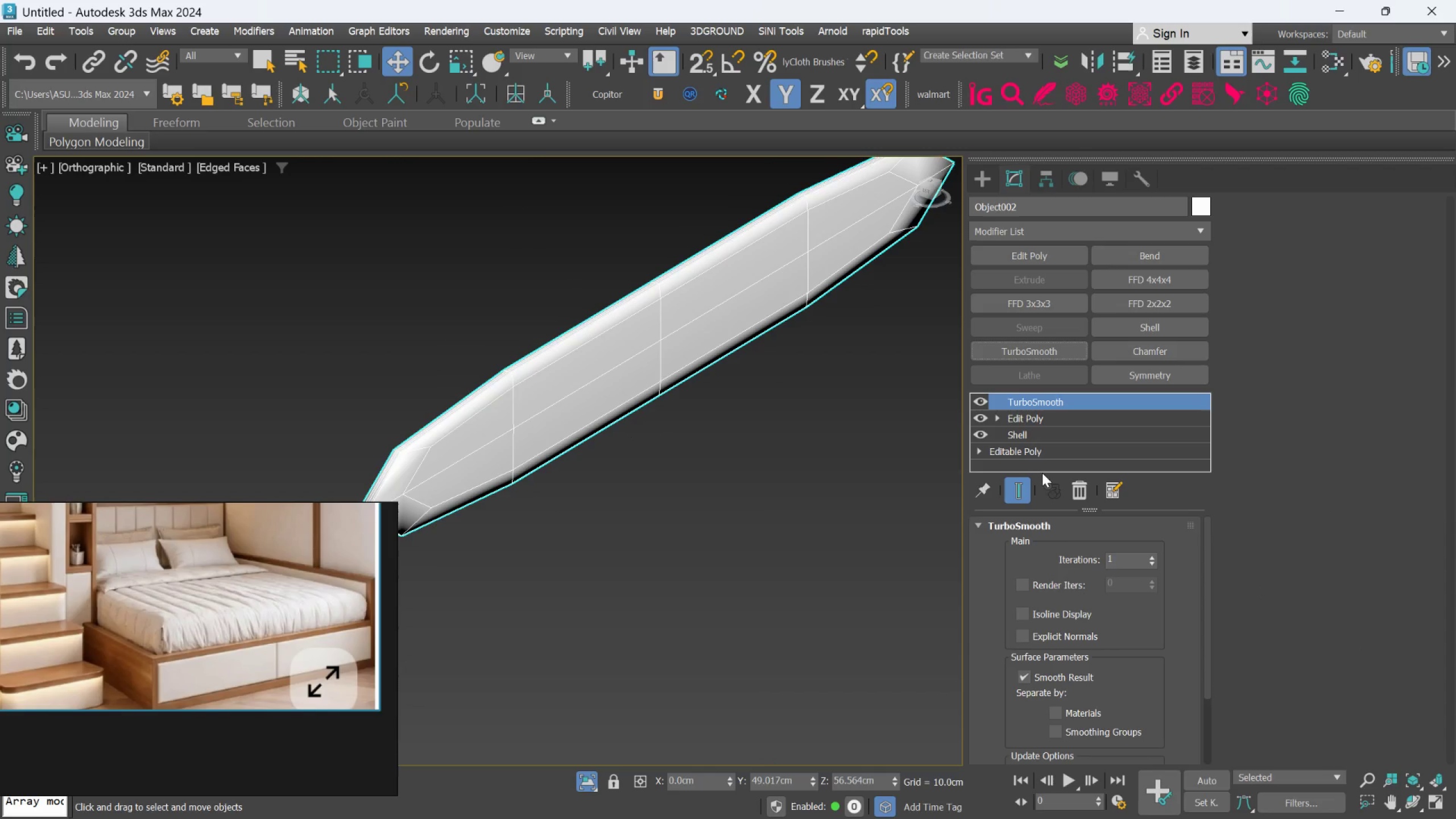 
left_click([1025, 491])
 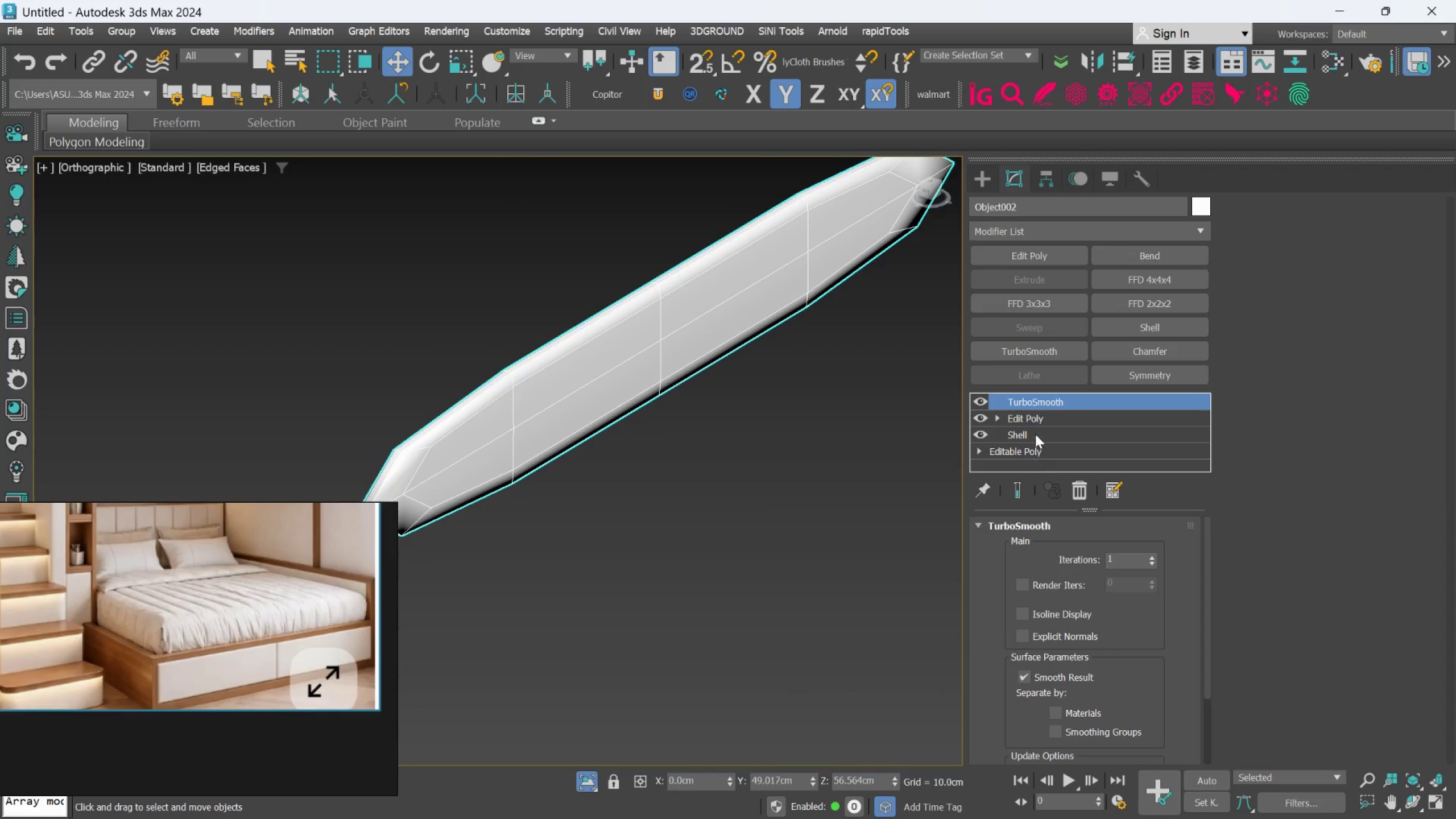 
left_click([1040, 419])
 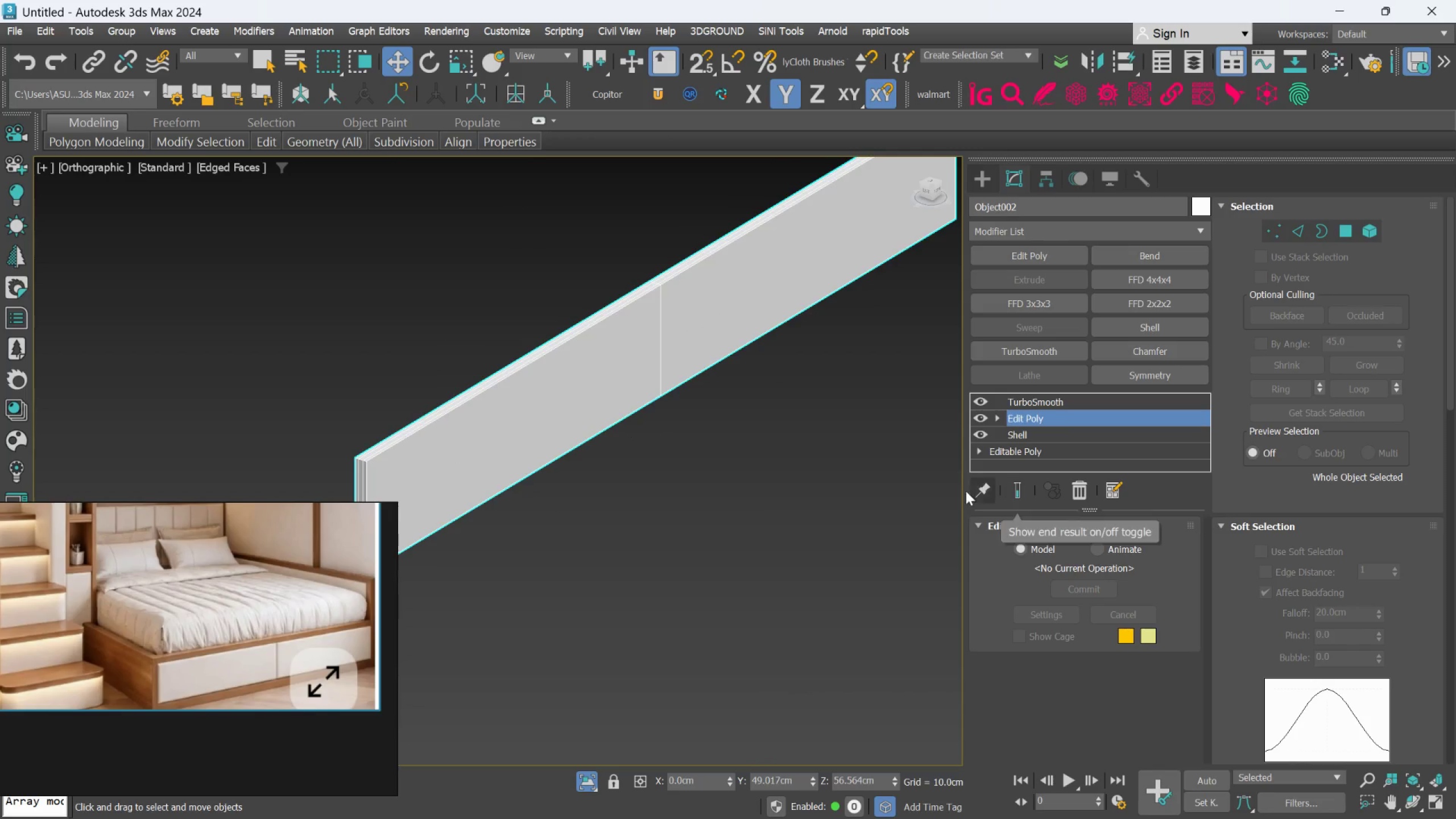 
hold_key(key=AltLeft, duration=0.36)
 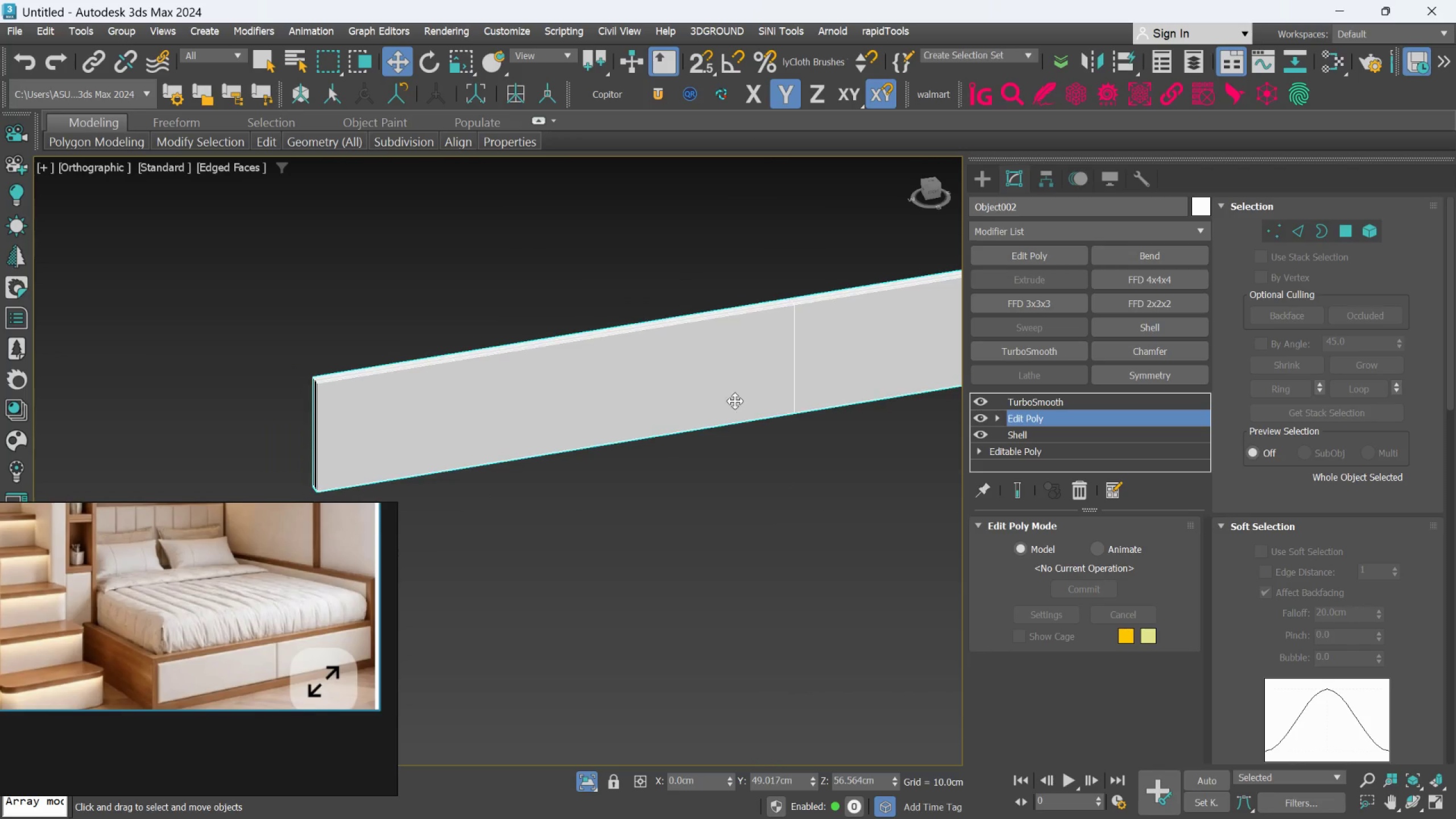 
scroll: coordinate [352, 387], scroll_direction: up, amount: 2.0
 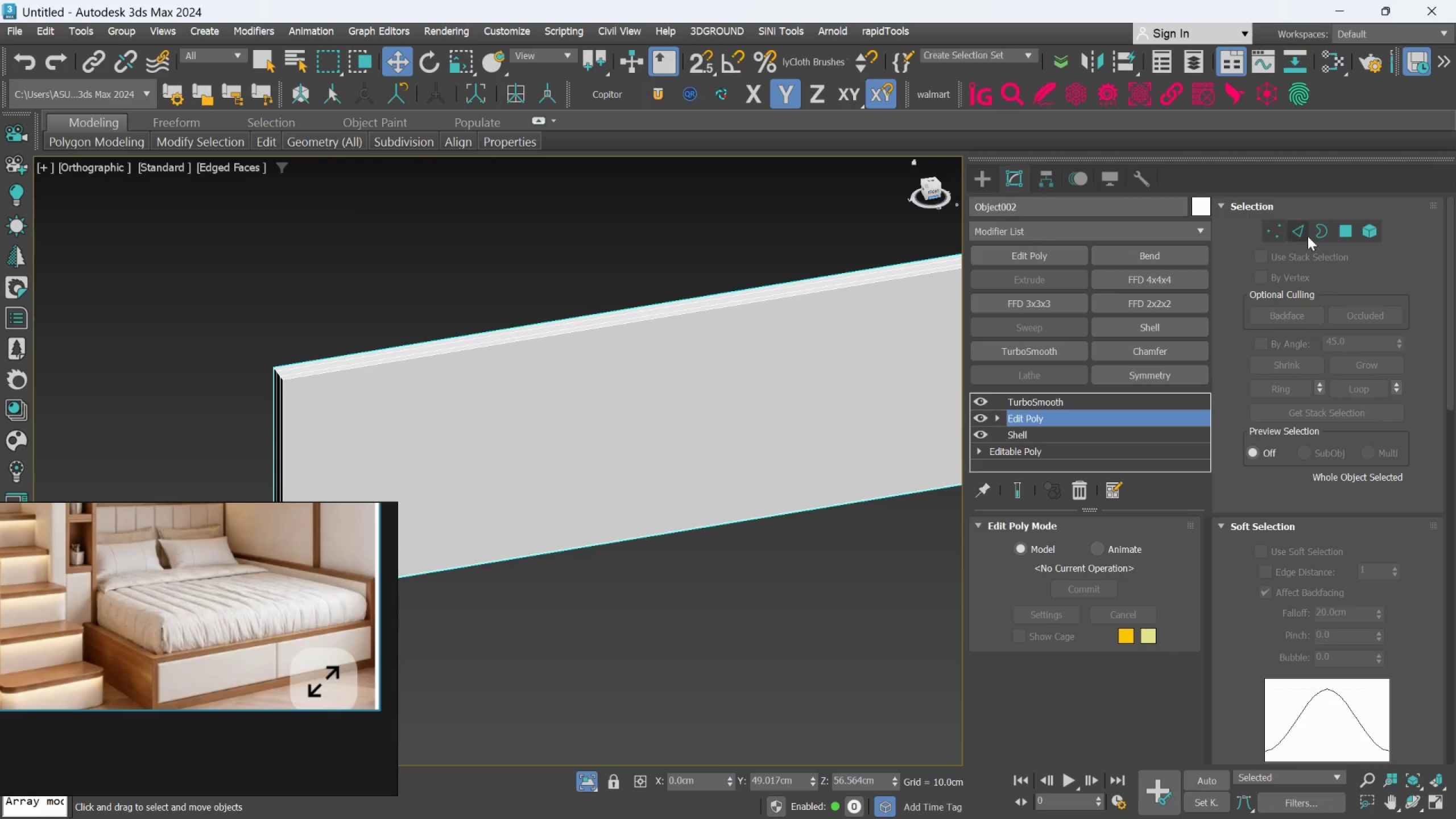 
left_click([1303, 233])
 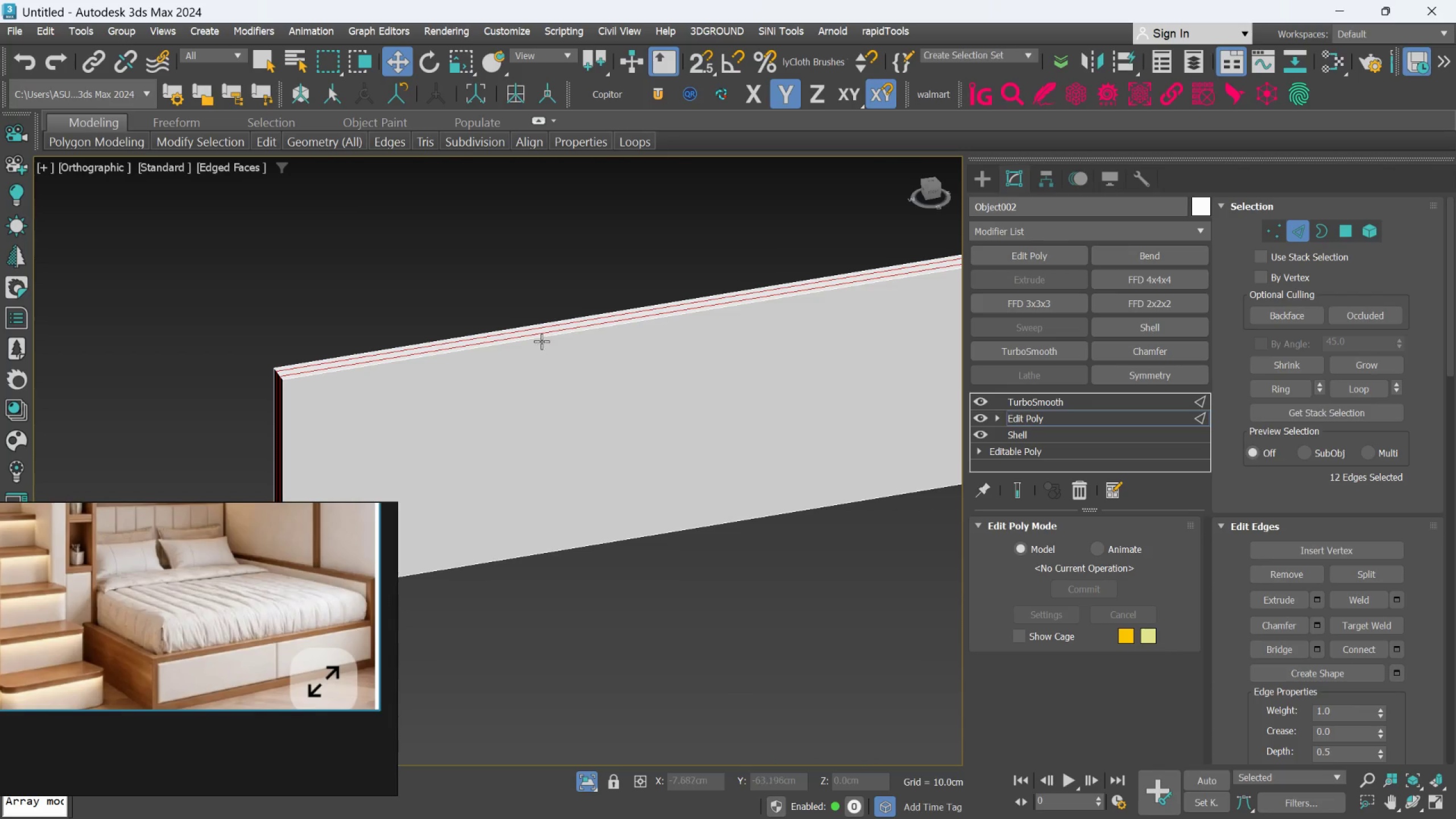 
left_click([541, 337])
 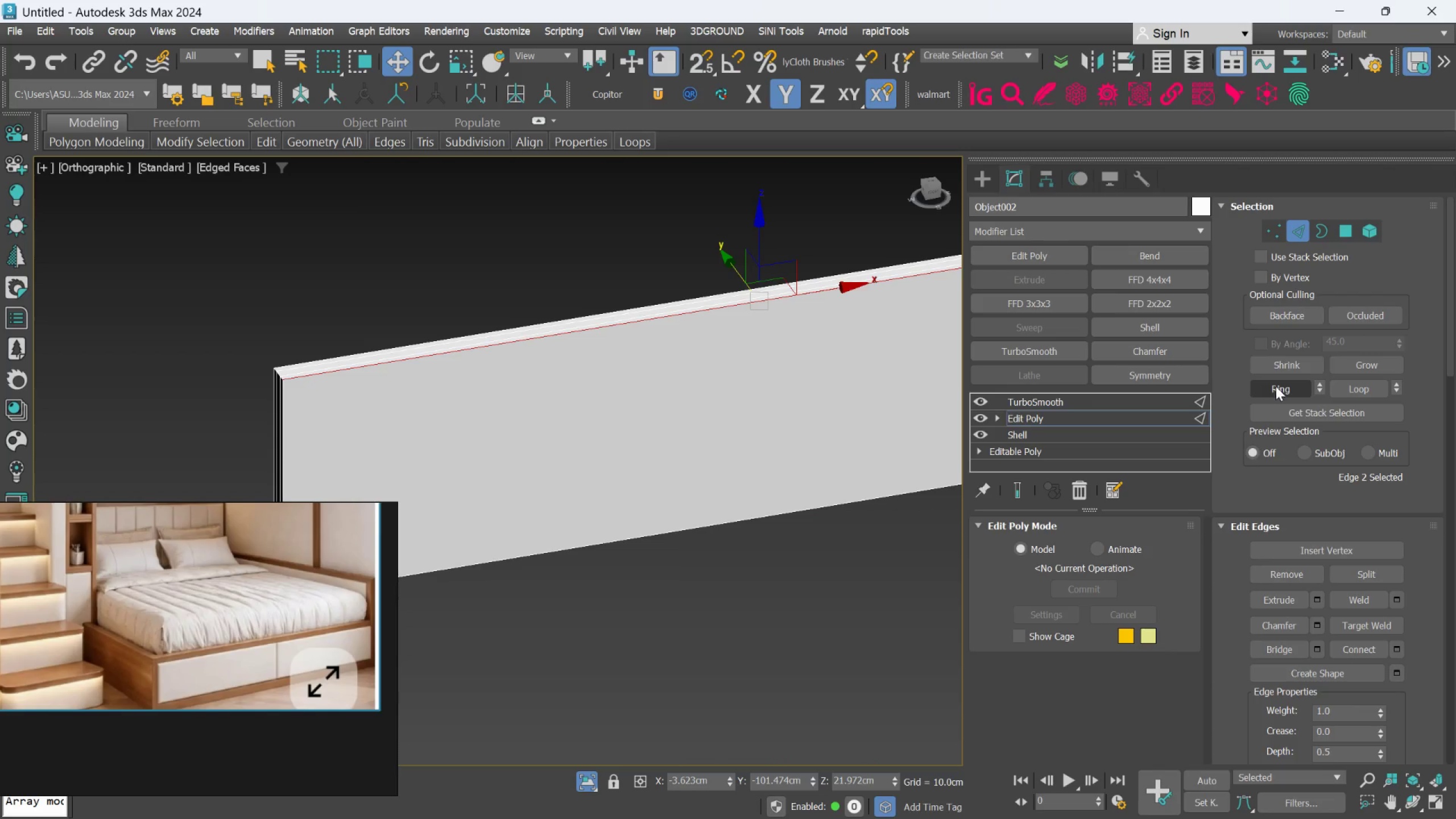 
left_click([1280, 385])
 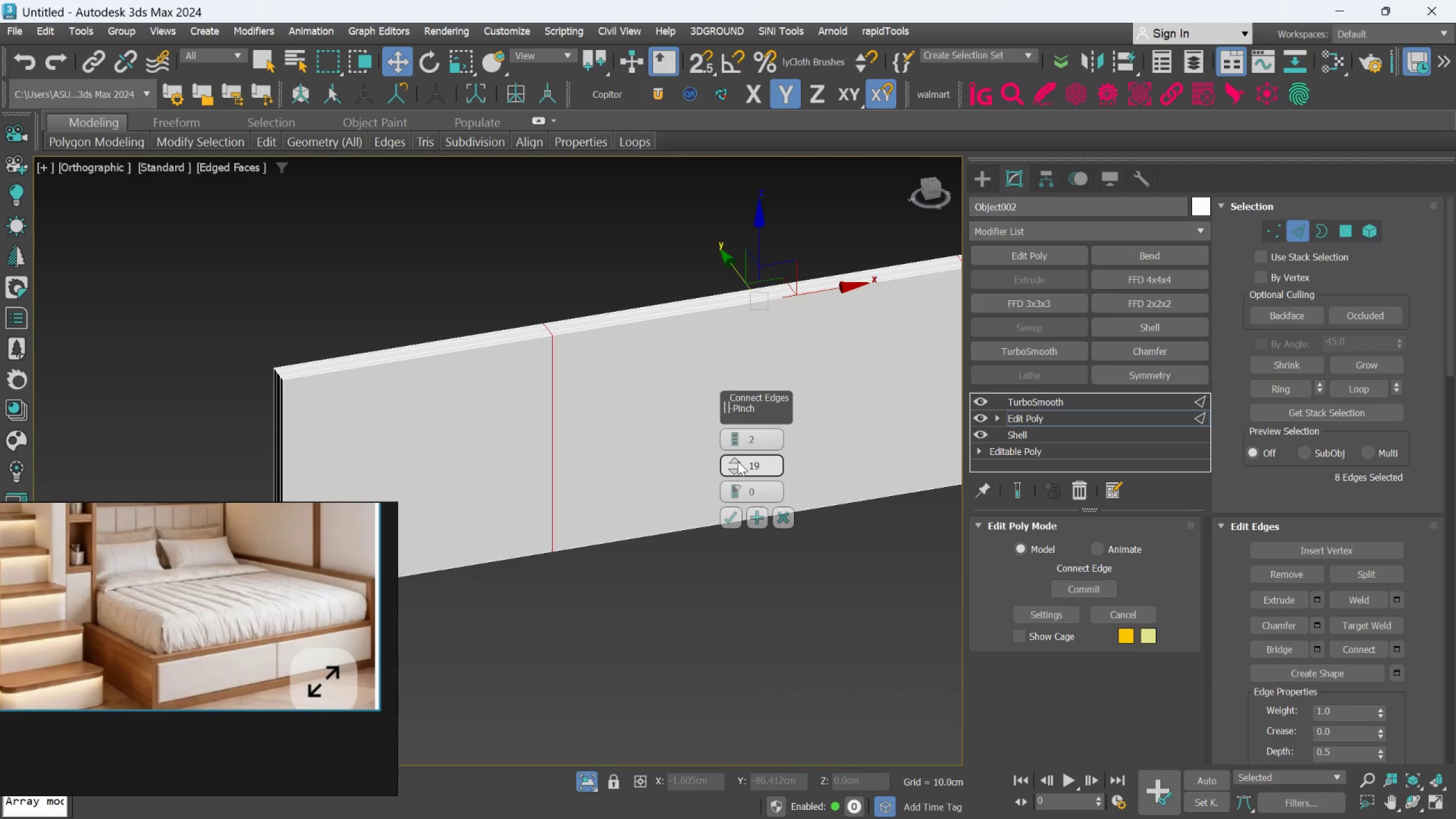 
left_click_drag(start_coordinate=[738, 461], to_coordinate=[766, 296])
 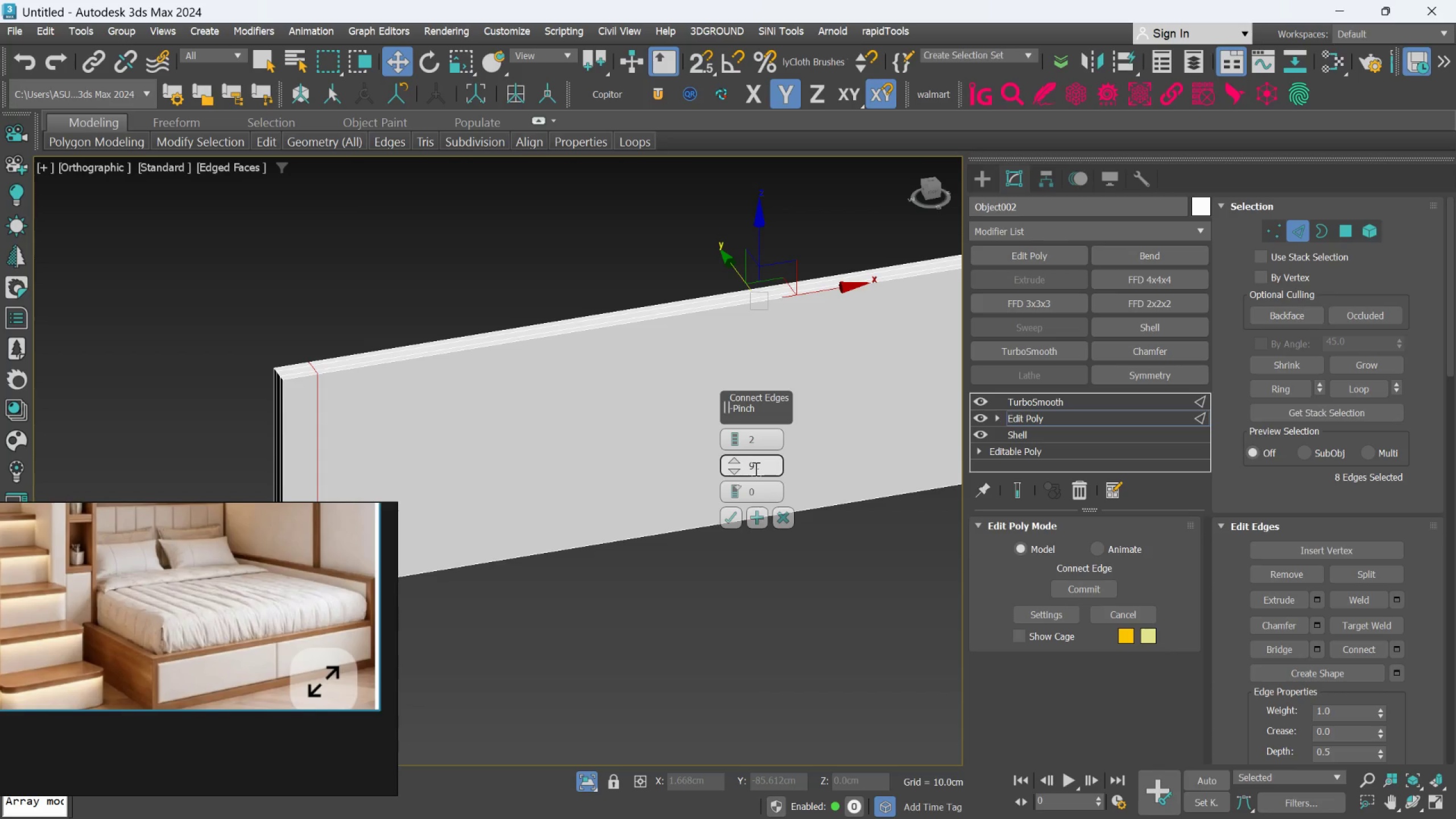 
double_click([755, 469])
 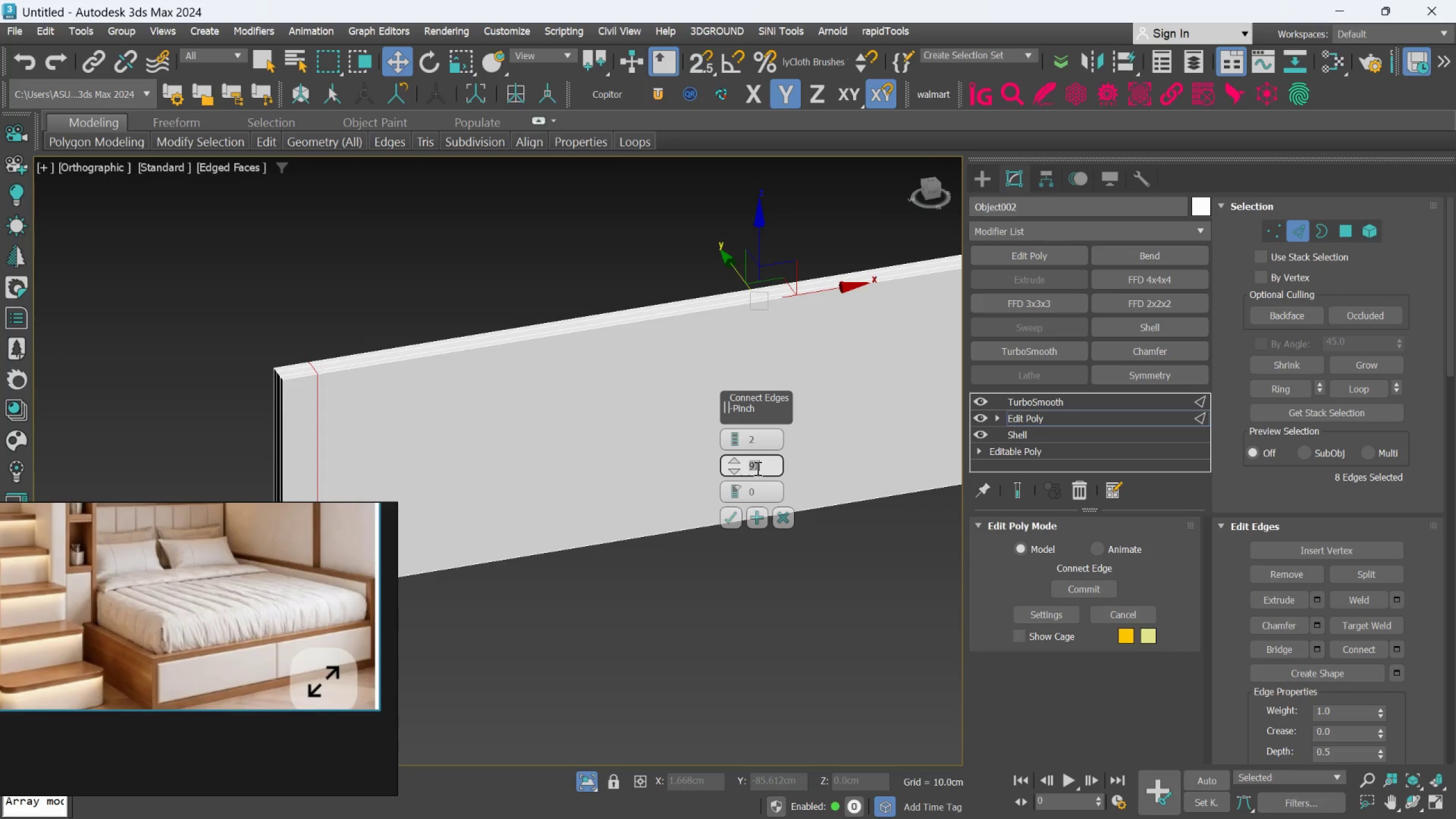 
type(95)
 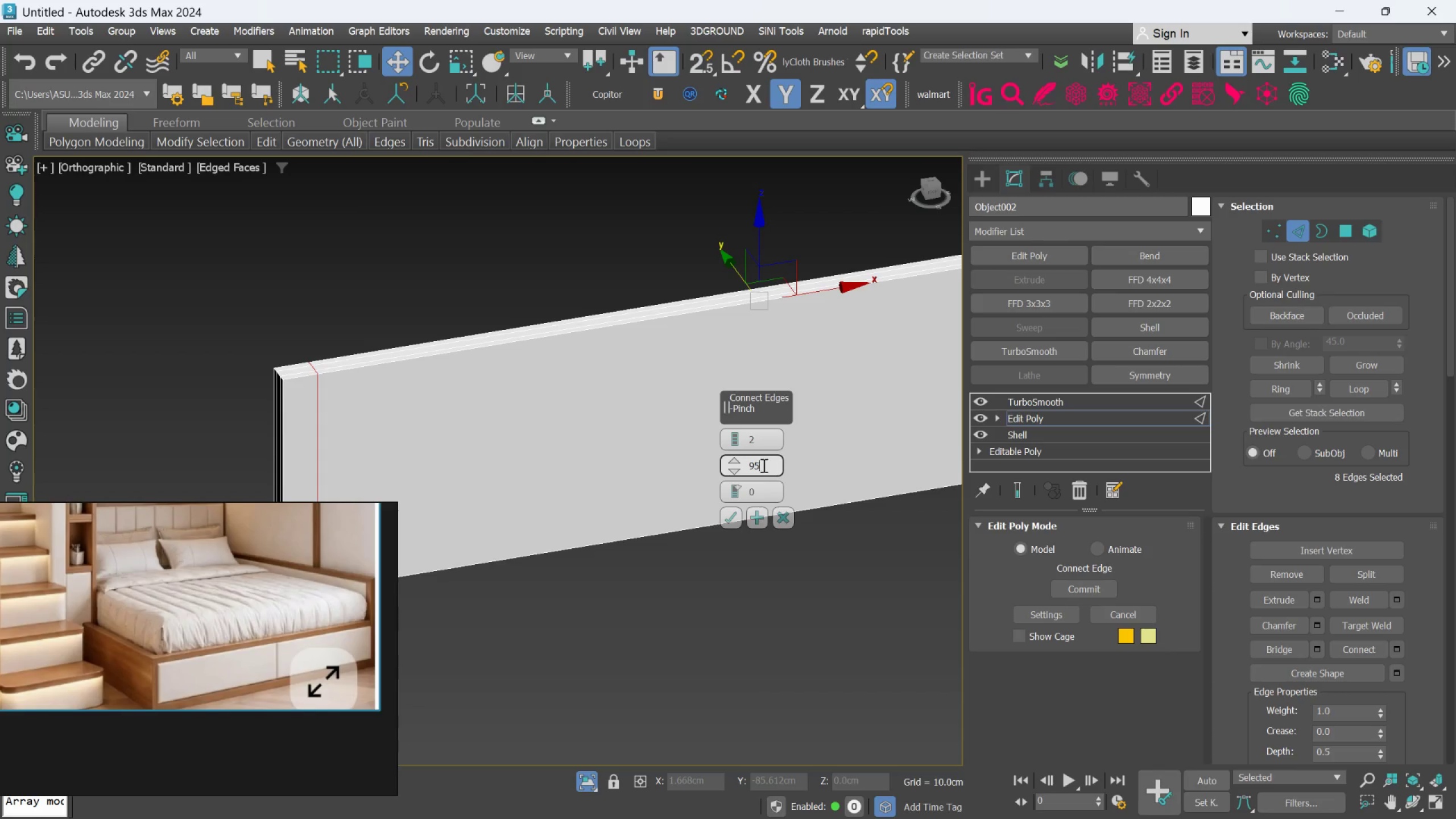 
key(Enter)
 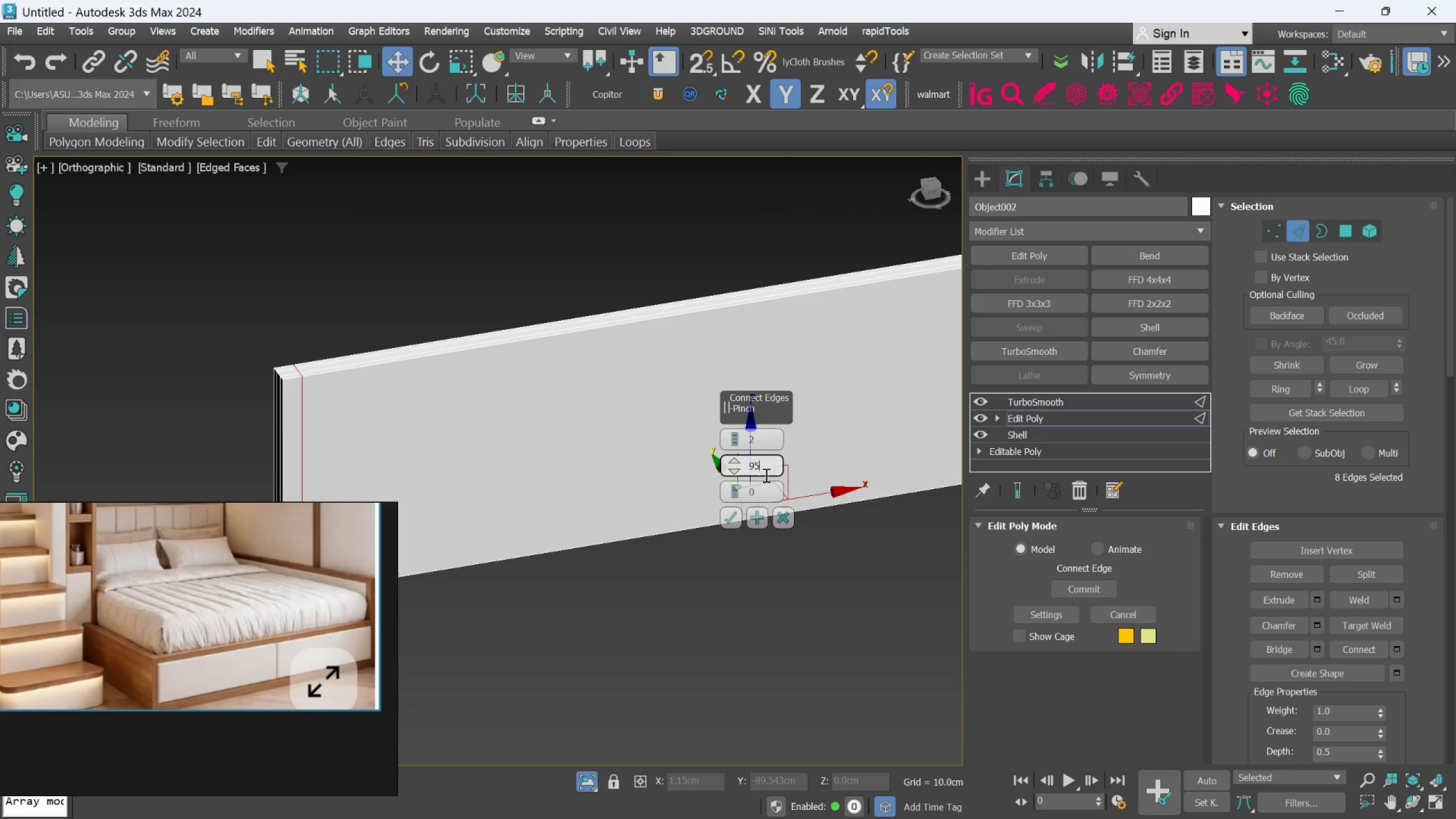 
left_click([742, 518])
 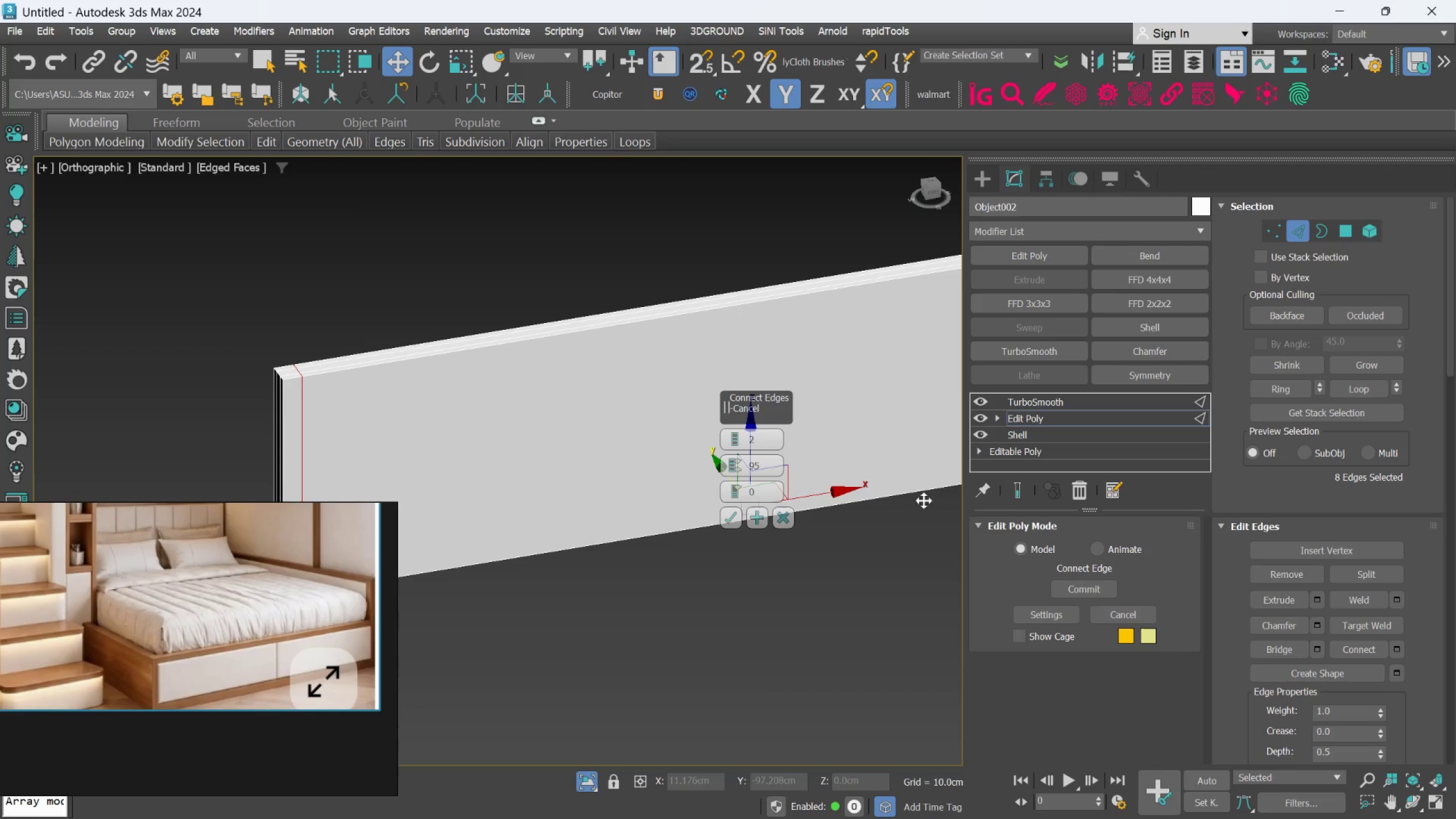 
left_click([1014, 499])
 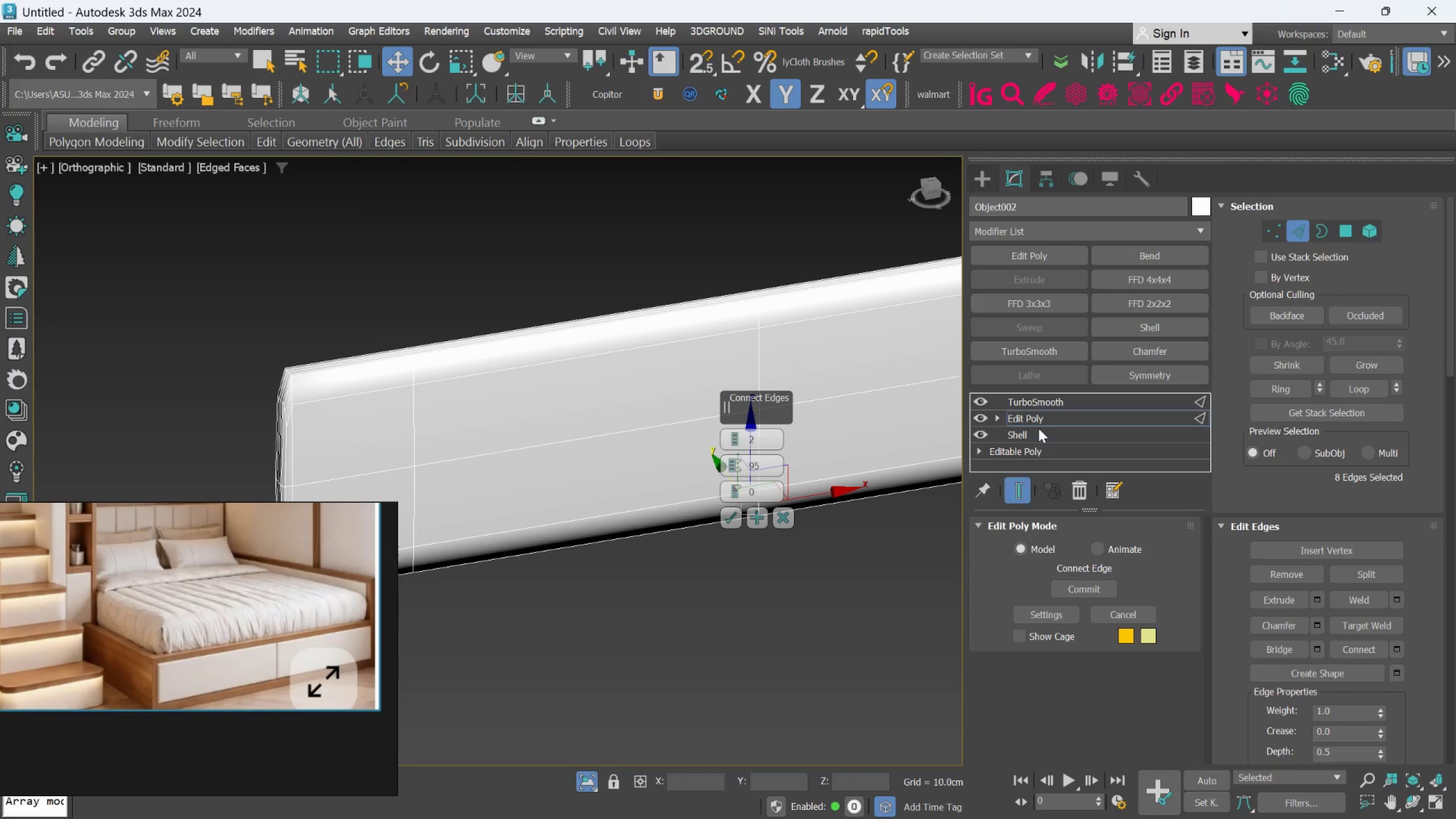 
left_click([1046, 405])
 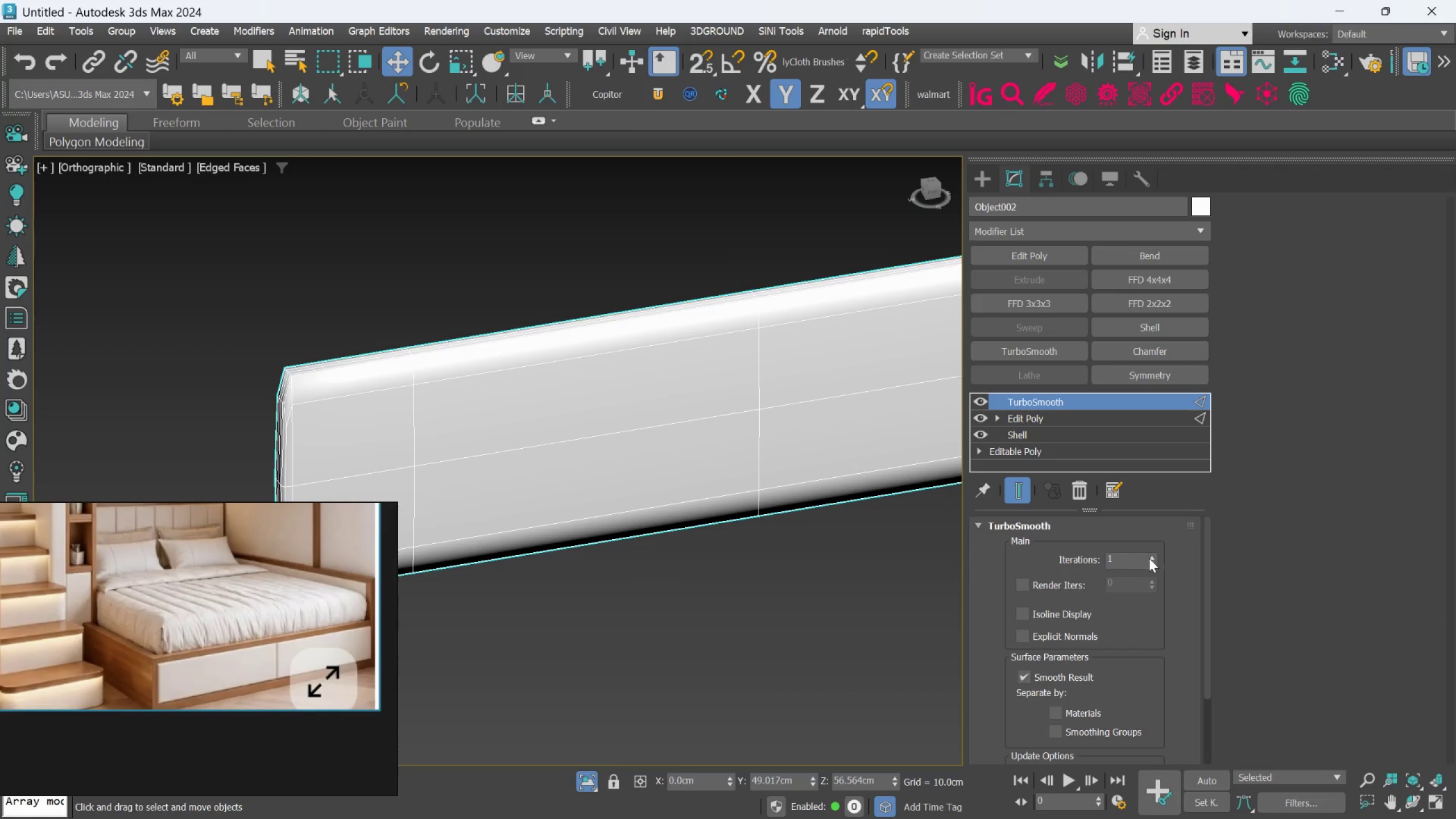 
left_click([1151, 558])
 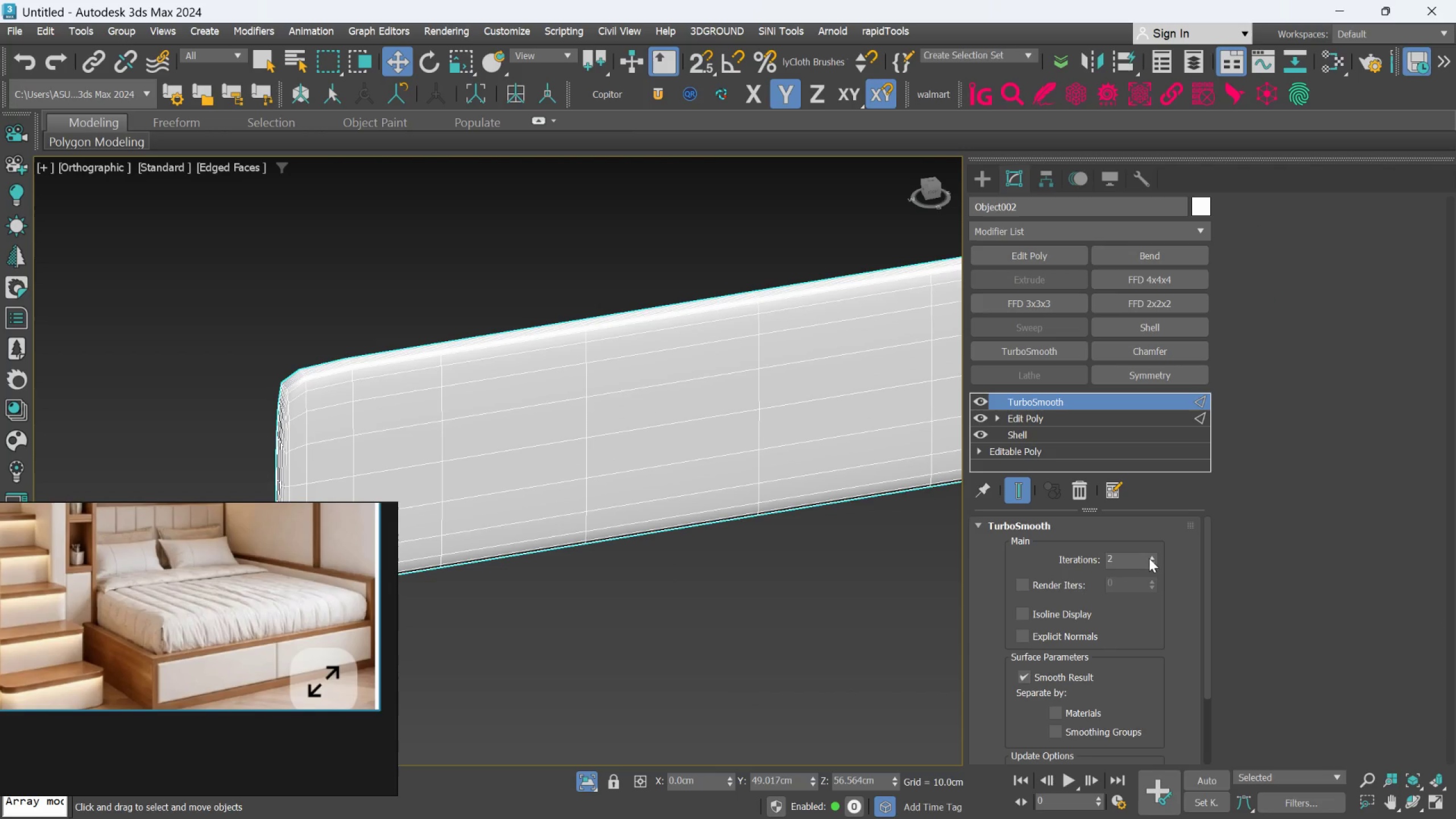 
left_click([1157, 557])
 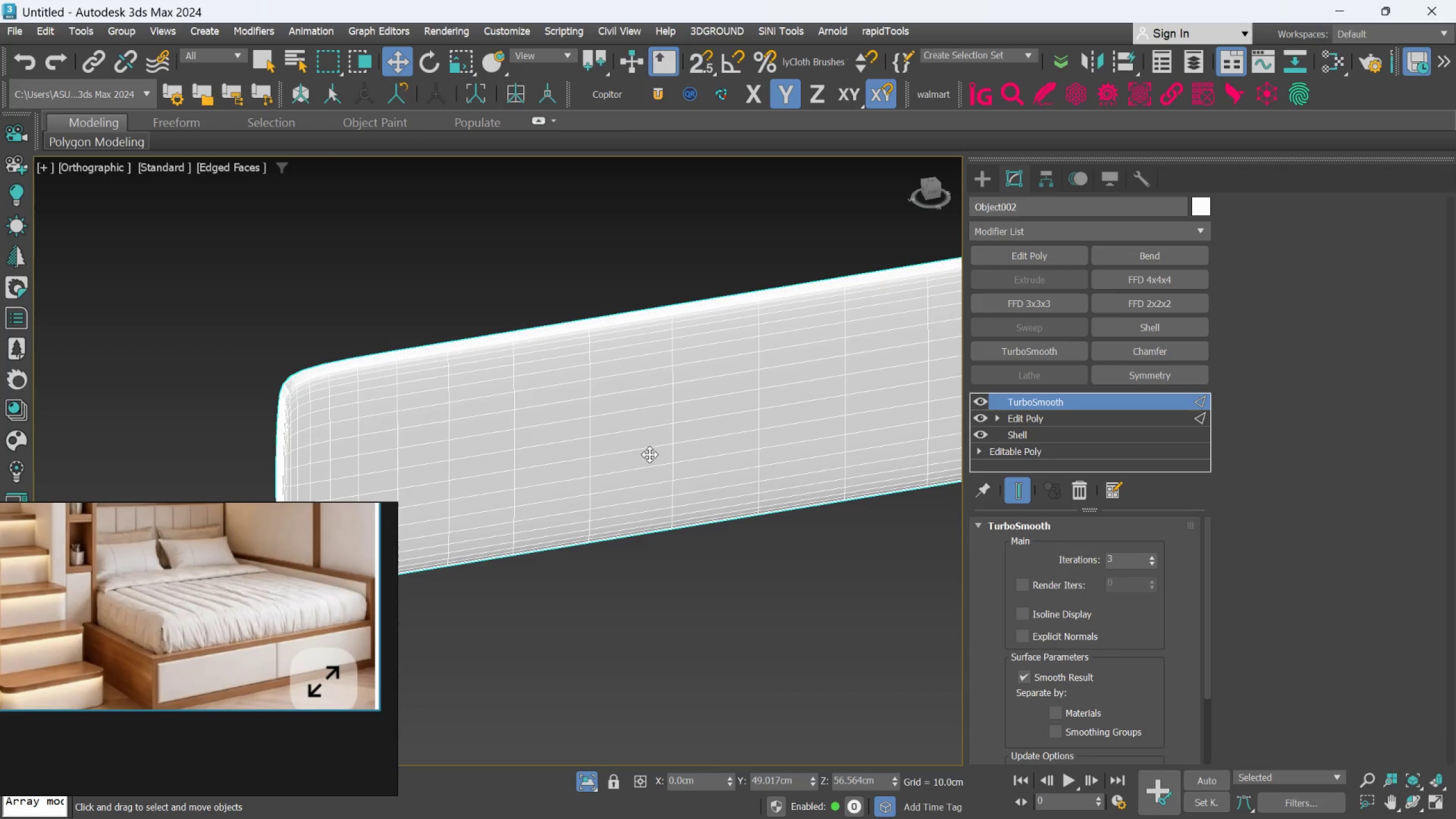 
scroll: coordinate [569, 437], scroll_direction: down, amount: 1.0
 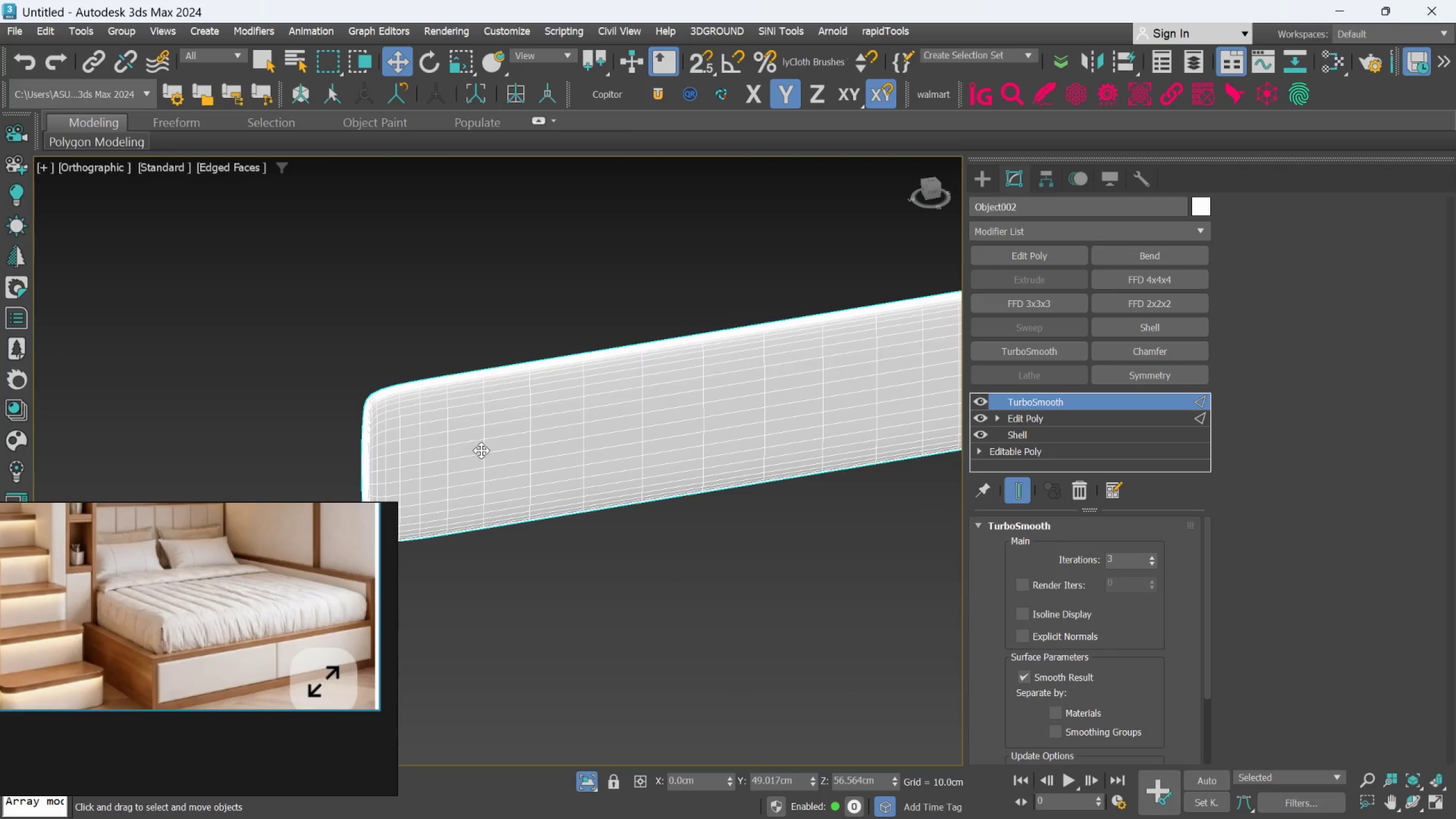 
scroll: coordinate [482, 439], scroll_direction: up, amount: 2.0
 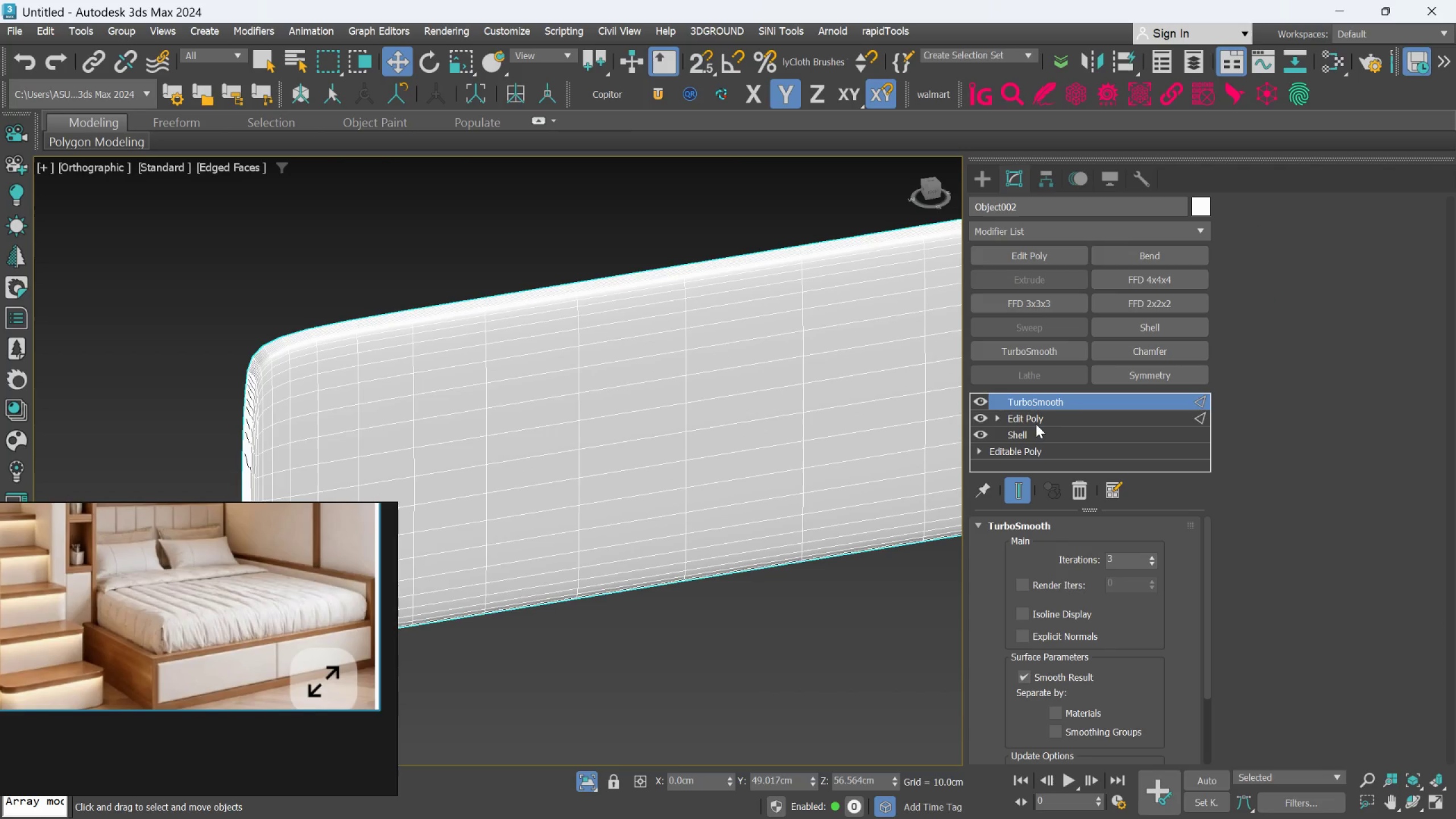 
left_click([1037, 420])
 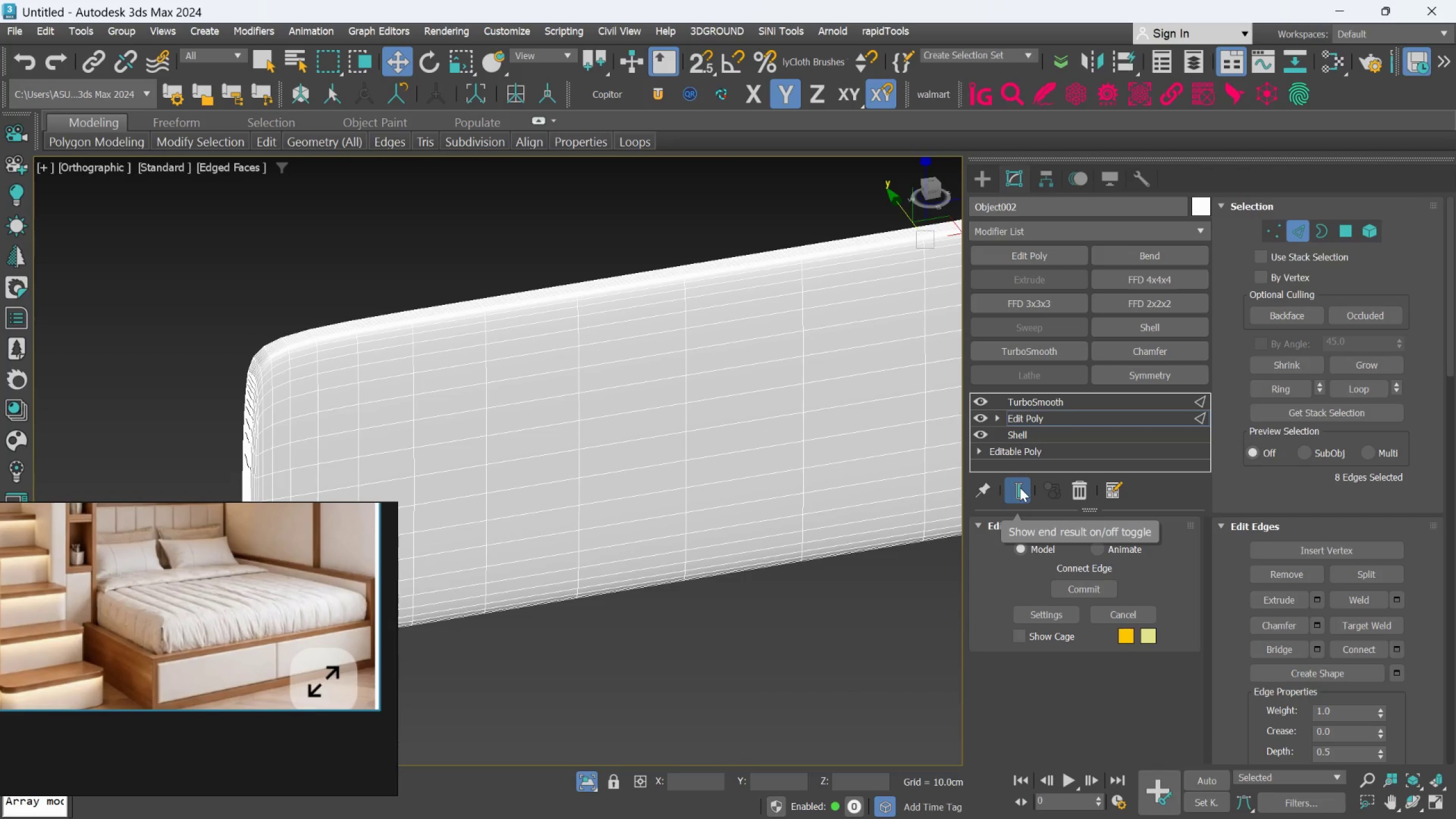 
left_click([1020, 487])
 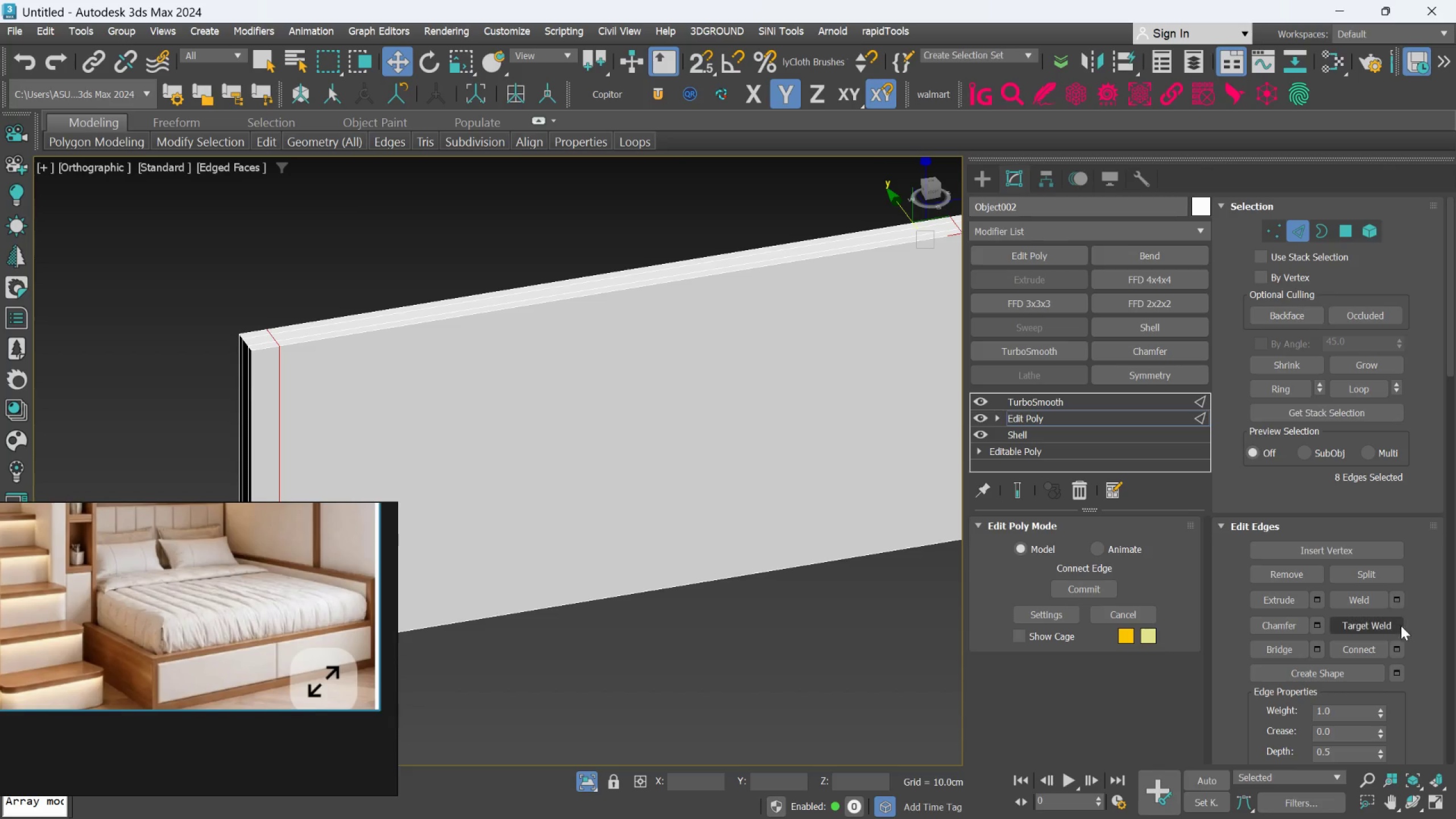 
left_click([1397, 643])
 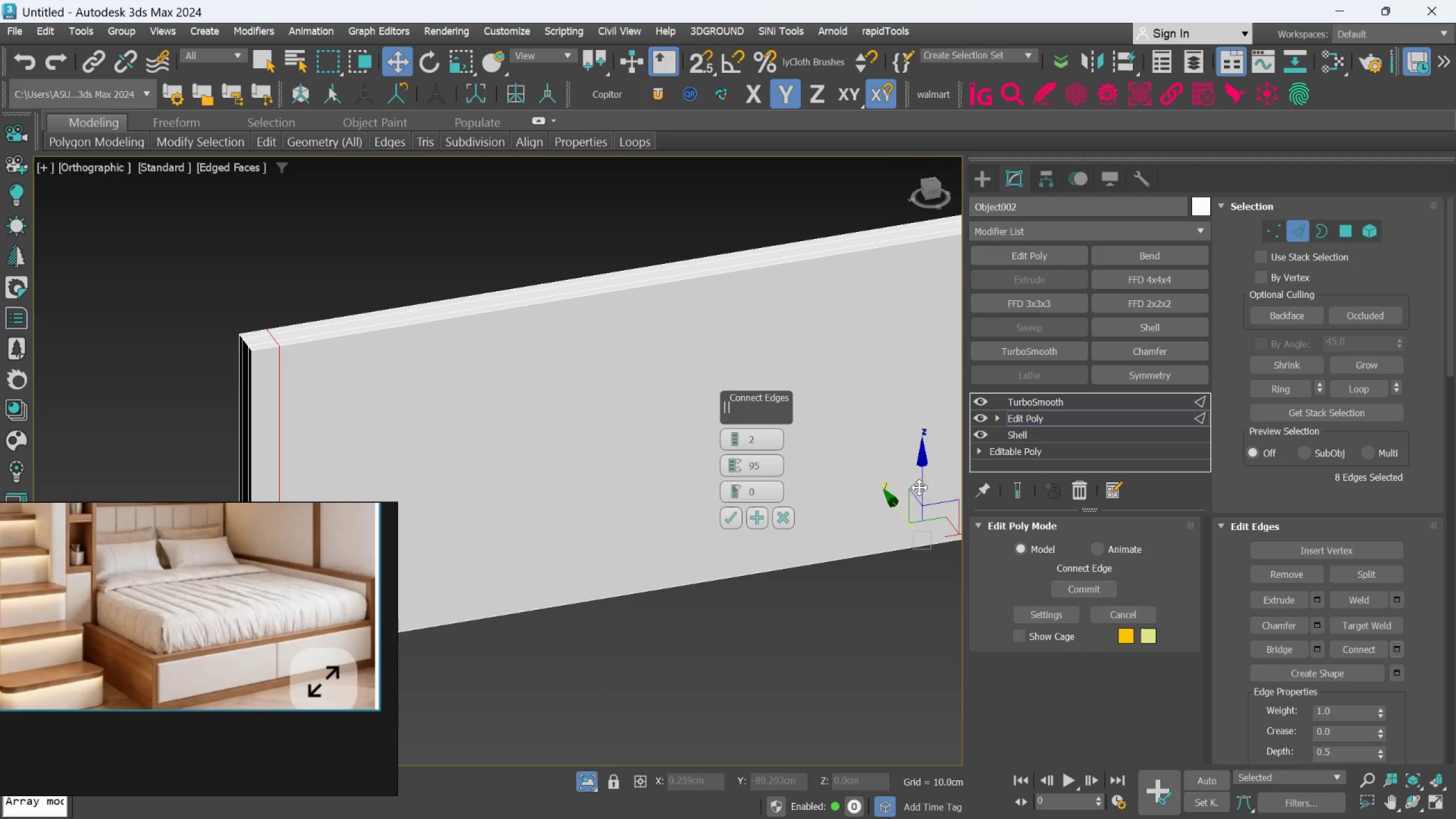 
left_click([1022, 495])
 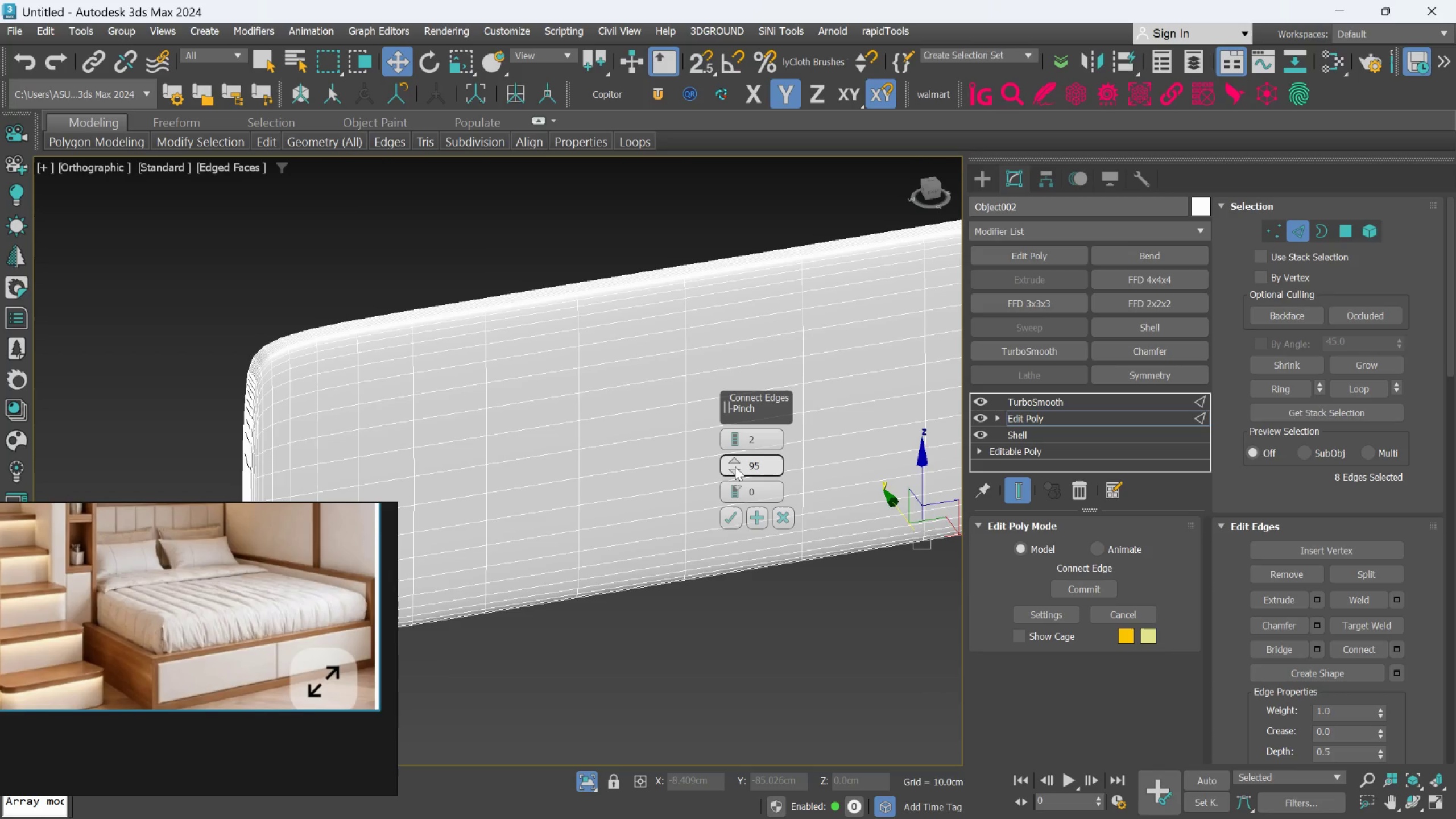 
left_click_drag(start_coordinate=[734, 463], to_coordinate=[731, 406])
 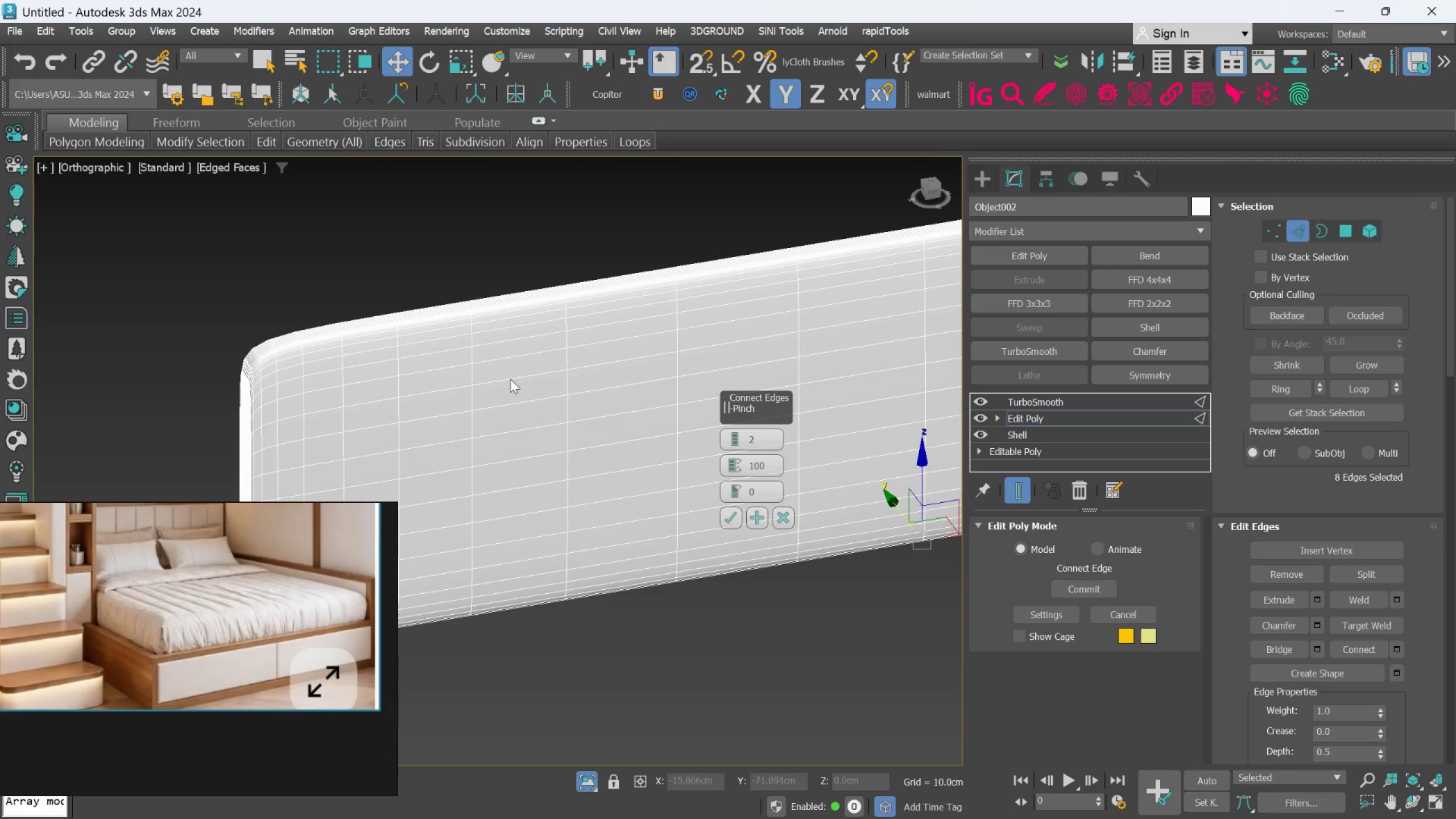 
scroll: coordinate [506, 376], scroll_direction: down, amount: 3.0
 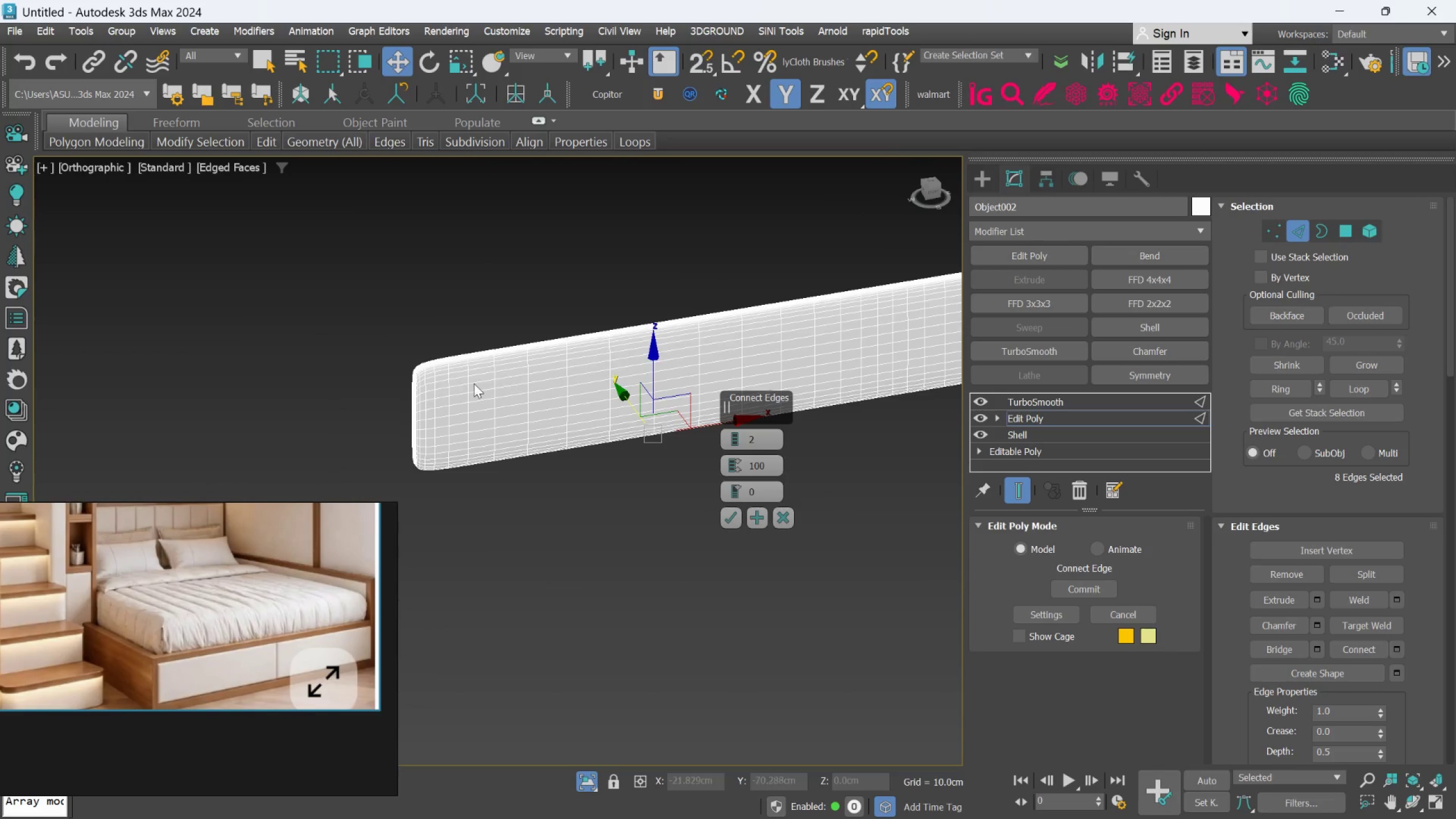 
scroll: coordinate [473, 384], scroll_direction: up, amount: 2.0
 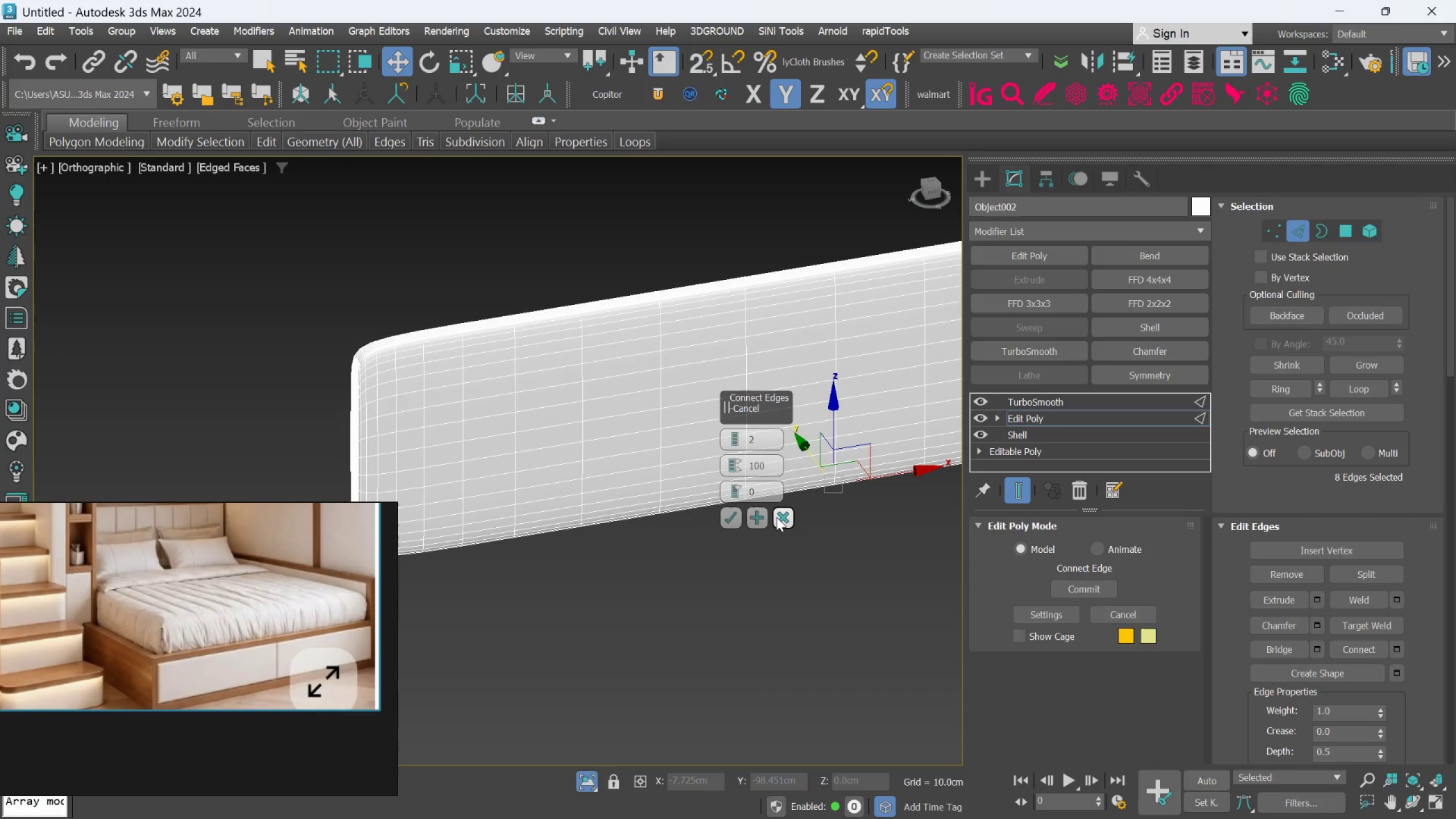 
left_click([776, 517])
 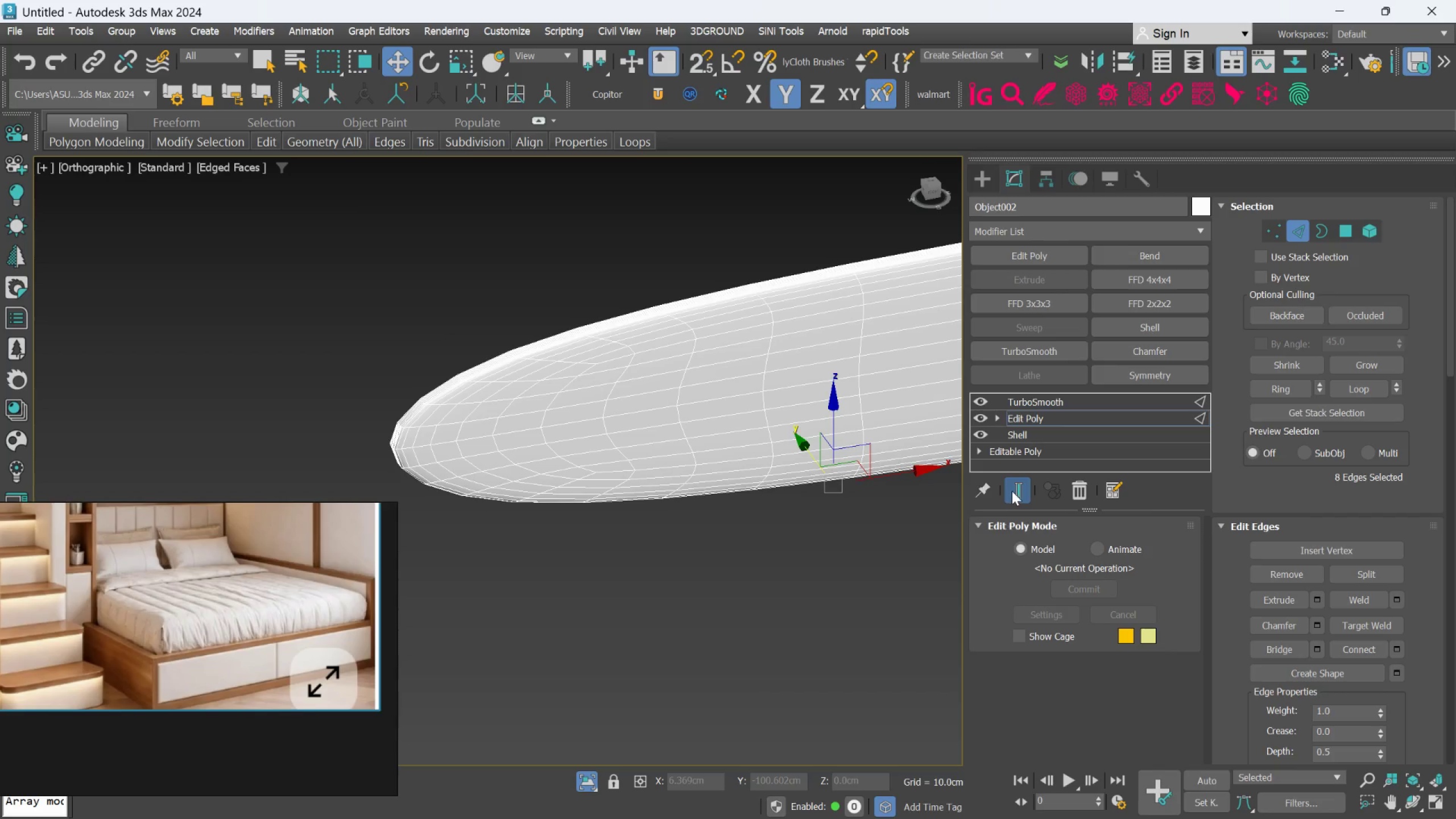 
left_click([1014, 489])
 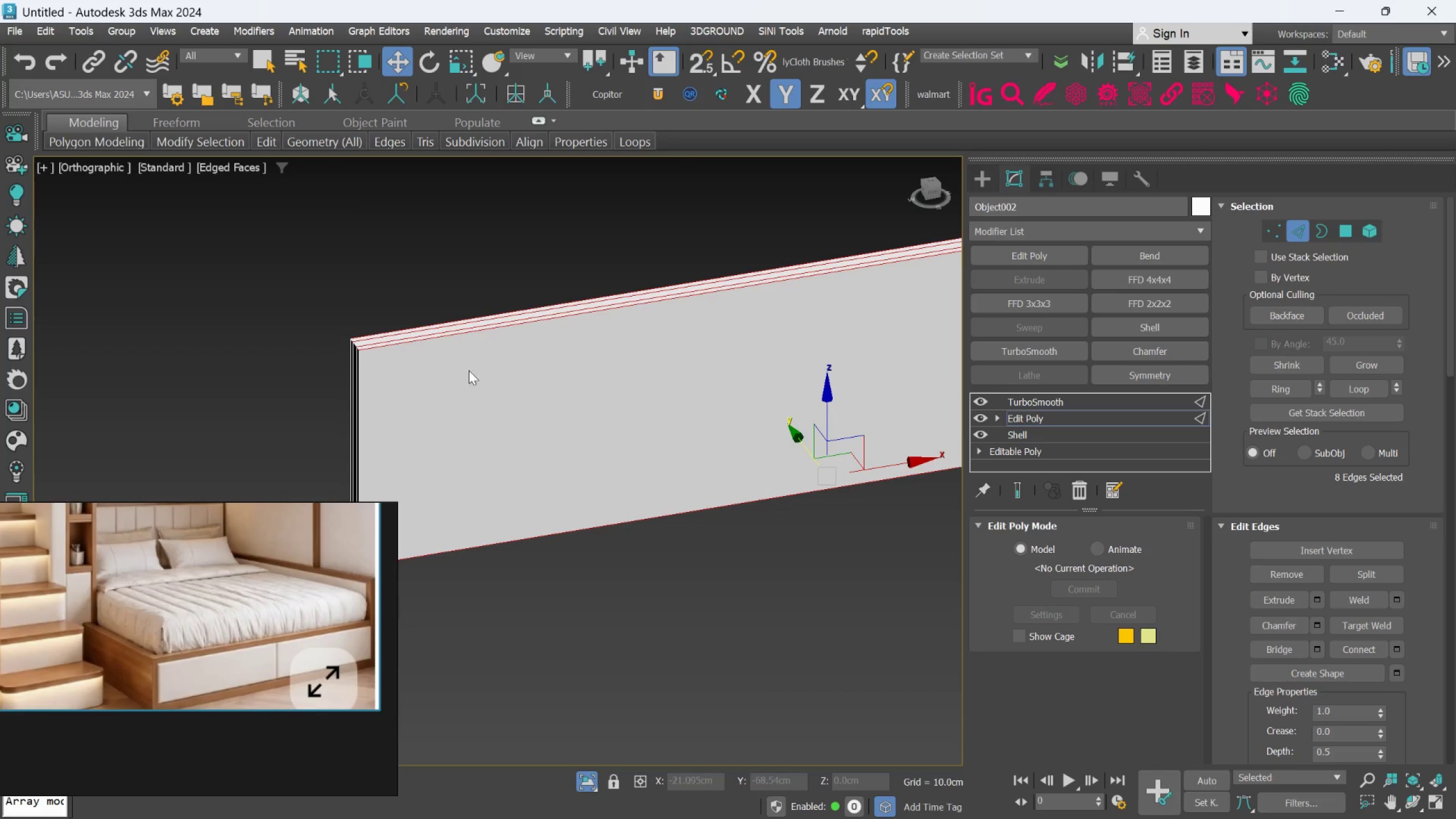 
scroll: coordinate [384, 330], scroll_direction: down, amount: 1.0
 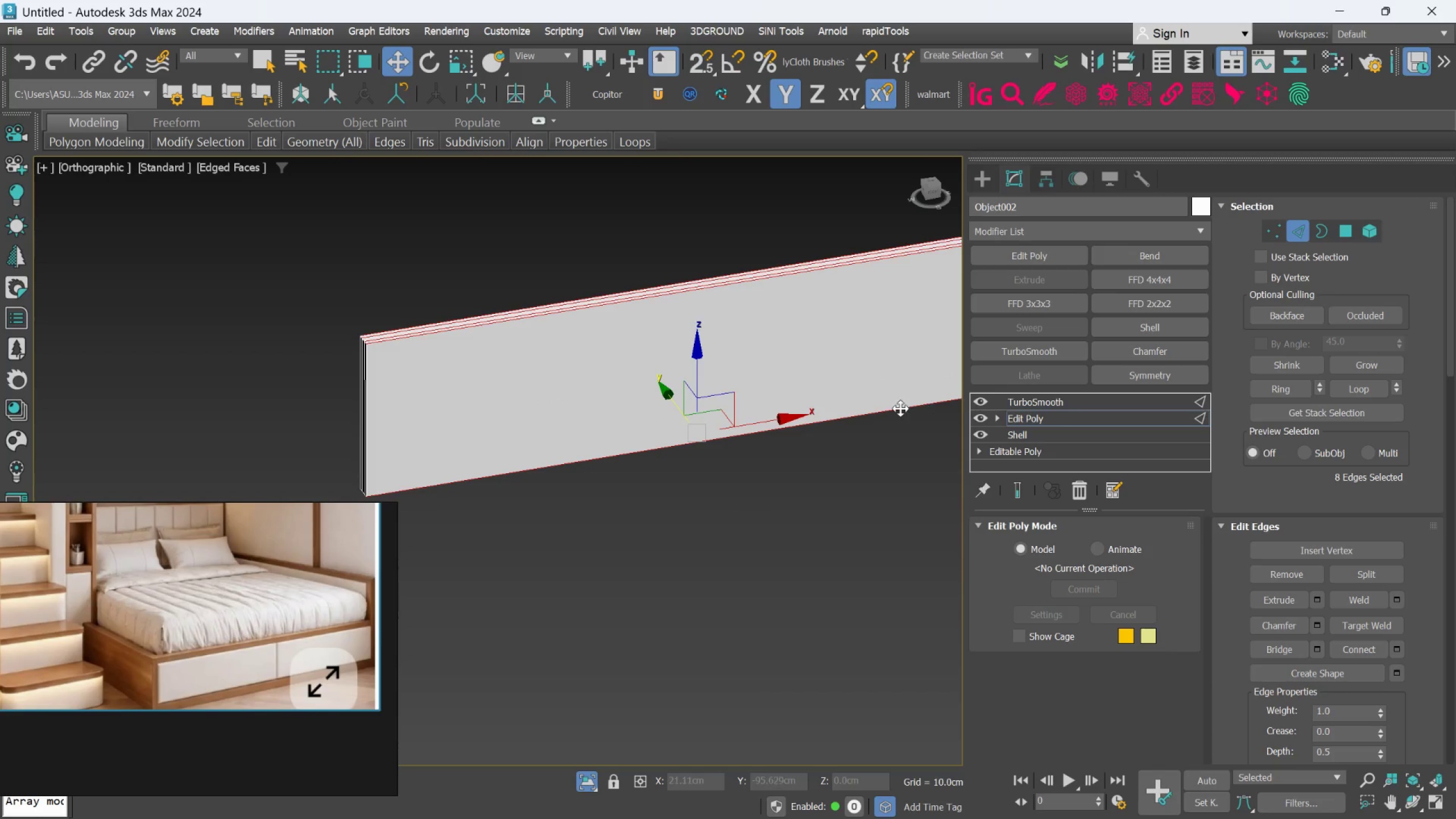 
key(Control+Z)
 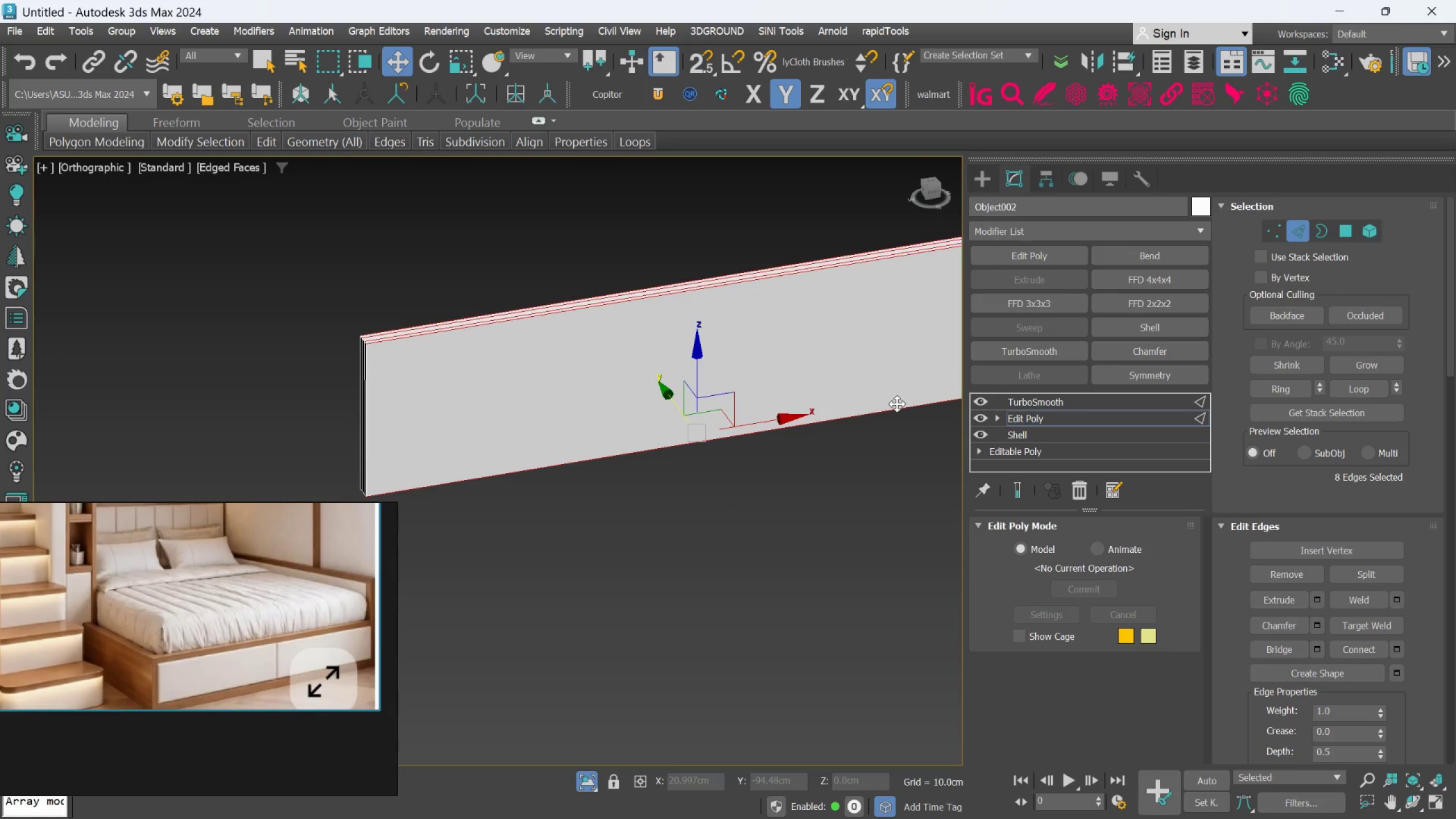 
key(Control+Z)
 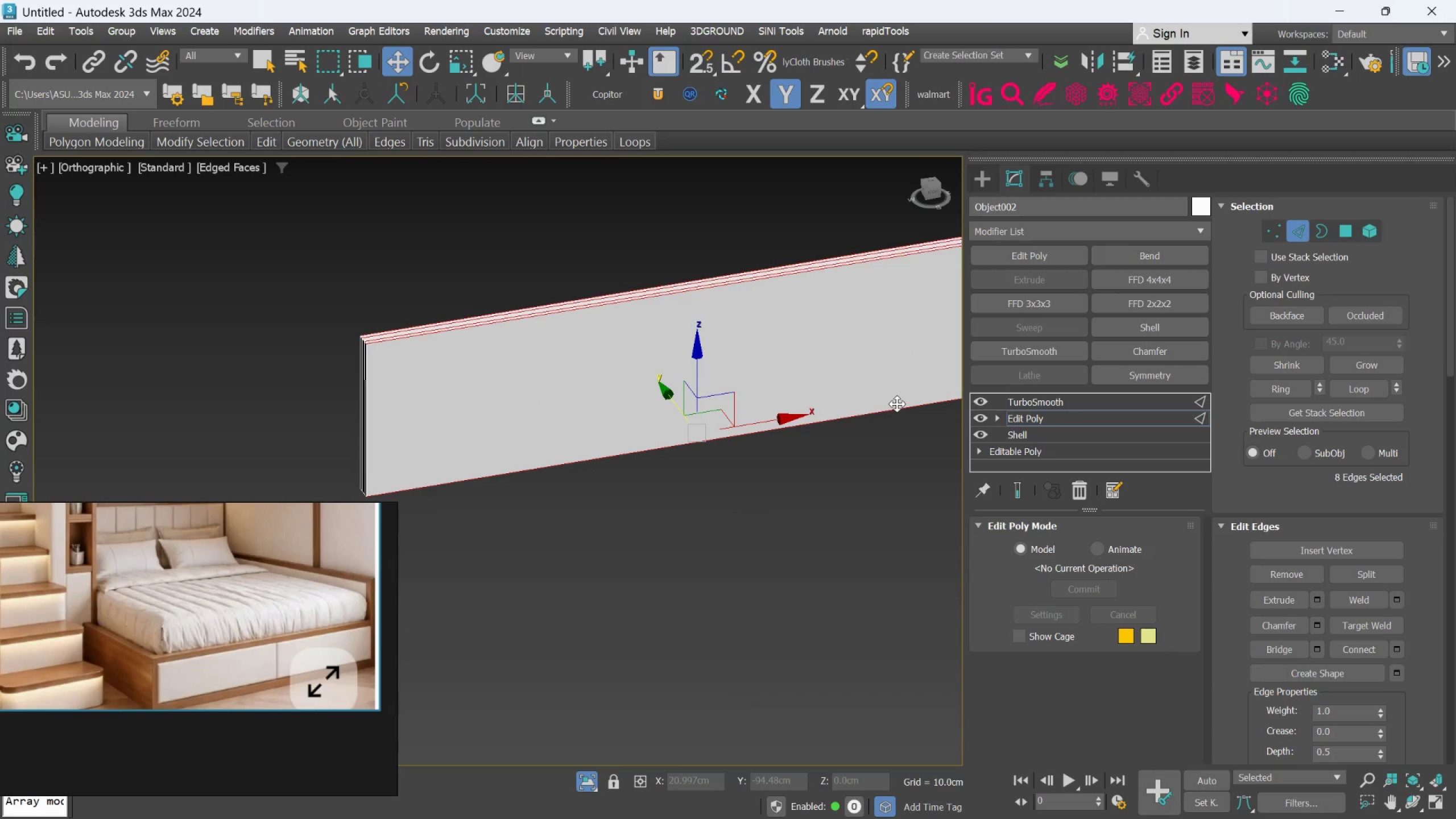 
key(Control+Z)
 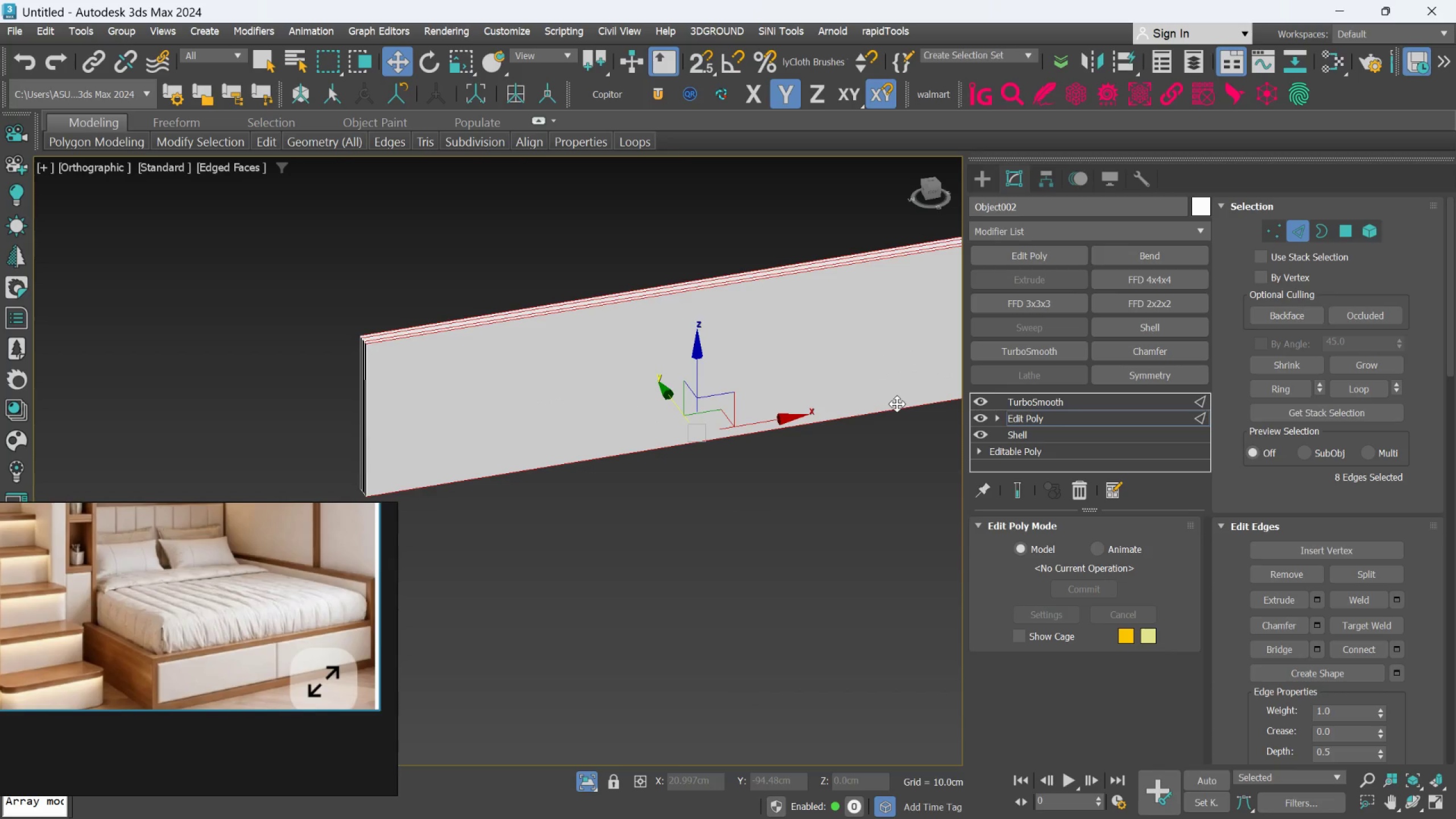 
key(Control+Z)
 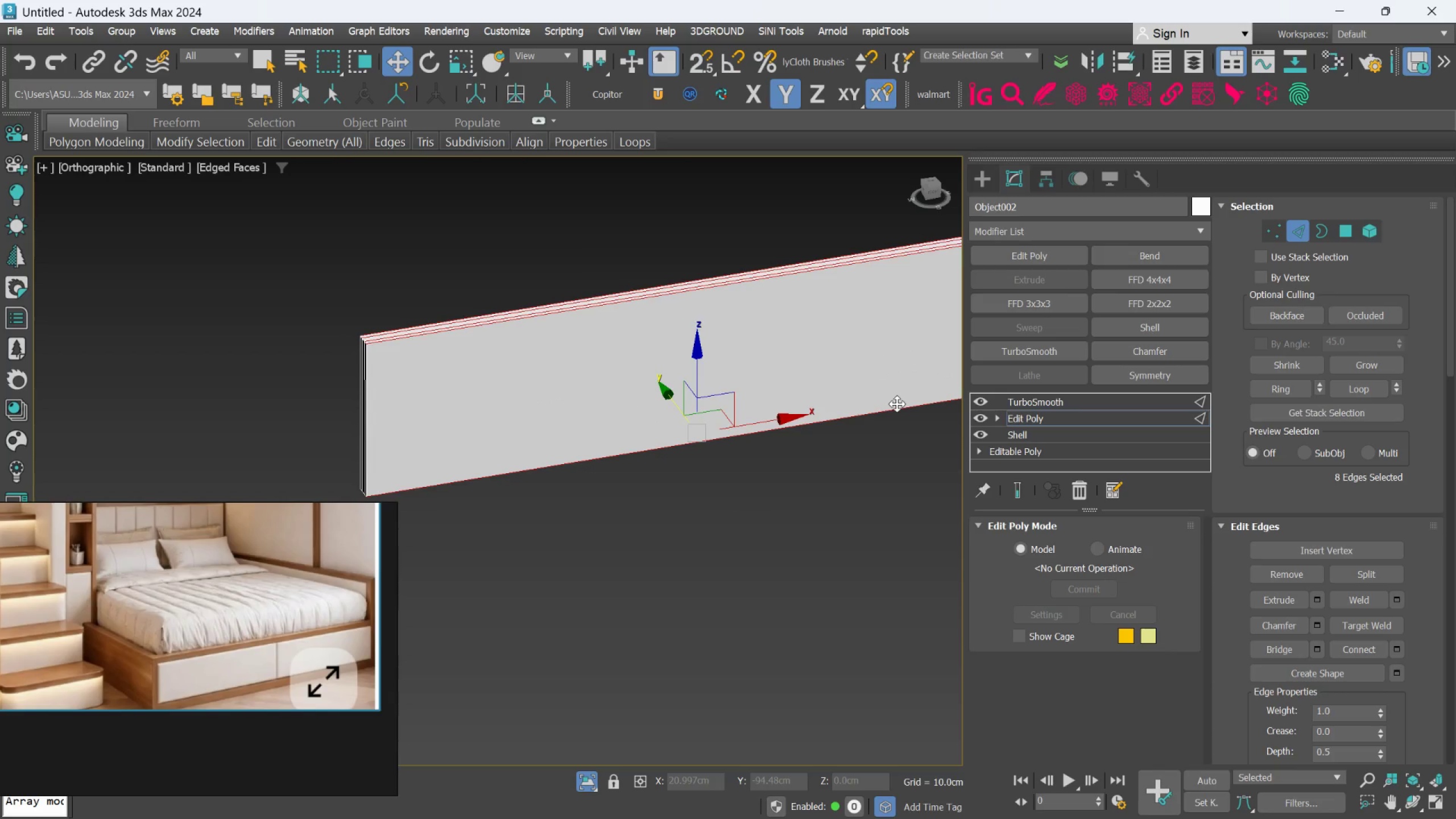 
key(Control+Z)
 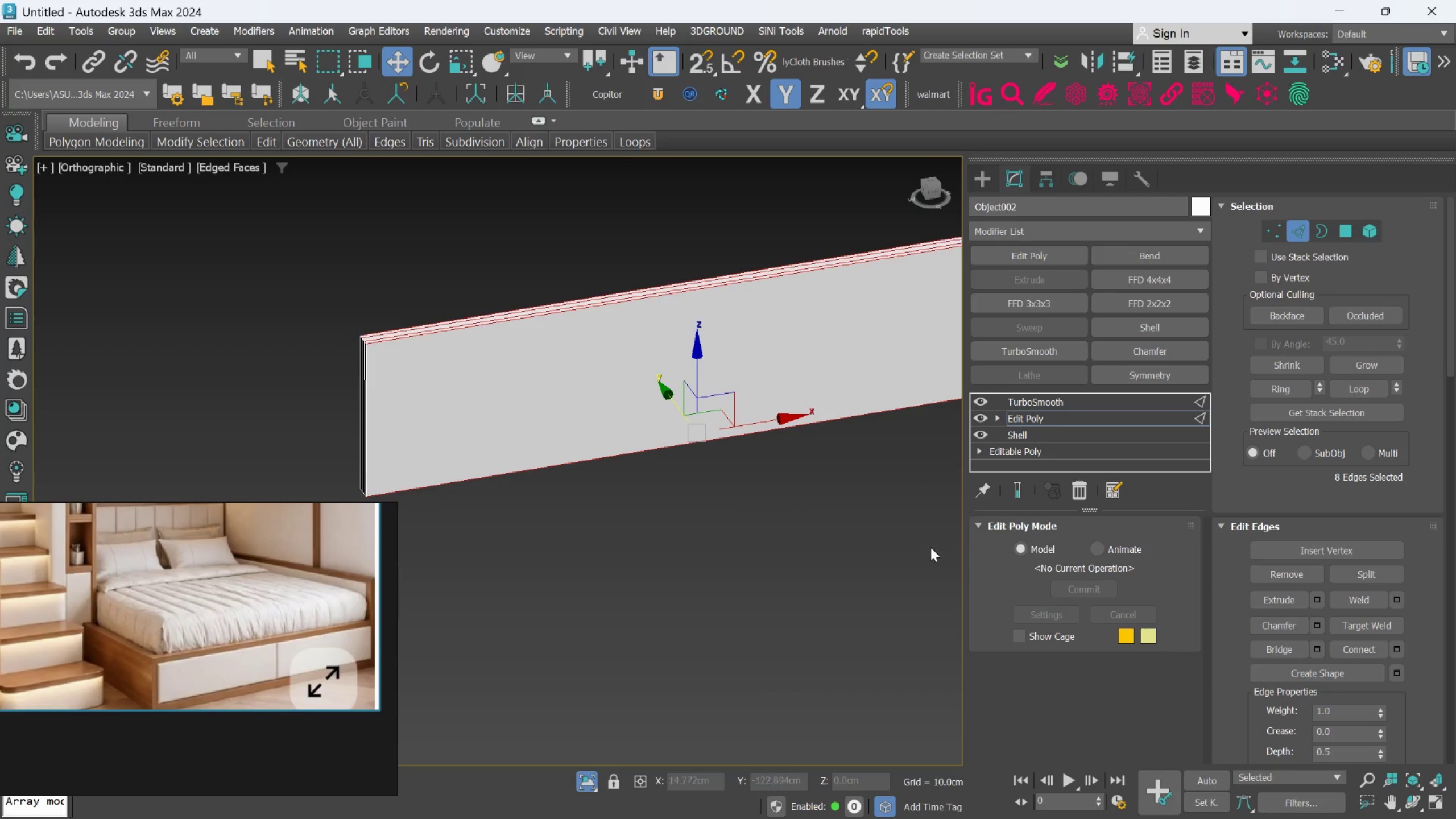 
left_click([922, 580])
 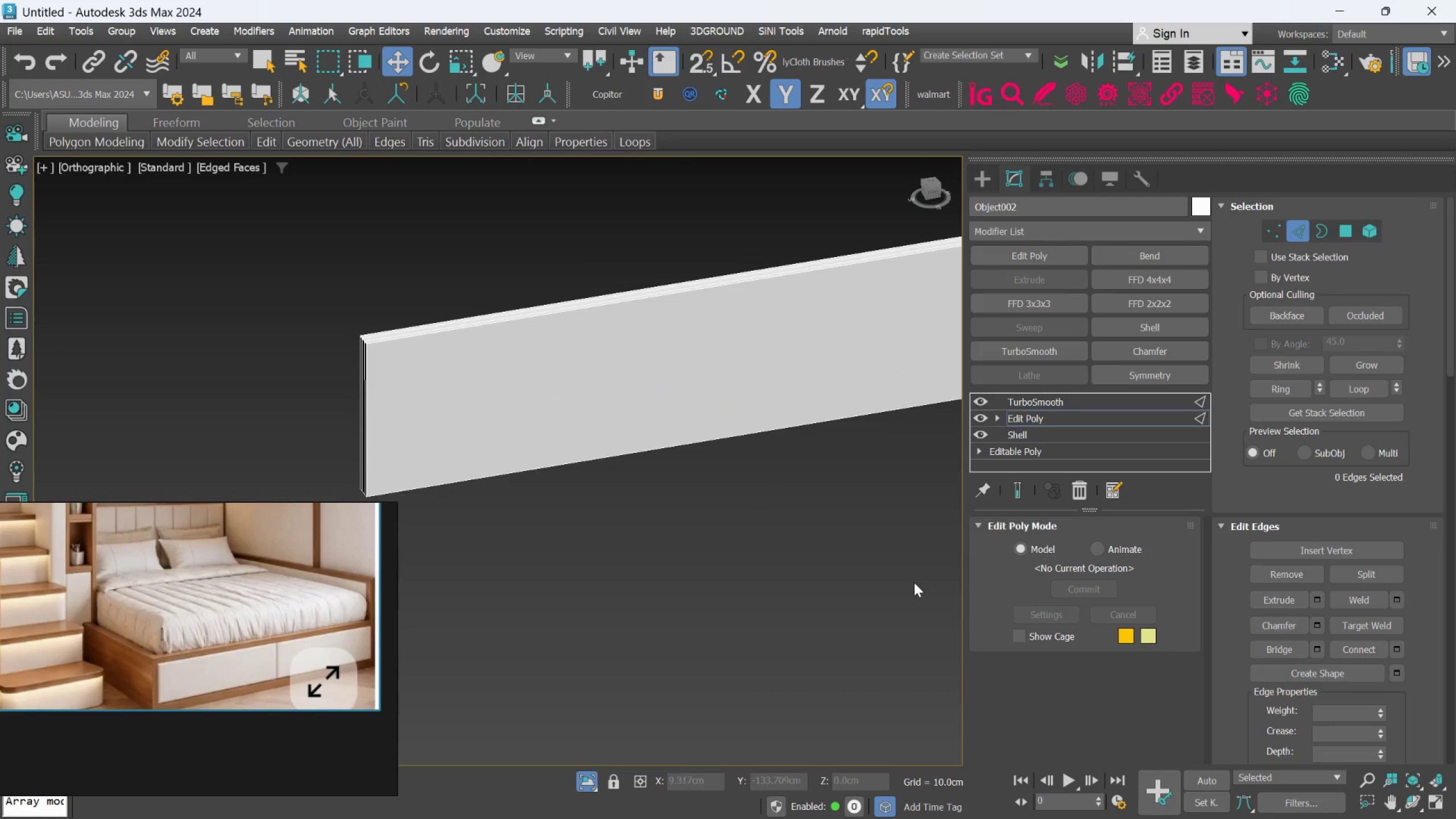 
key(Control+Z)
 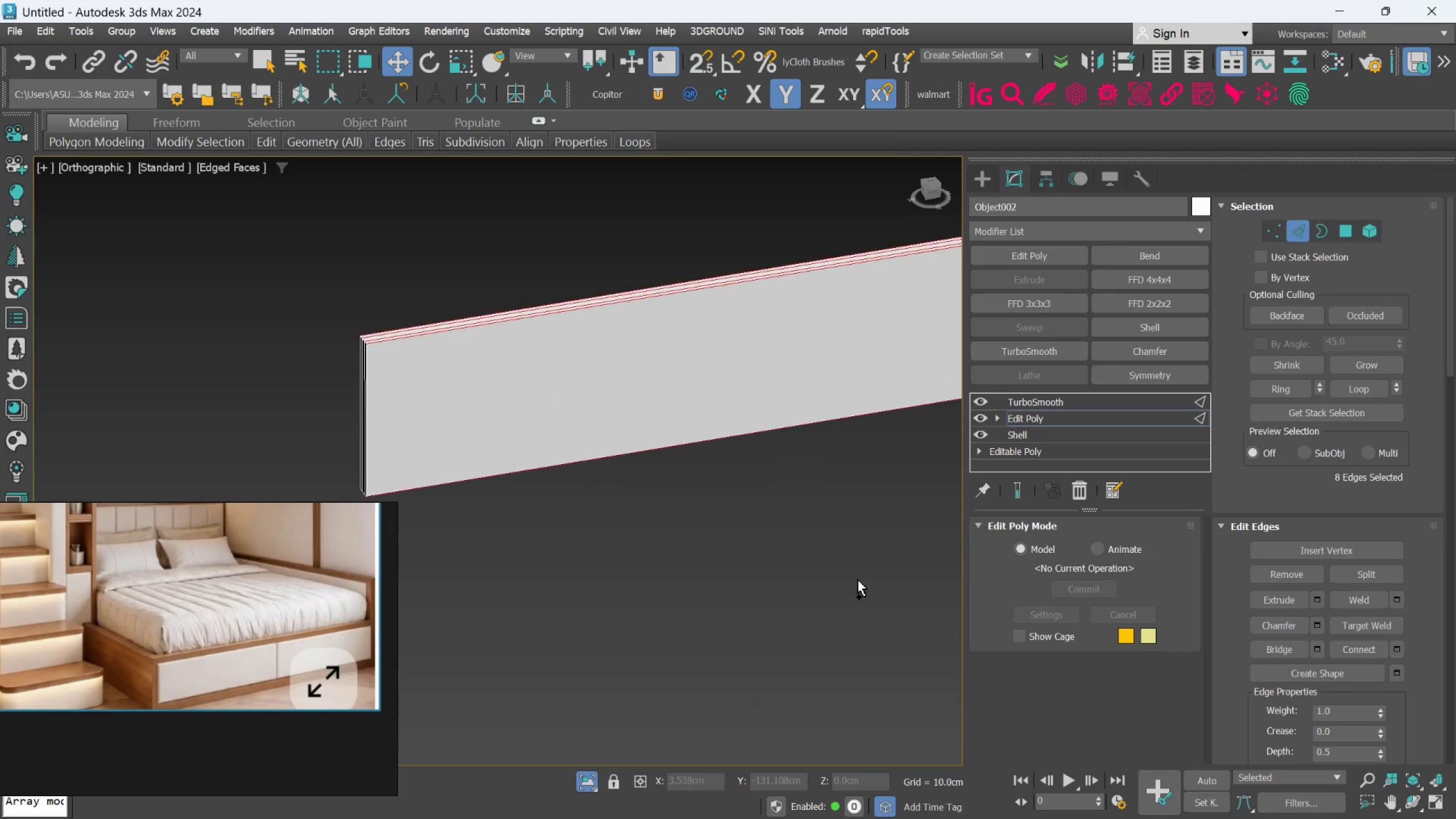 
key(Control+Z)
 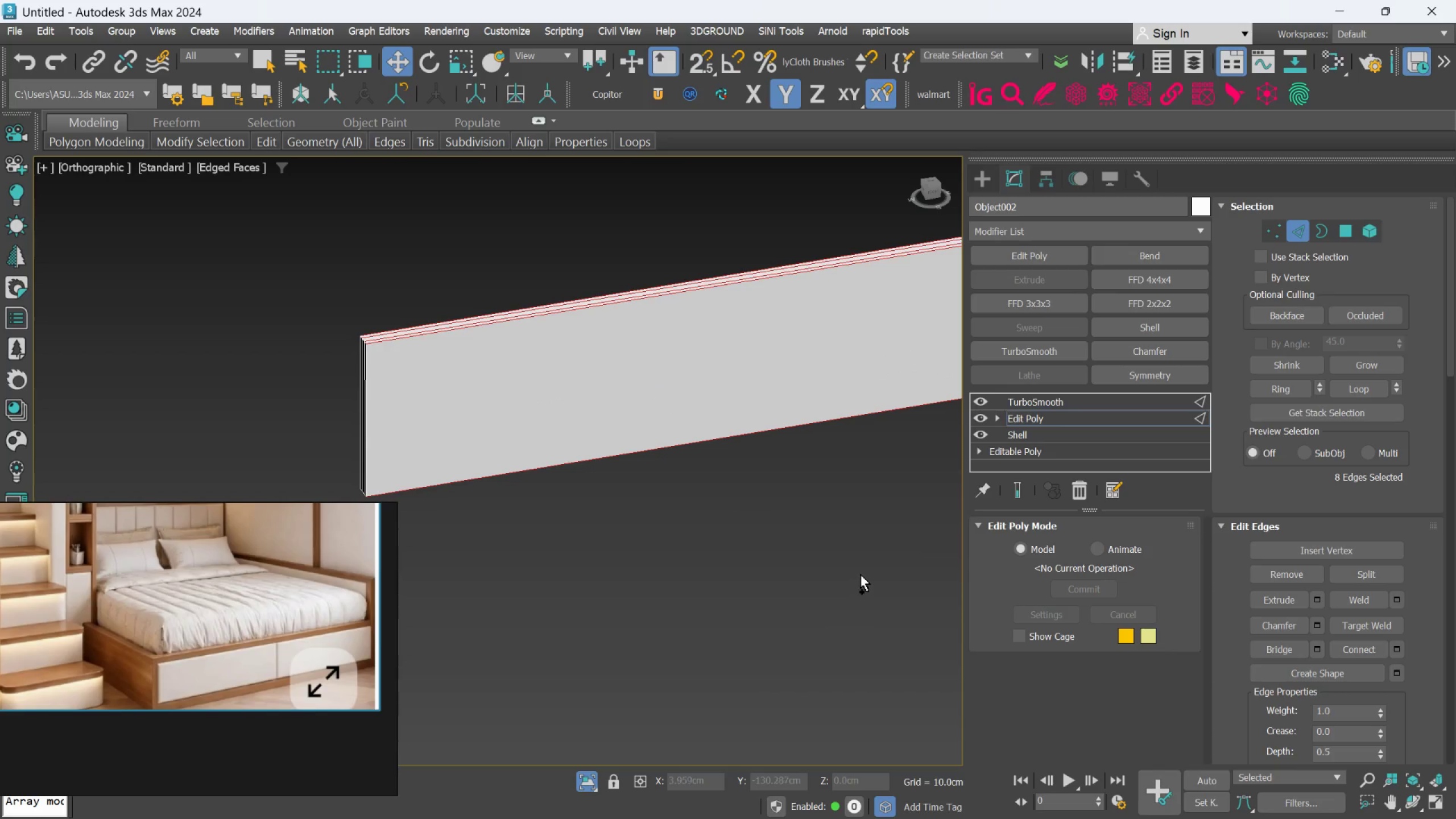 
key(Control+Z)
 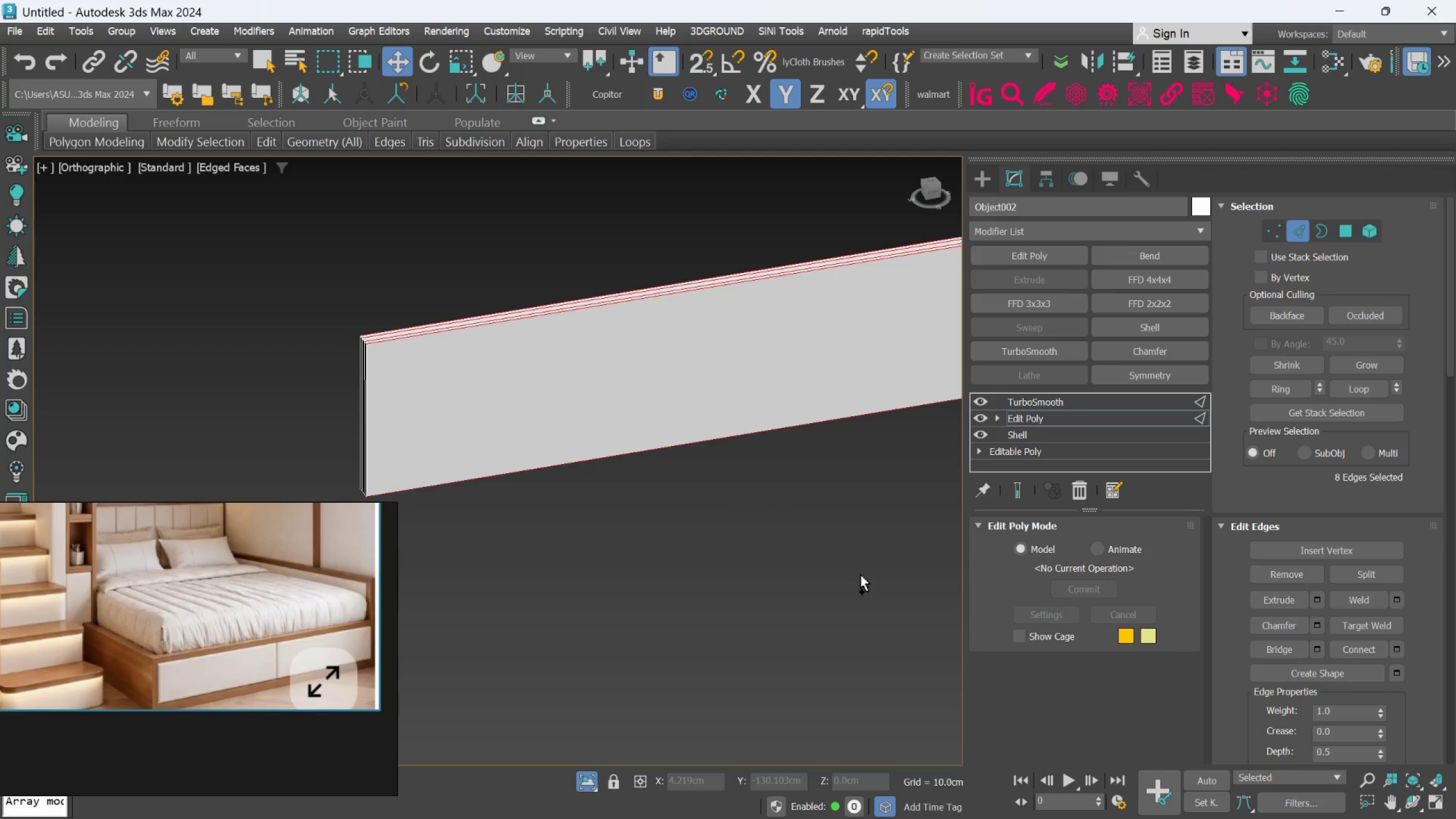 
key(Control+Z)
 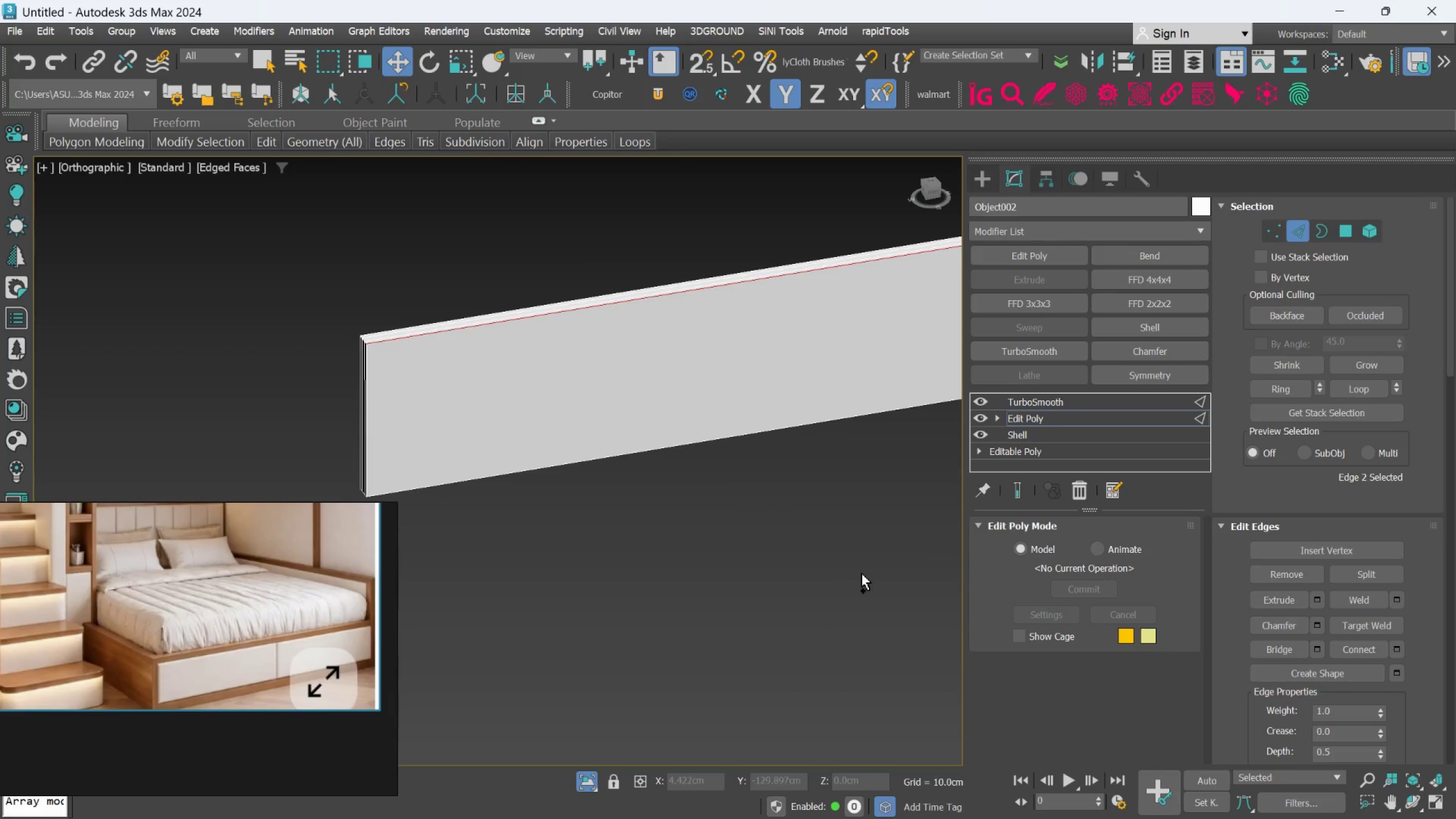 
key(Control+Z)
 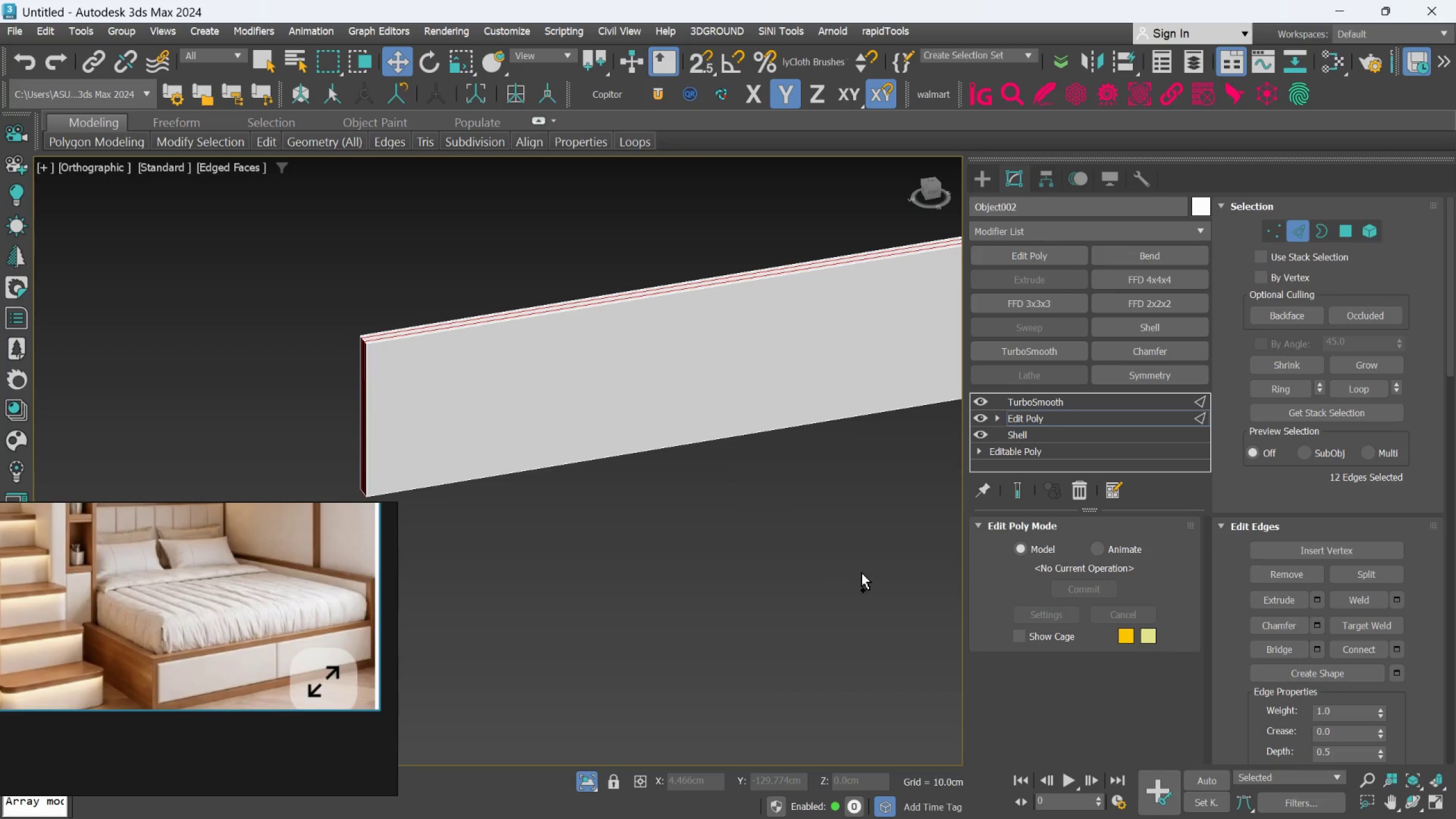 
key(Control+Z)
 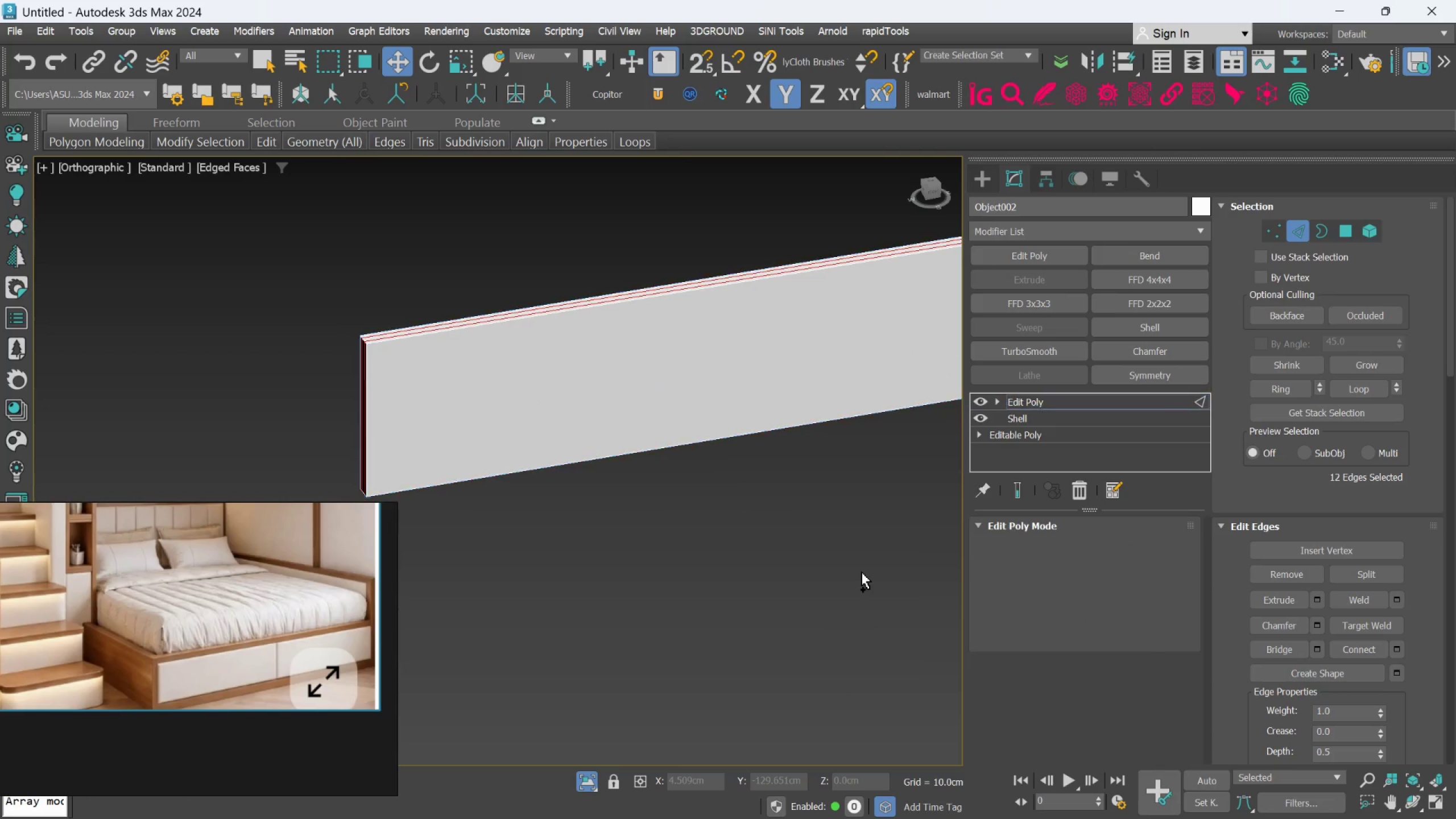 
key(Control+Z)
 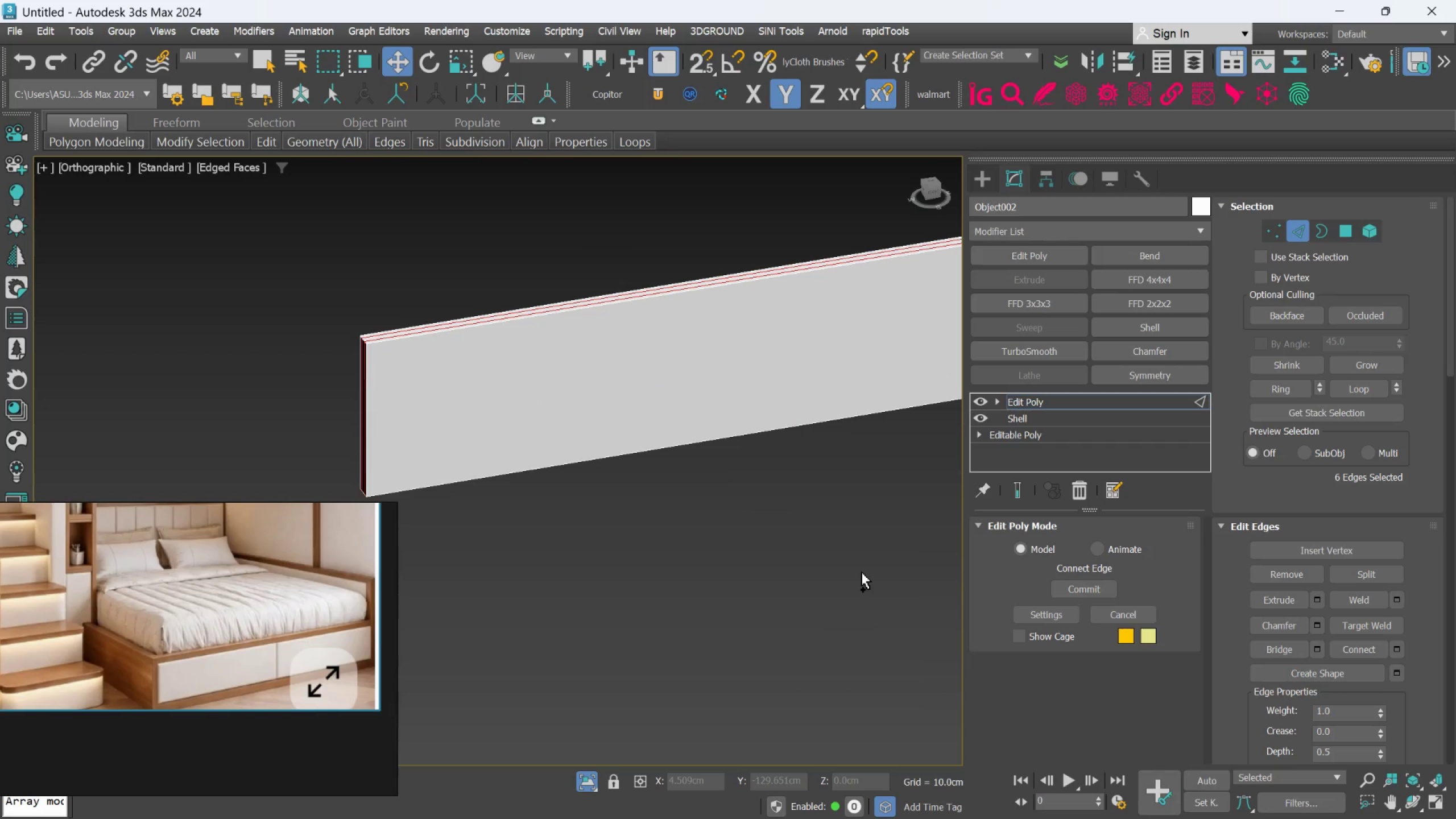 
key(Control+Z)
 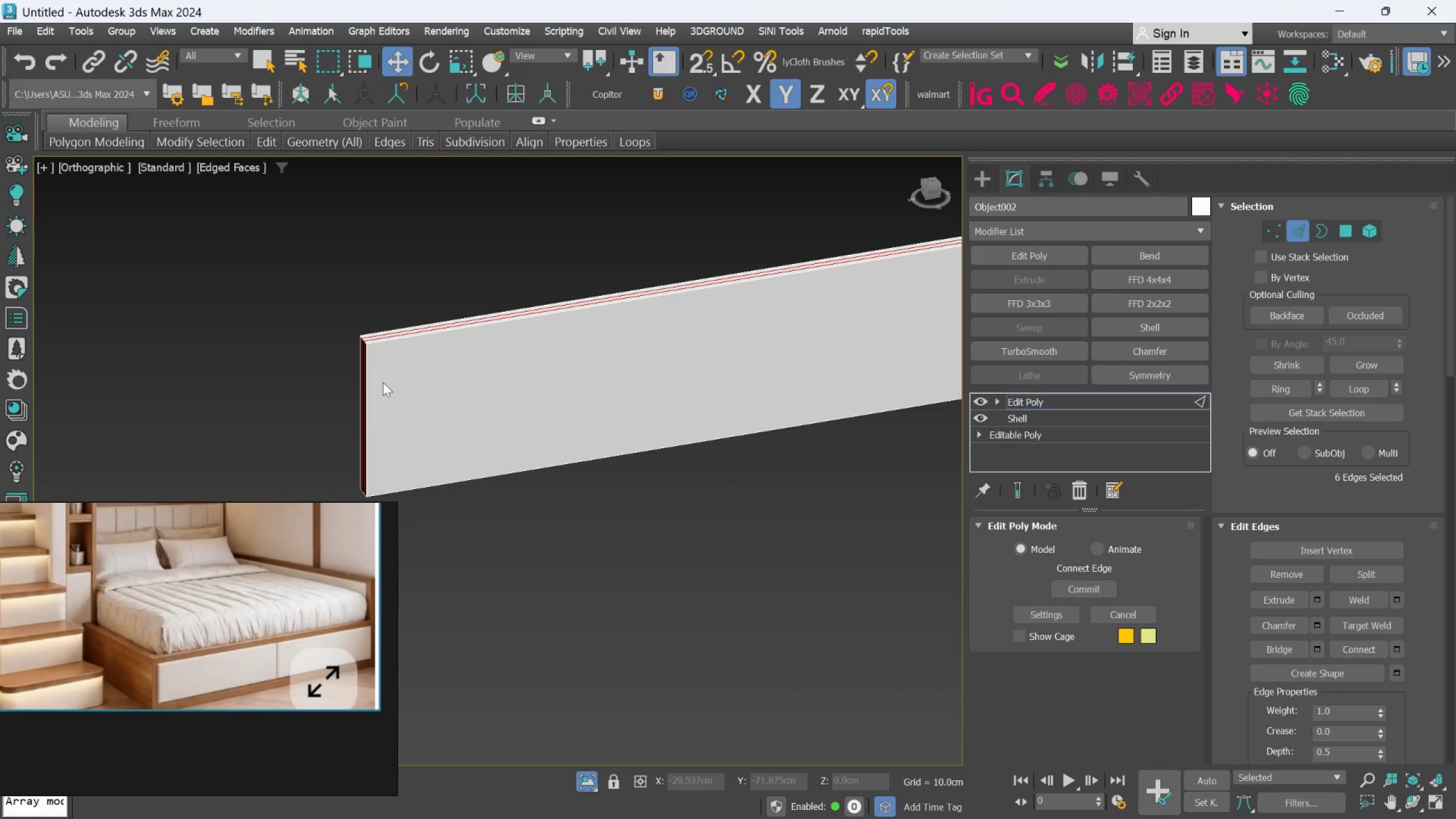 
hold_key(key=AltLeft, duration=0.52)
 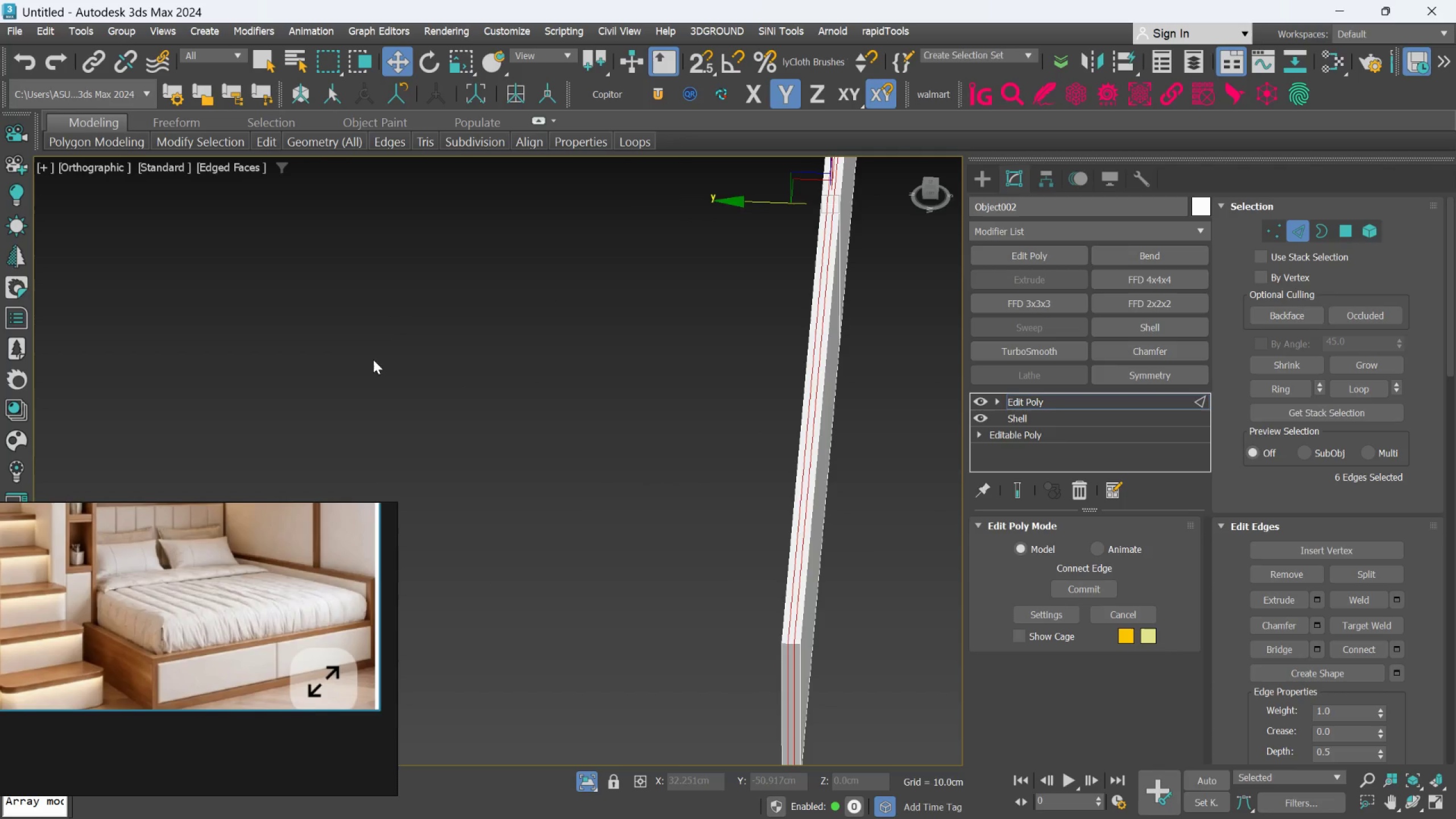 
scroll: coordinate [587, 470], scroll_direction: none, amount: 0.0
 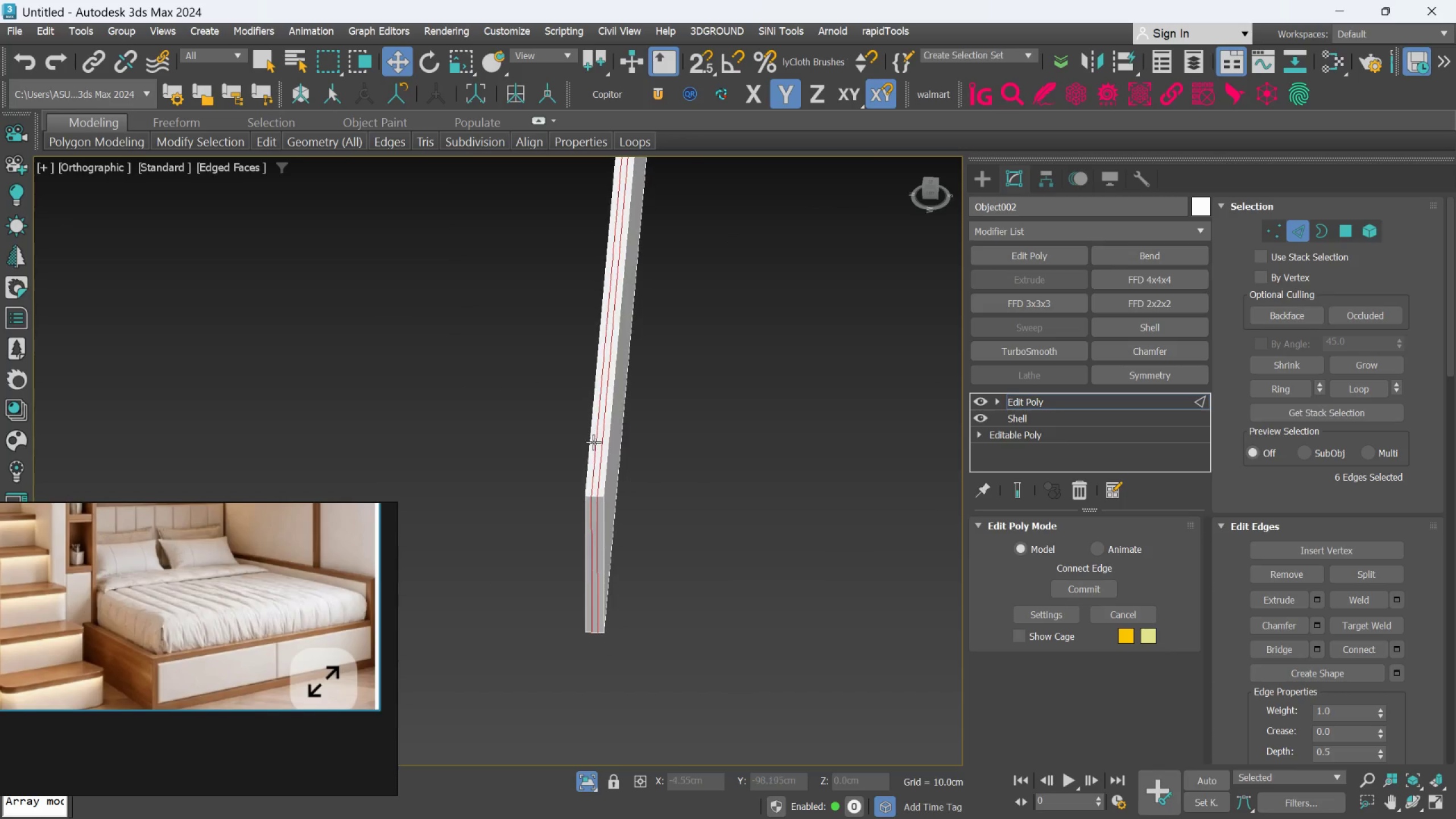 
scroll: coordinate [632, 500], scroll_direction: up, amount: 3.0
 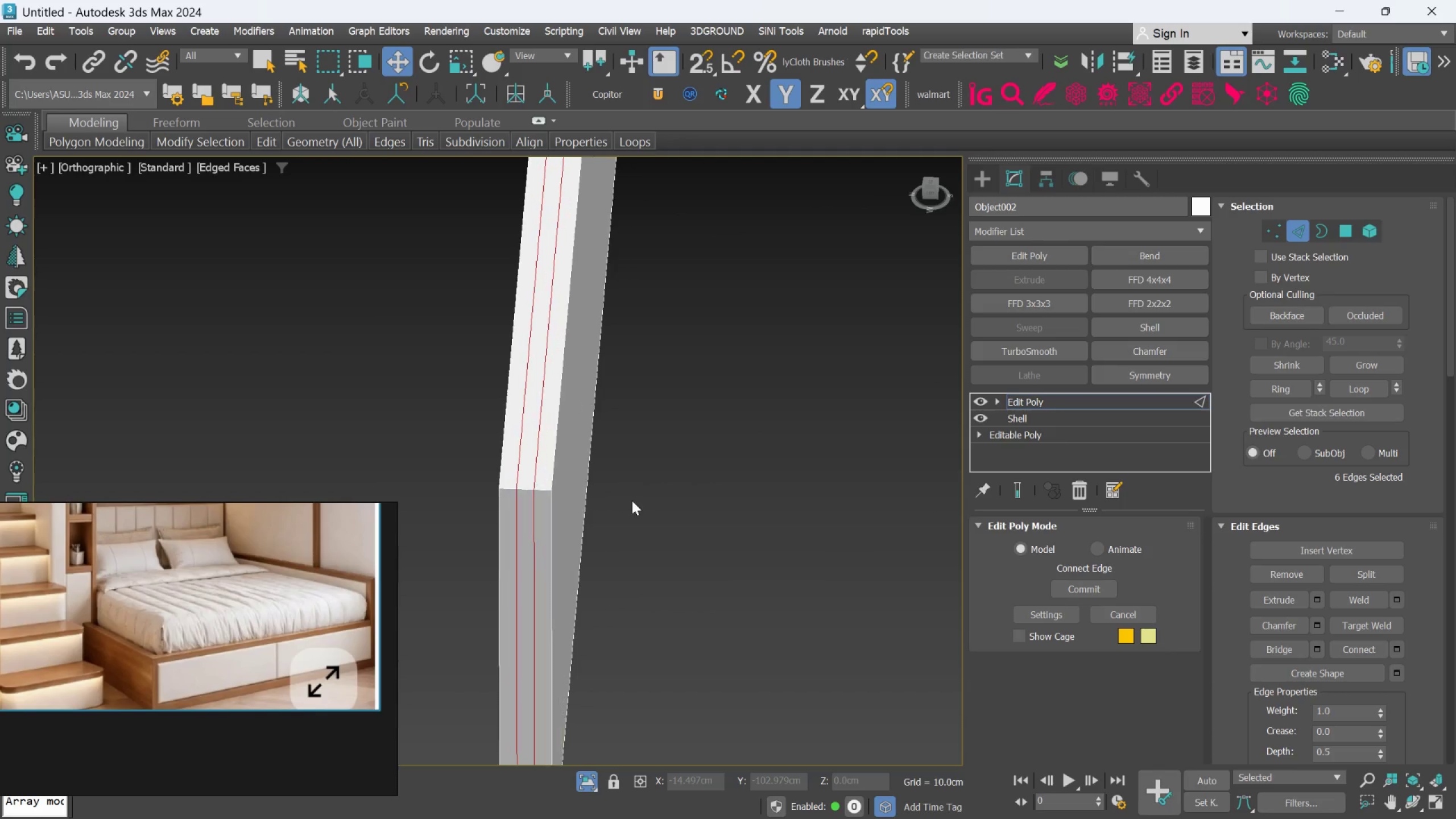 
key(Control+Z)
 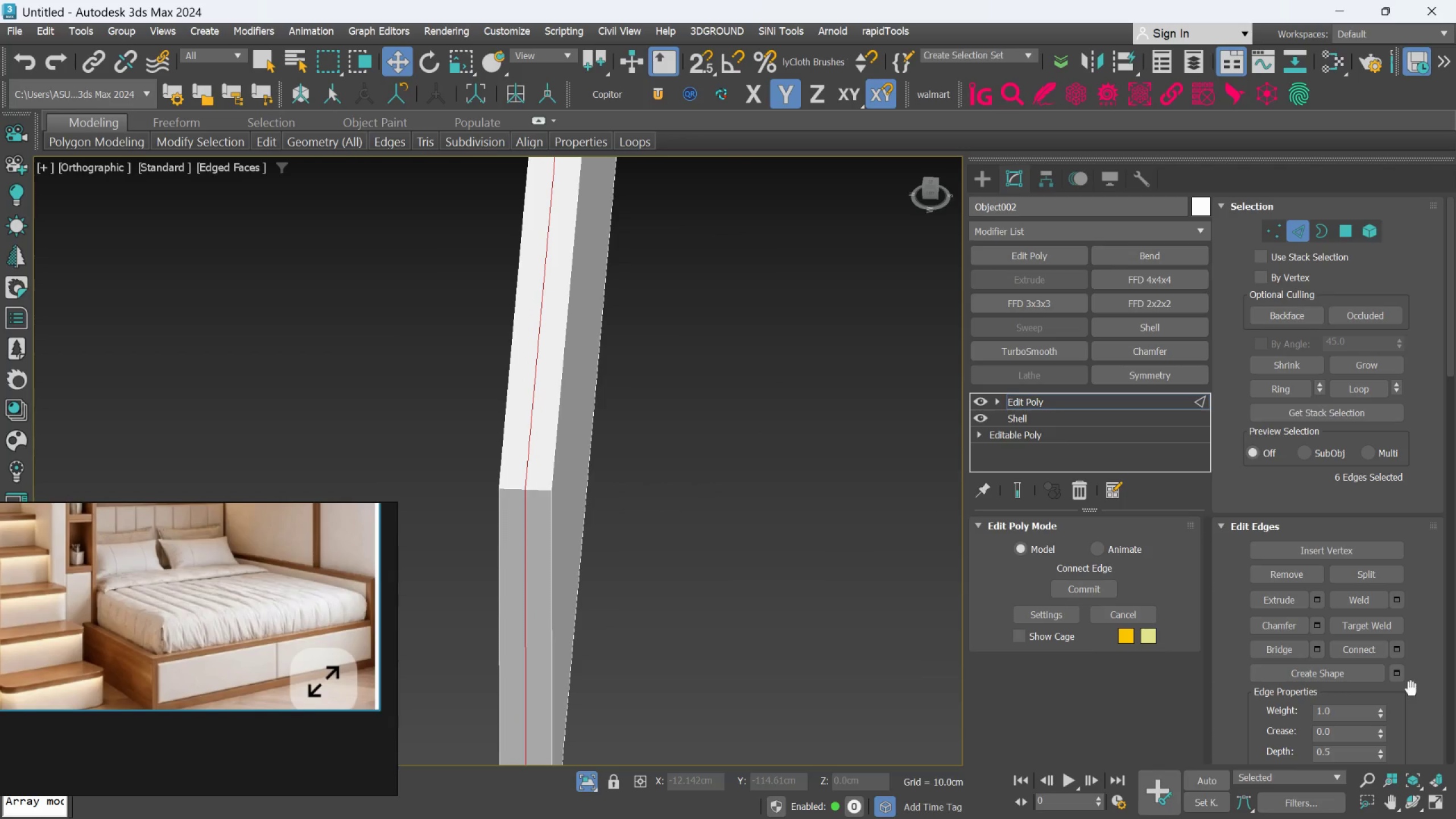 
left_click([1391, 650])
 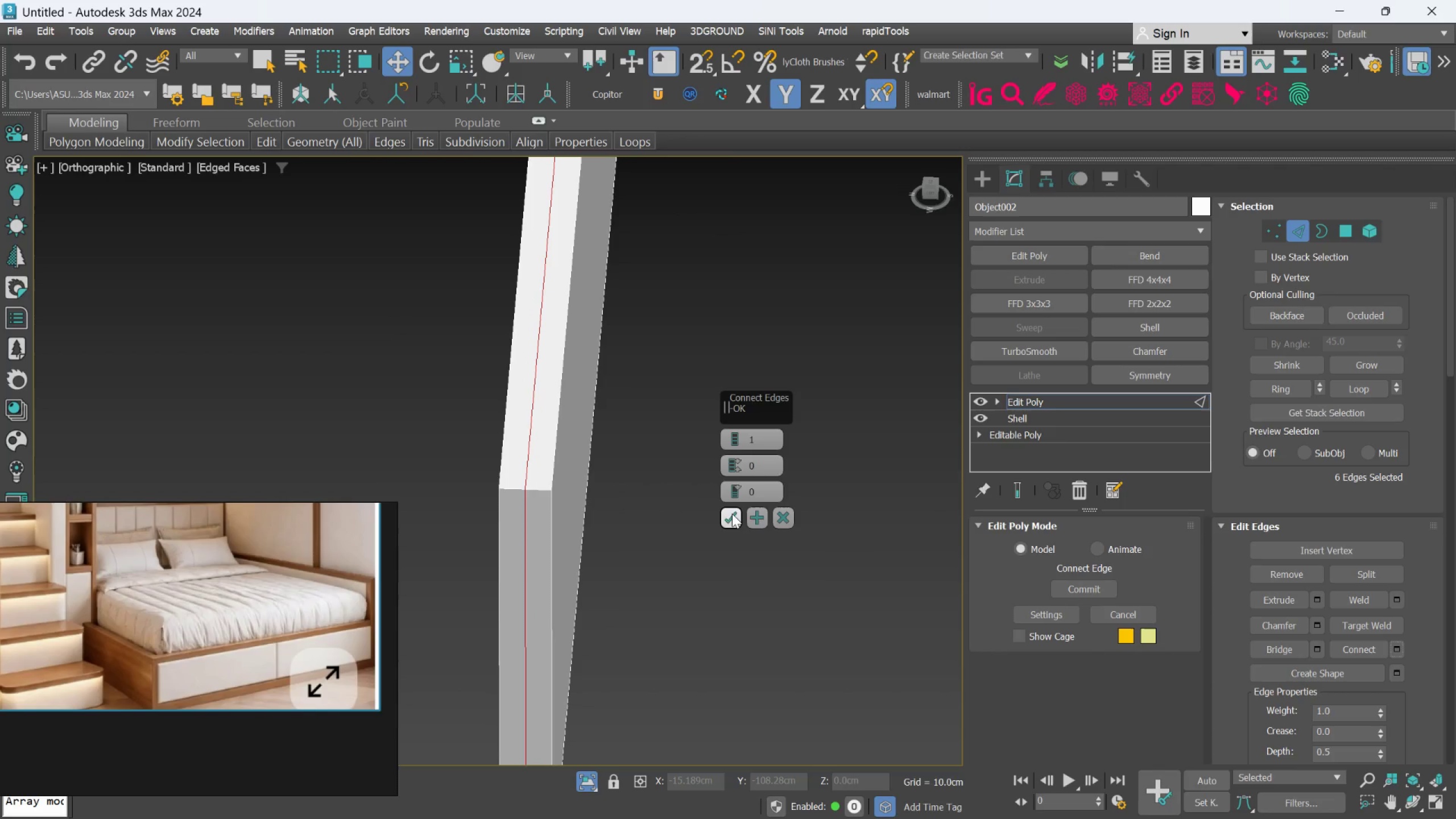 
left_click([729, 514])
 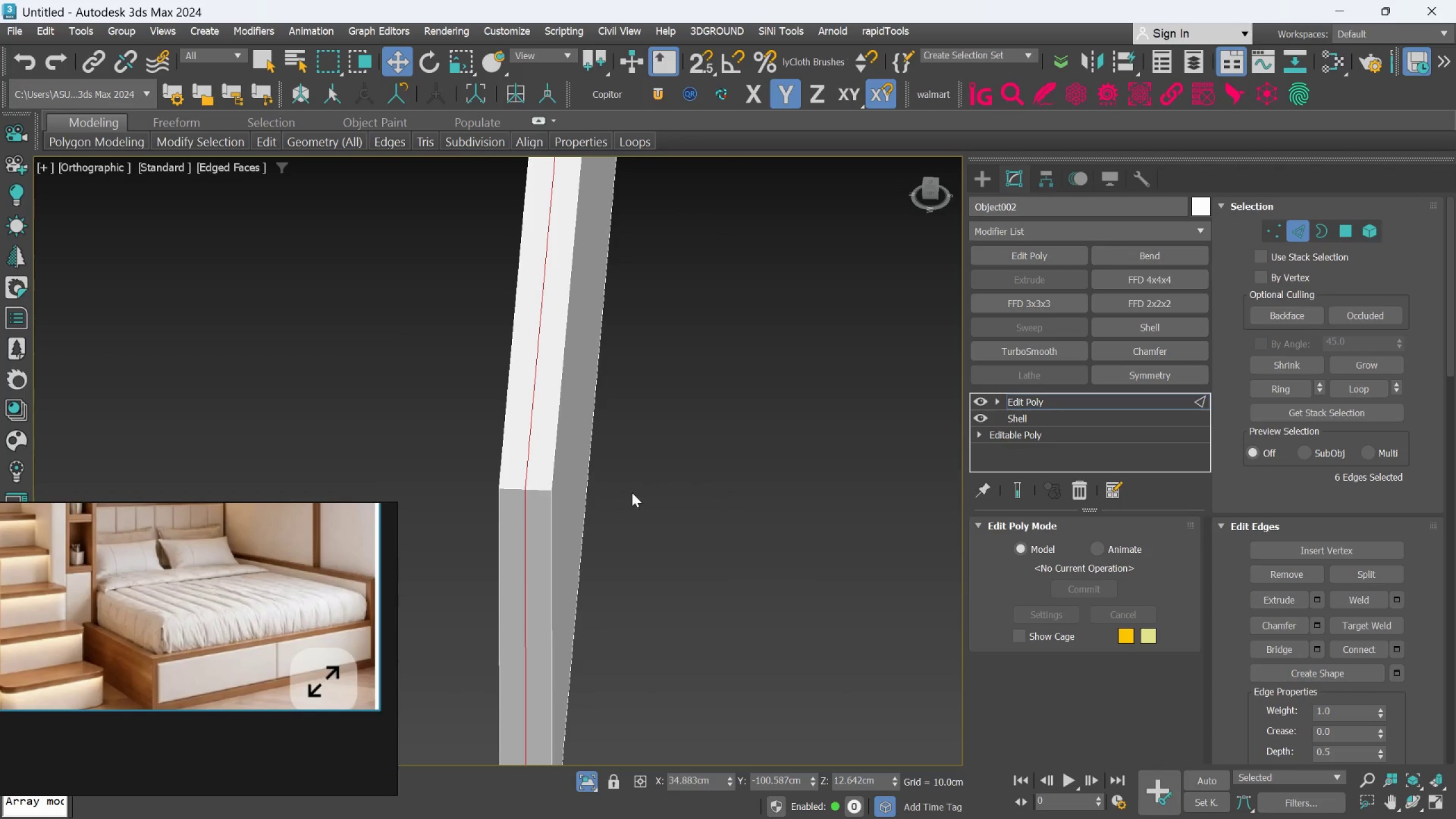 
hold_key(key=AltLeft, duration=0.36)
 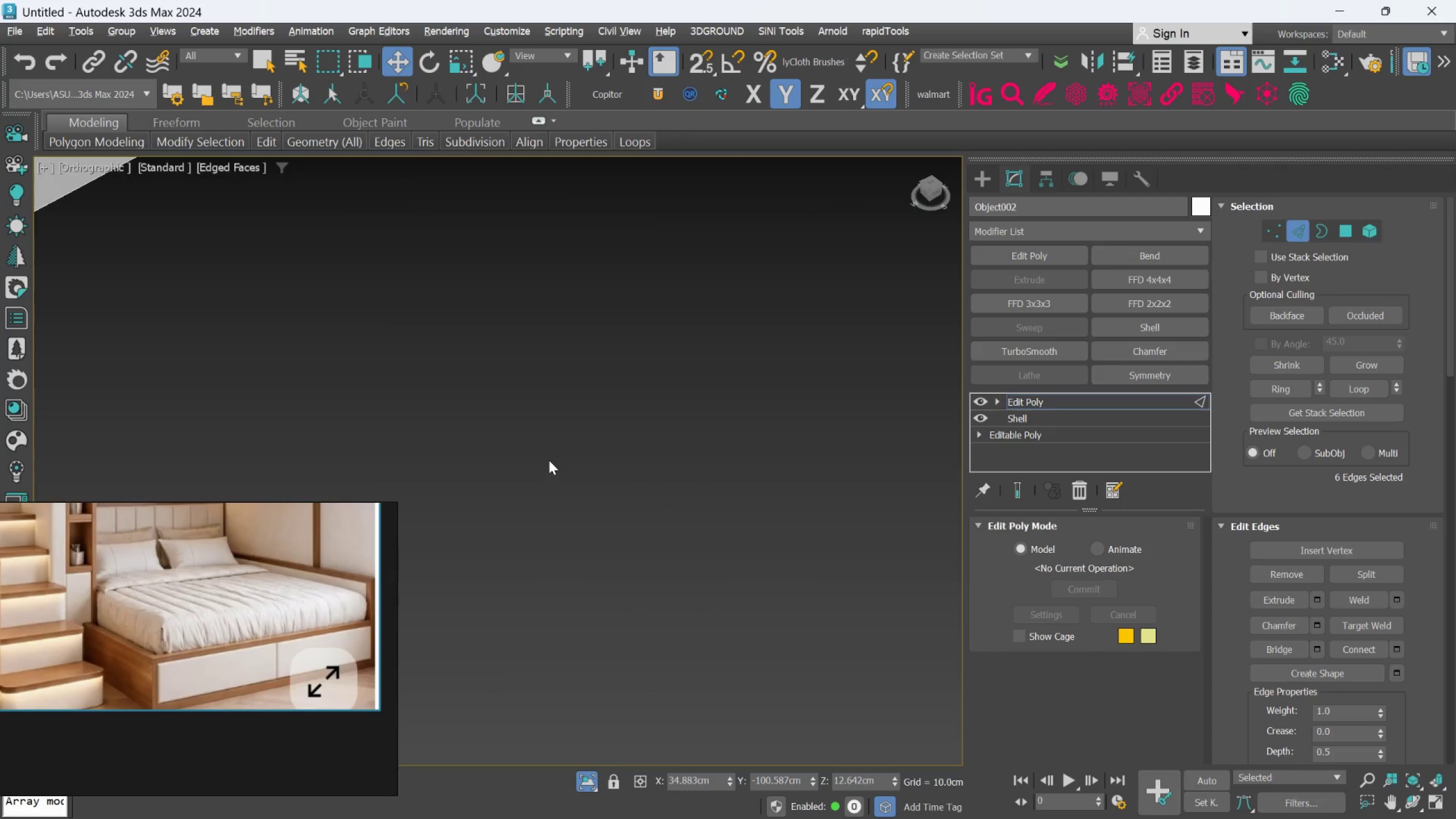 
scroll: coordinate [549, 460], scroll_direction: down, amount: 4.0
 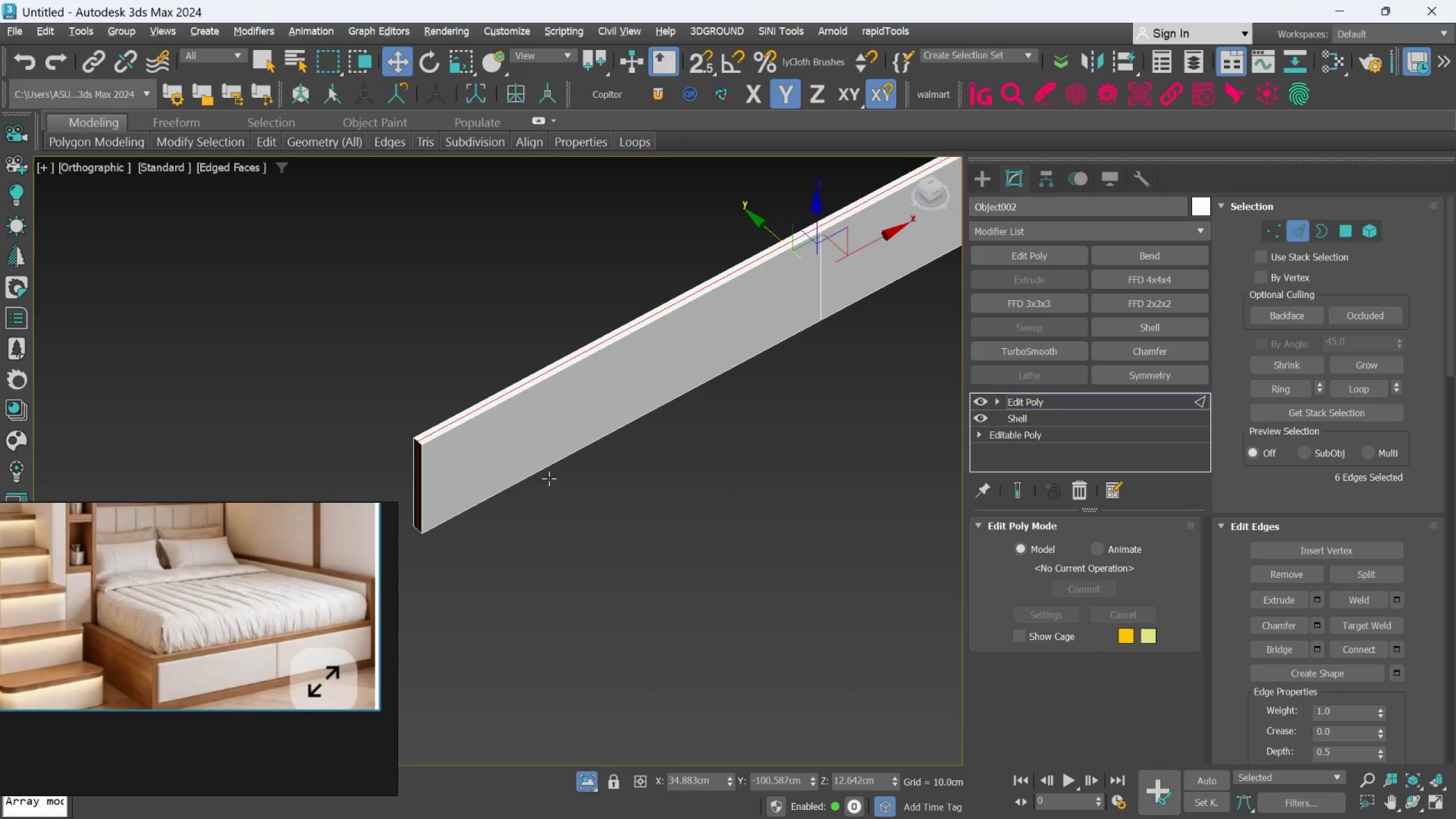 
scroll: coordinate [456, 470], scroll_direction: up, amount: 2.0
 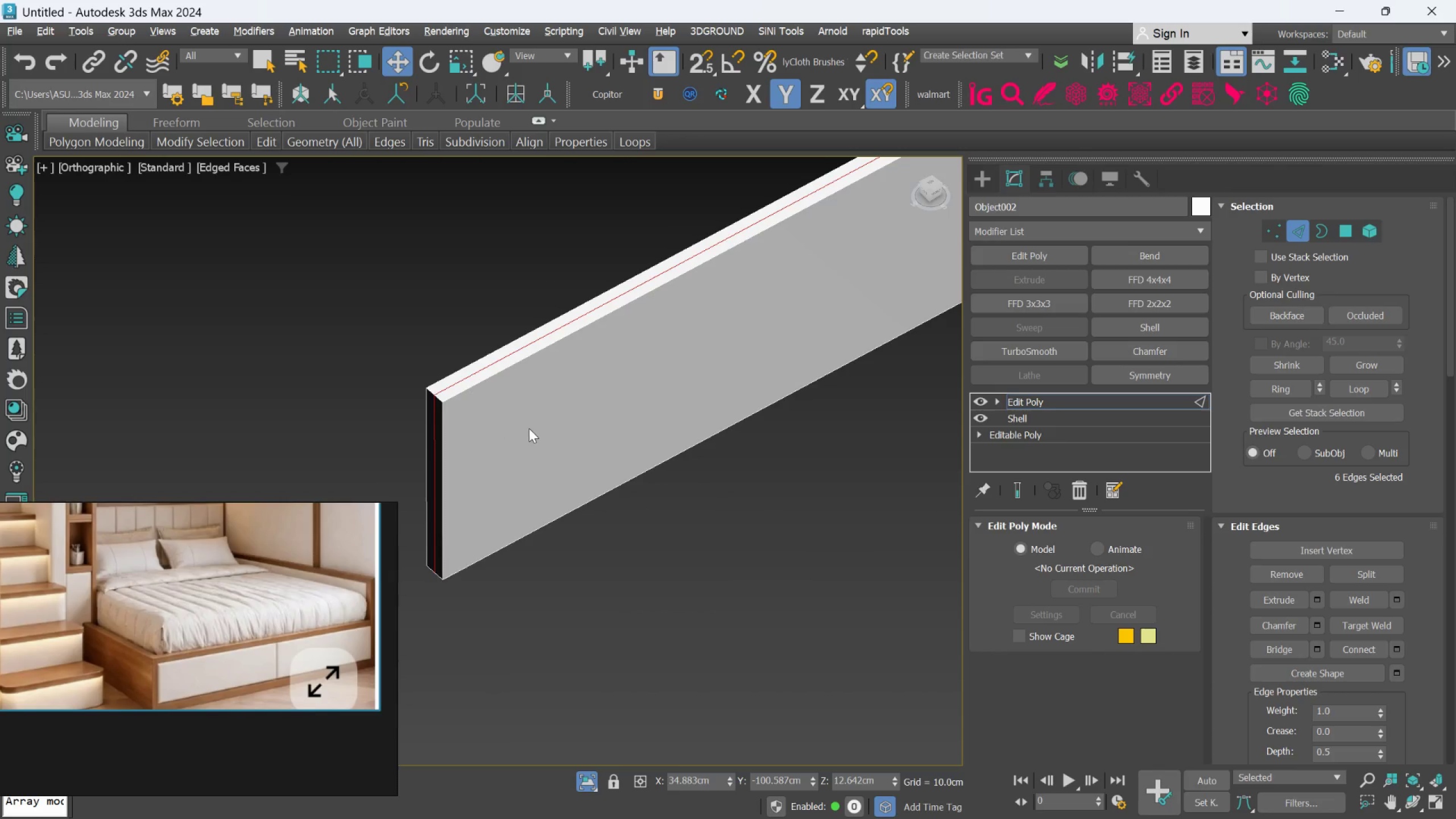 
middle_click([499, 428])
 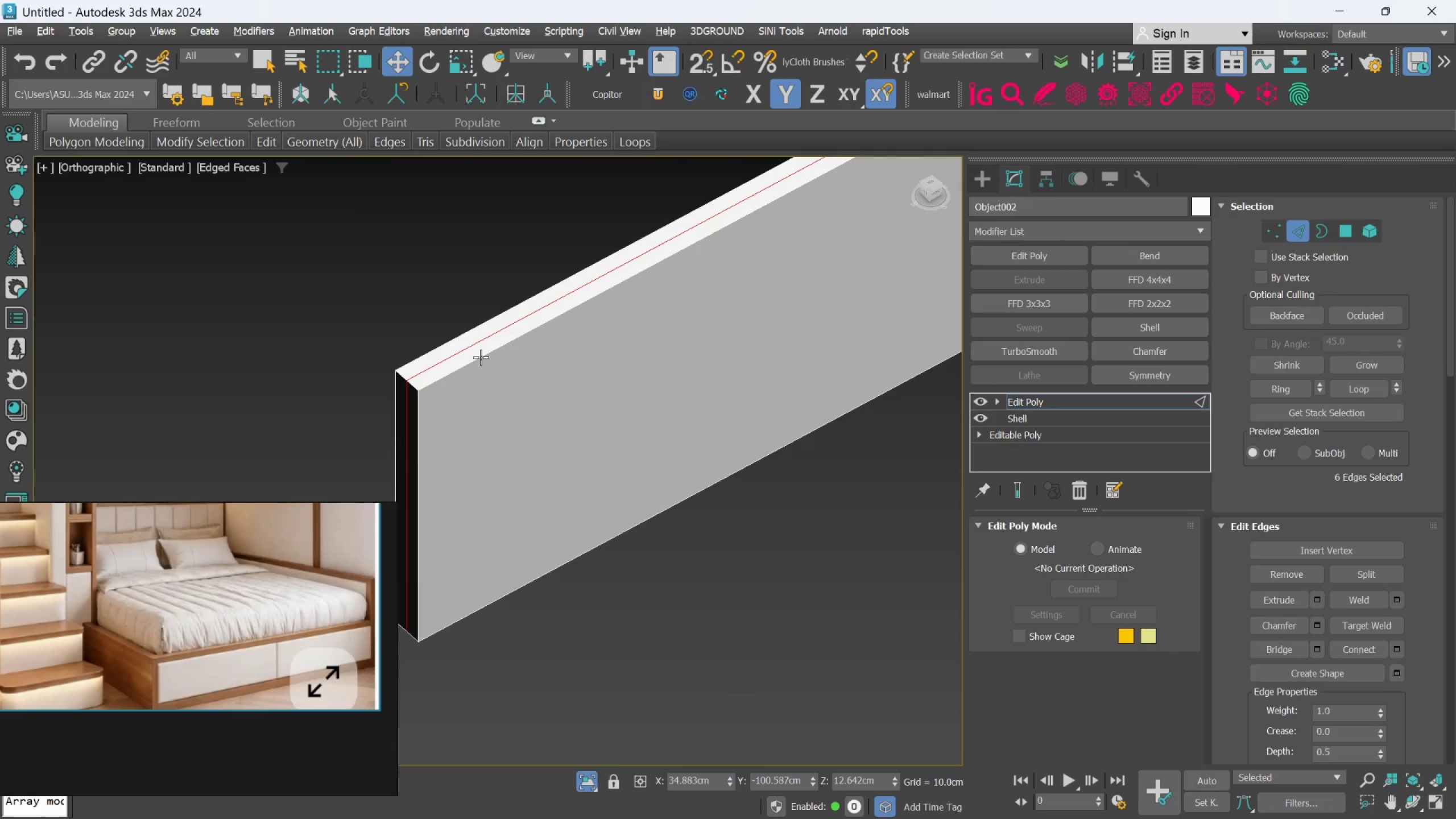 
scroll: coordinate [501, 430], scroll_direction: up, amount: 1.0
 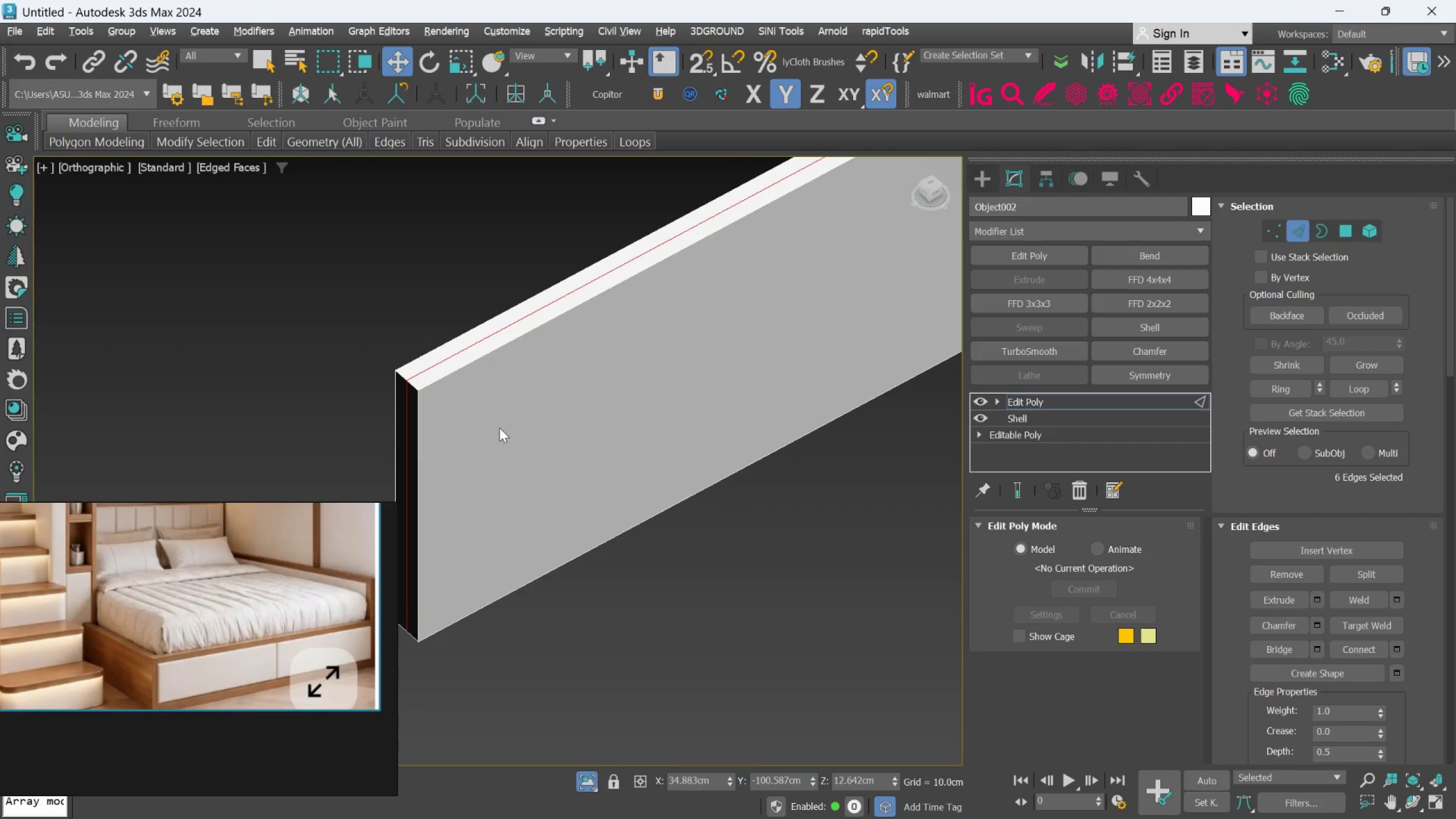 
left_click([481, 357])
 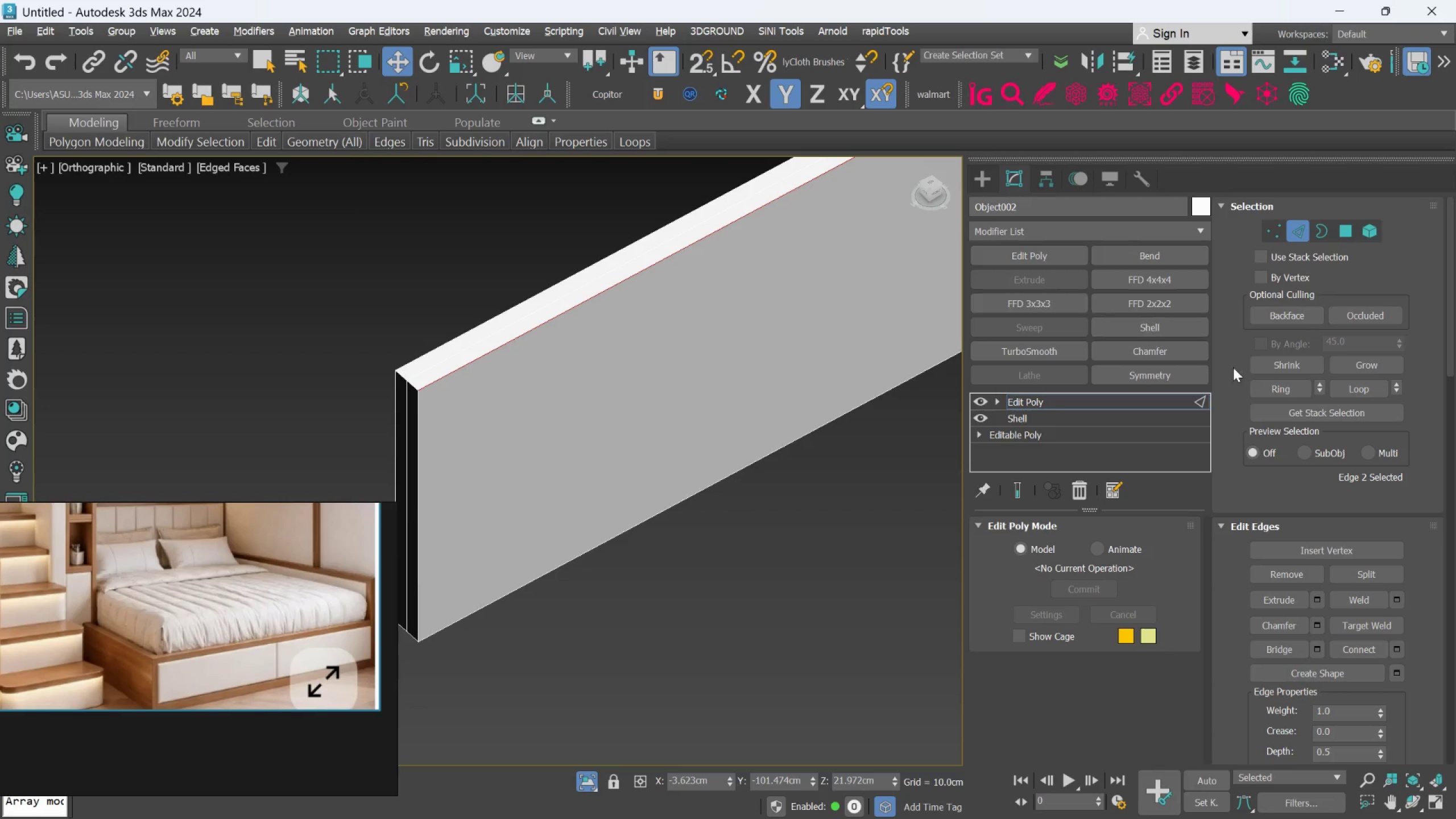 
left_click([1265, 387])
 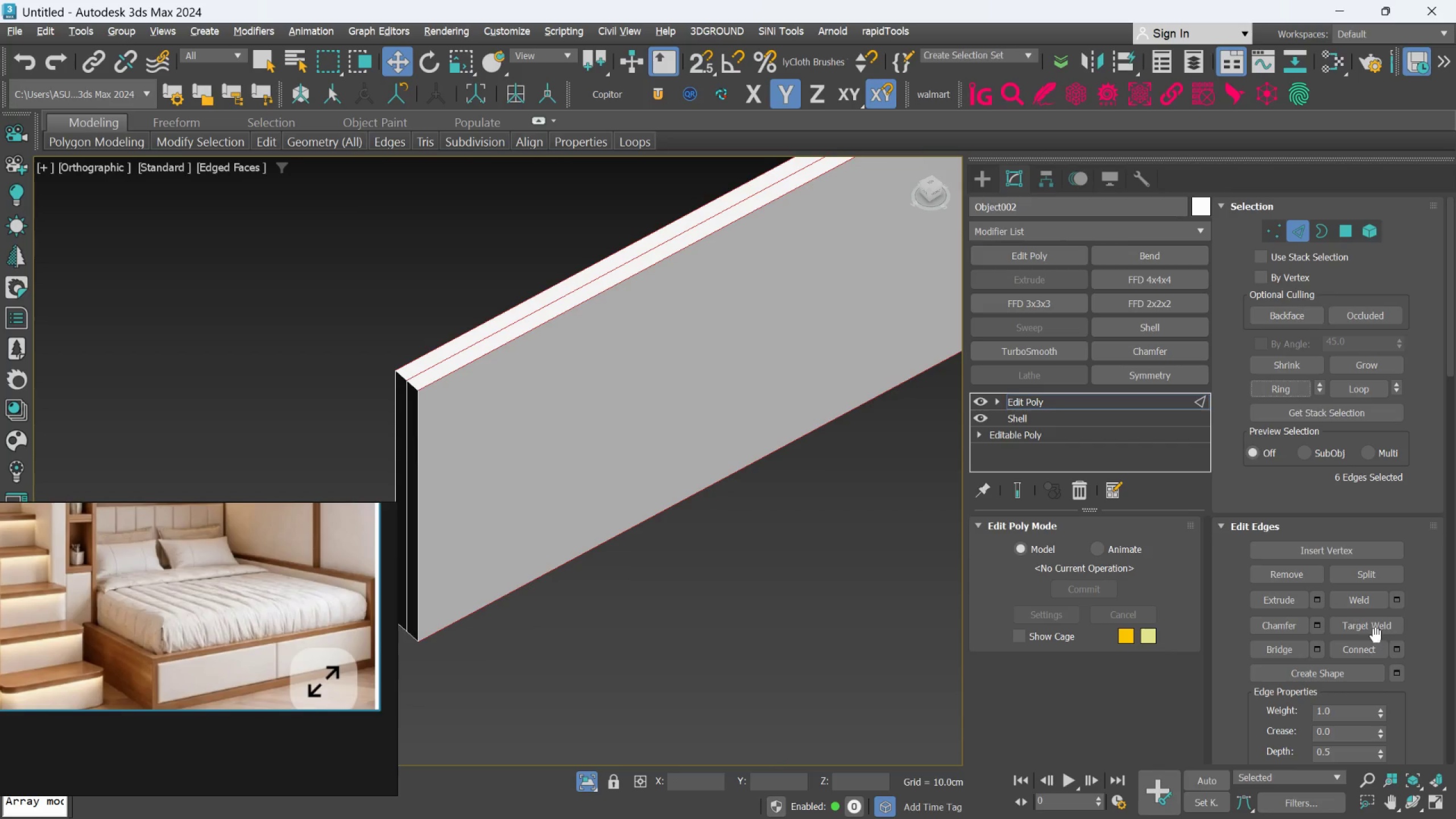 
left_click([1396, 647])
 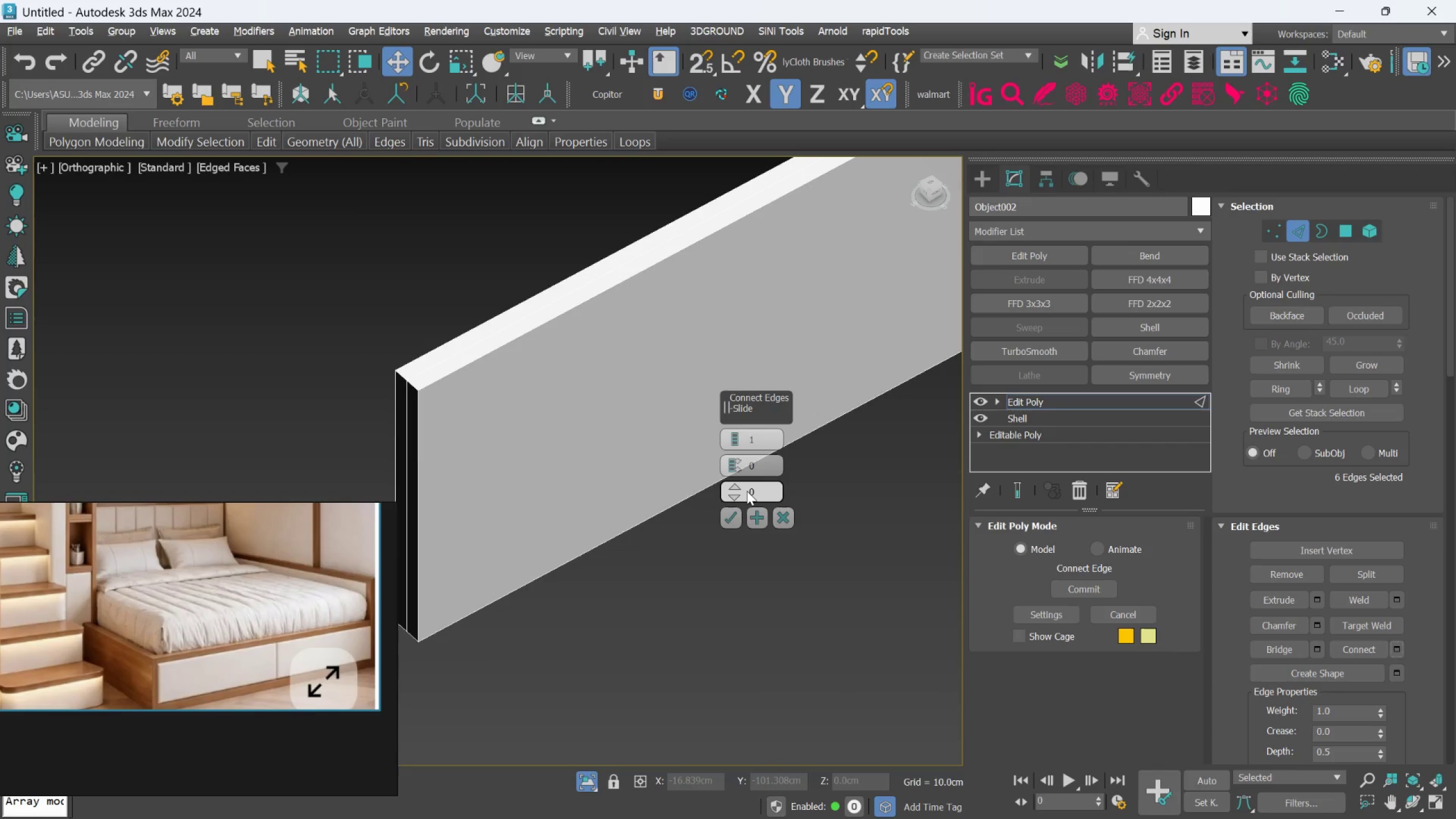 
double_click([750, 494])
 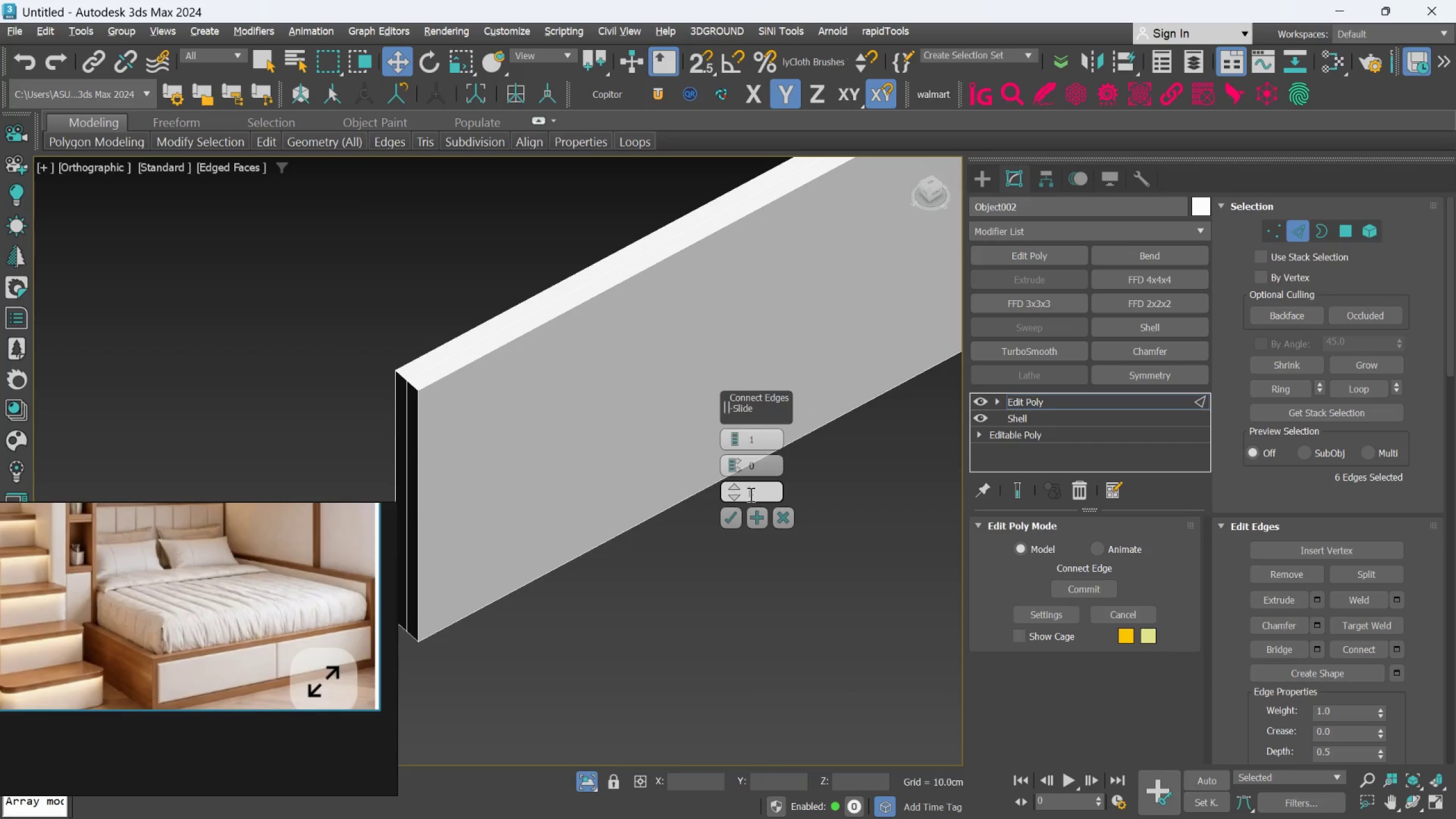 
triple_click([750, 494])
 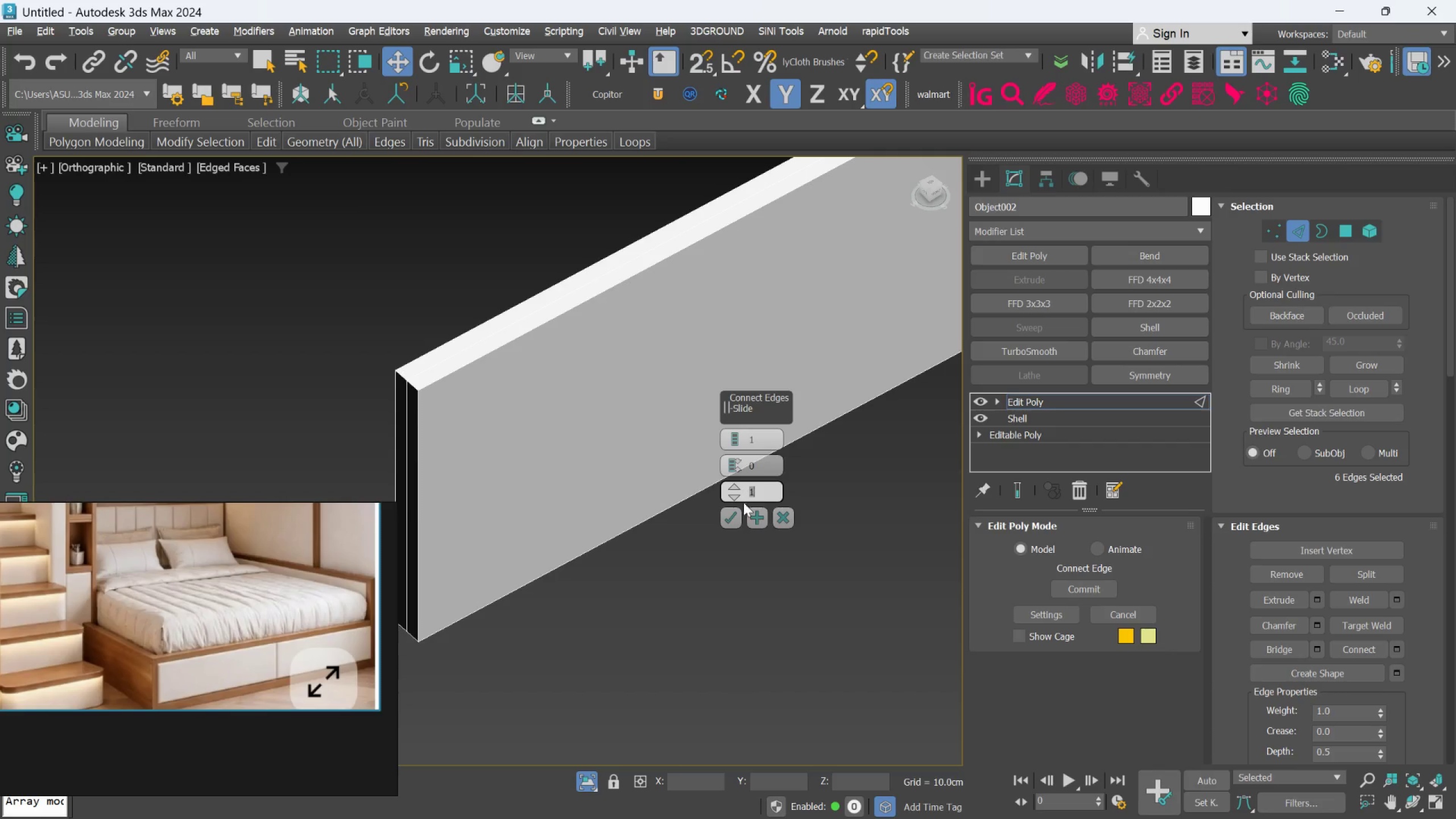 
type(100)
 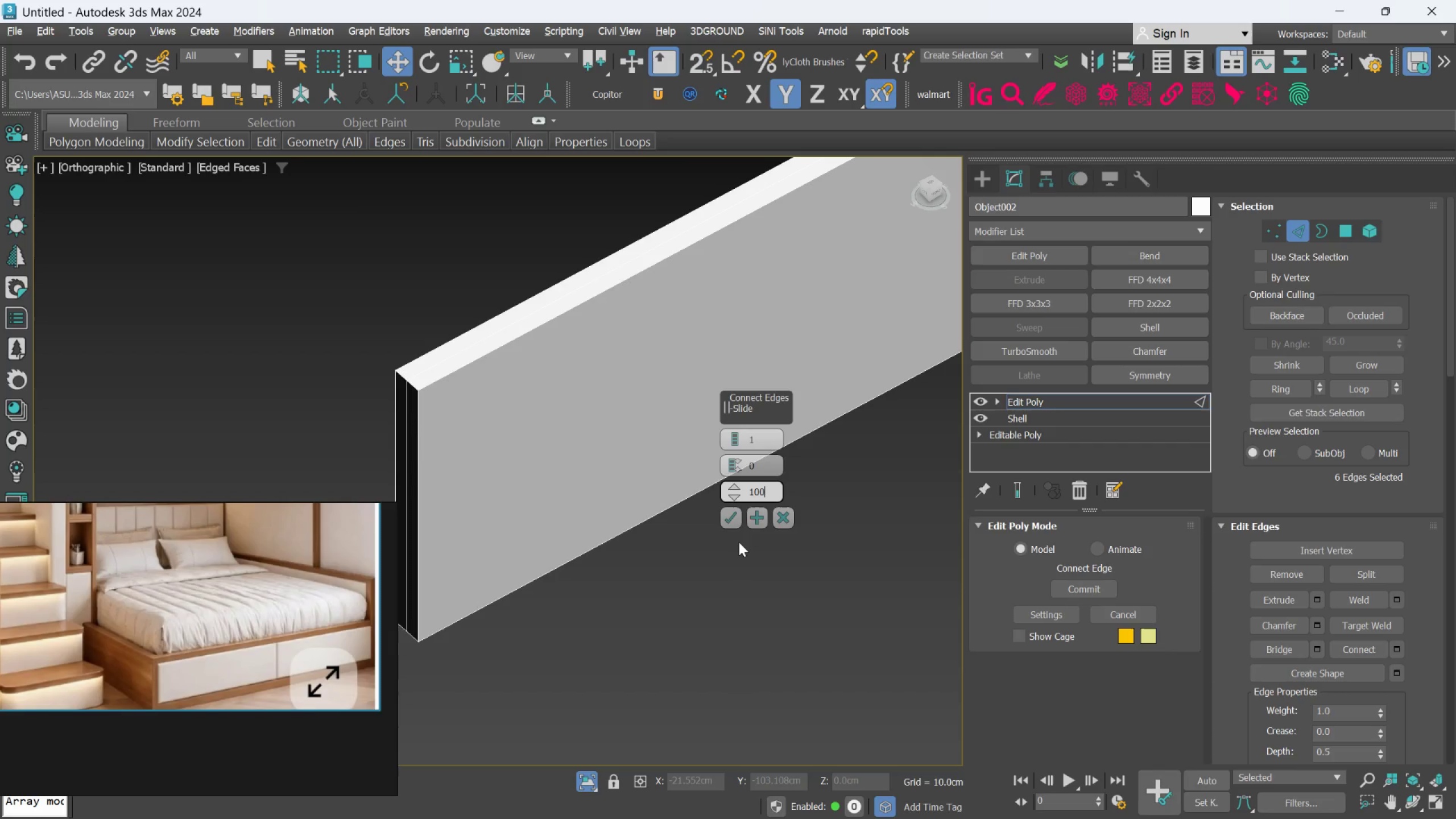 
key(Enter)
 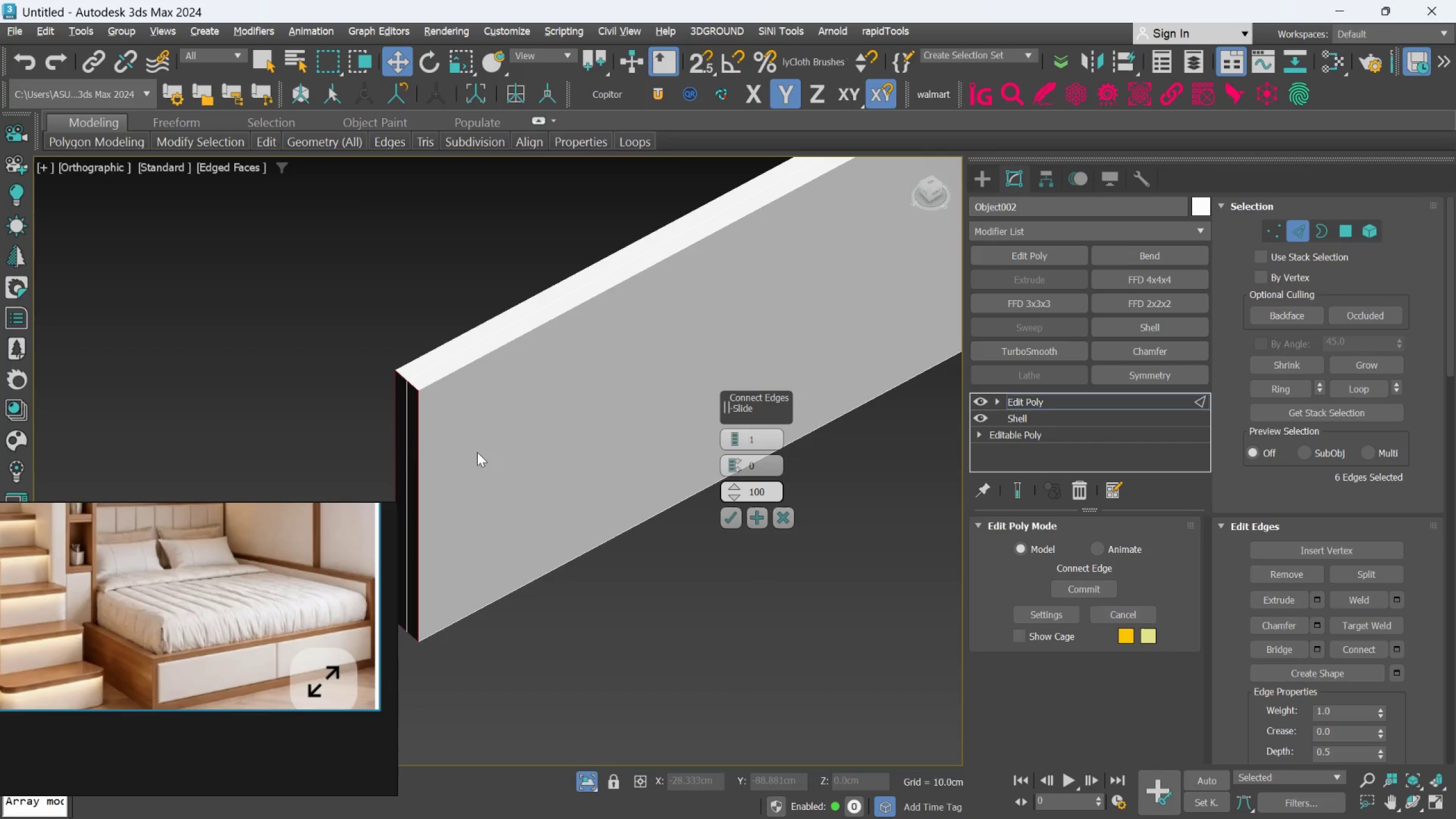 
scroll: coordinate [449, 399], scroll_direction: up, amount: 4.0
 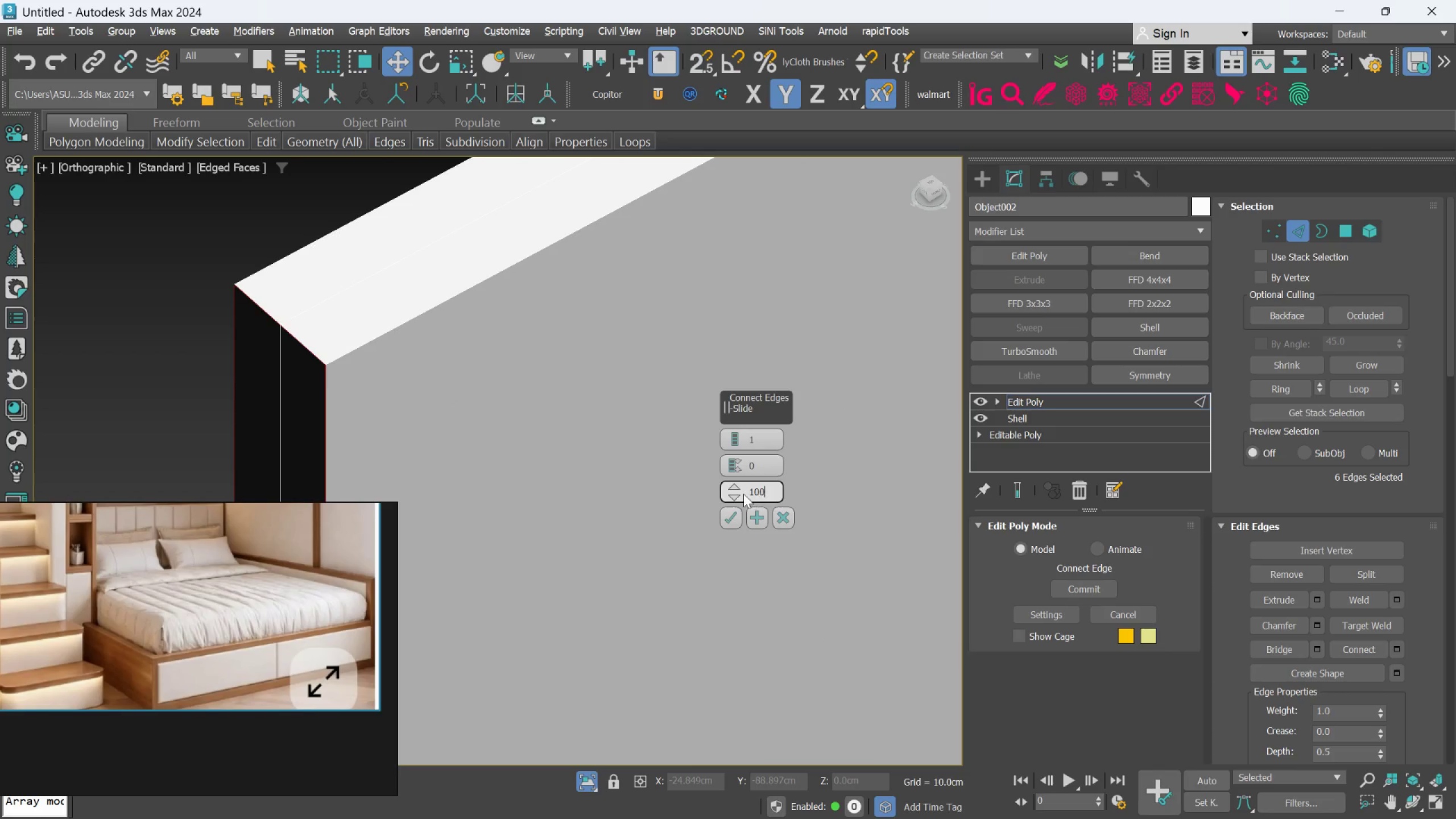 
left_click_drag(start_coordinate=[735, 490], to_coordinate=[733, 468])
 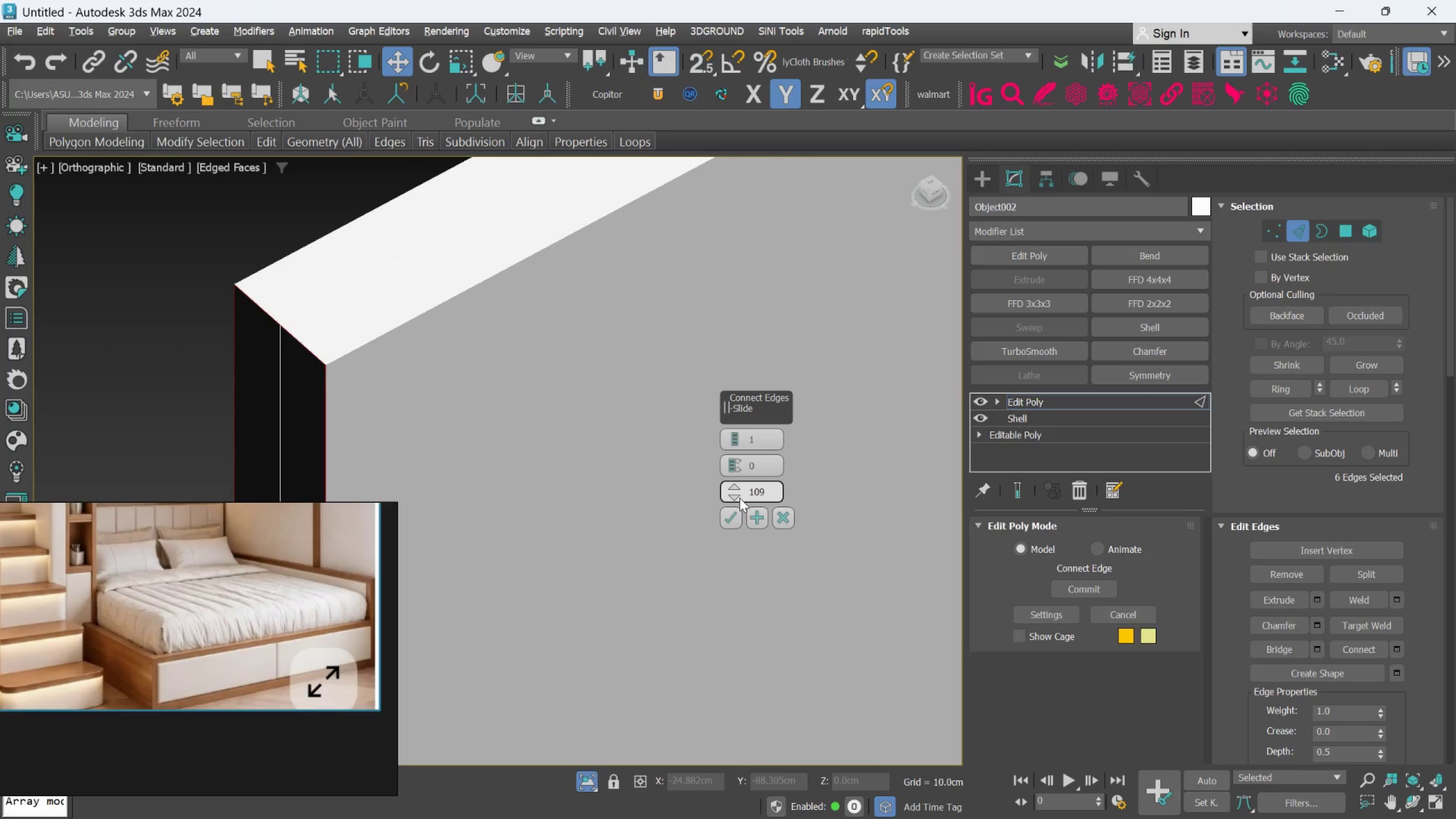 
left_click_drag(start_coordinate=[734, 497], to_coordinate=[744, 518])
 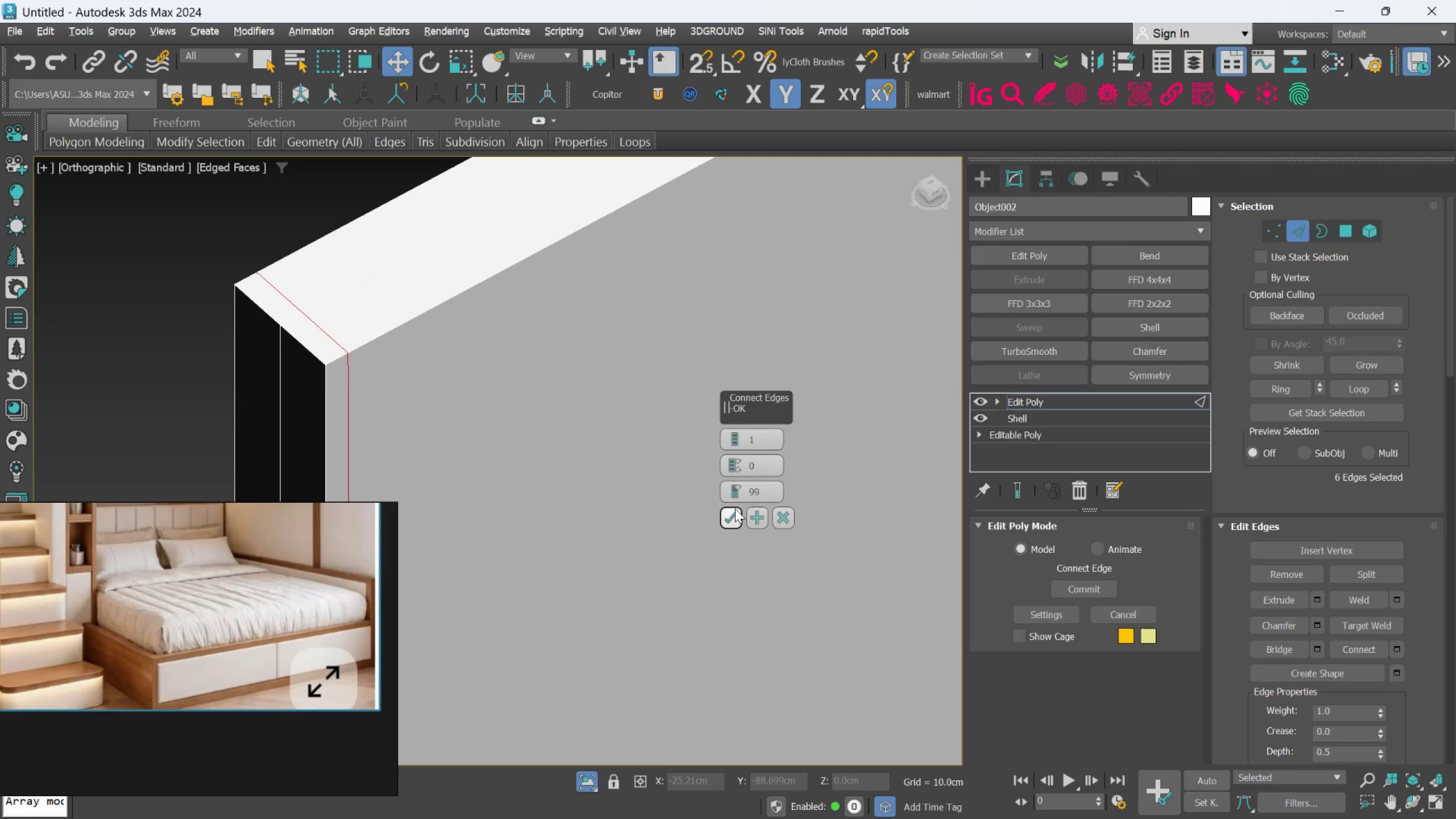 
left_click([731, 514])
 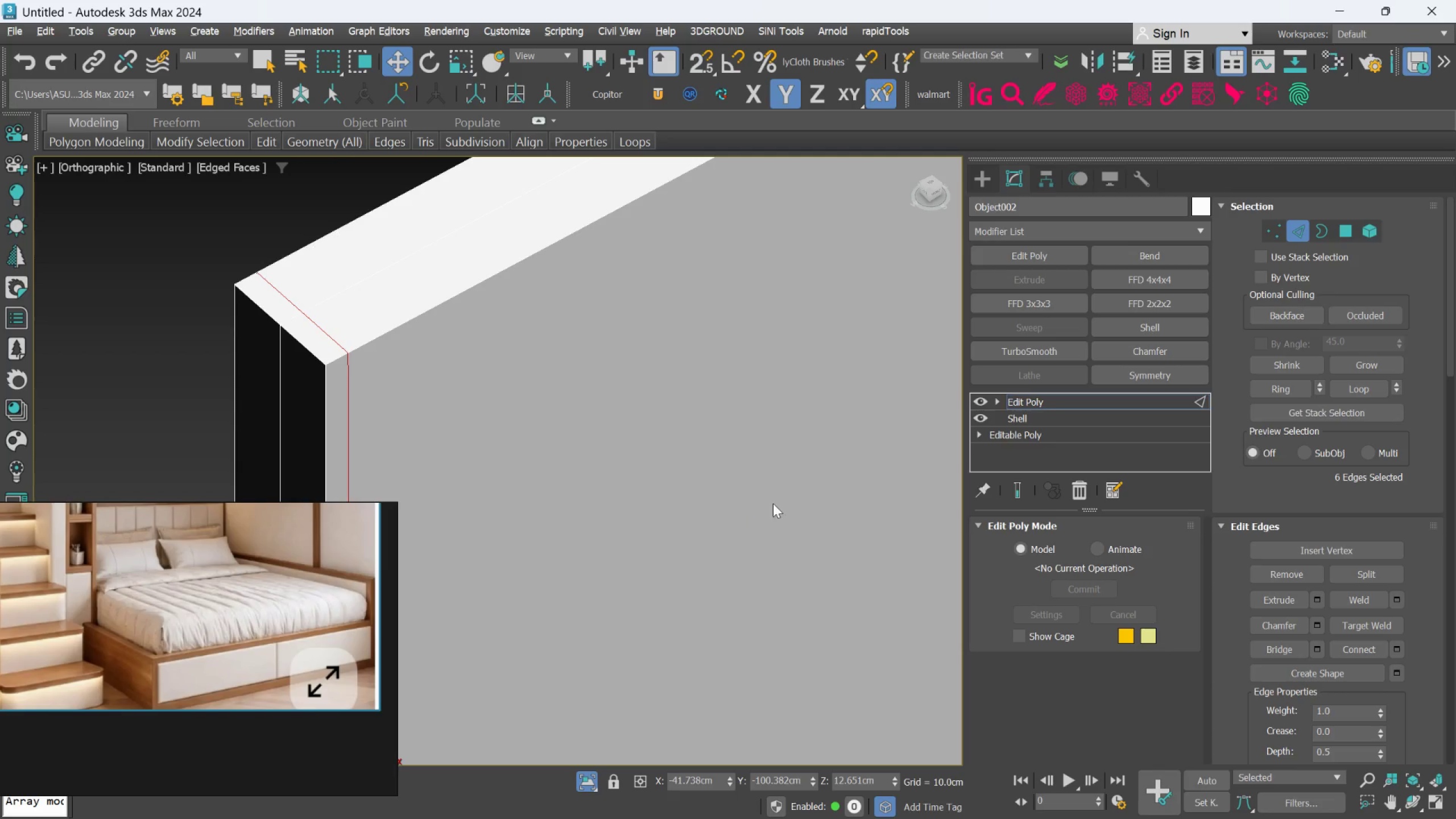 
scroll: coordinate [588, 405], scroll_direction: down, amount: 8.0
 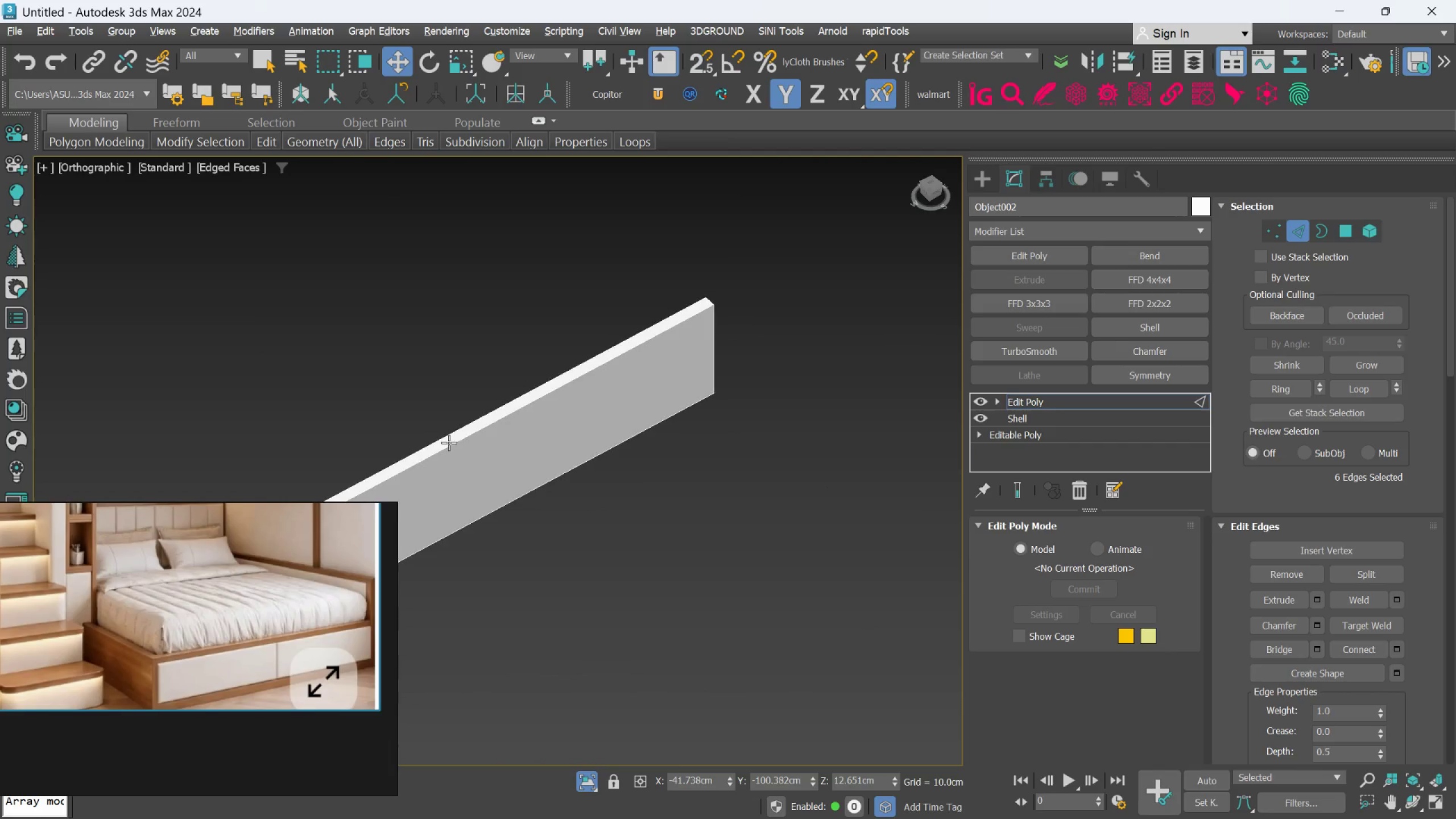 
scroll: coordinate [719, 301], scroll_direction: up, amount: 4.0
 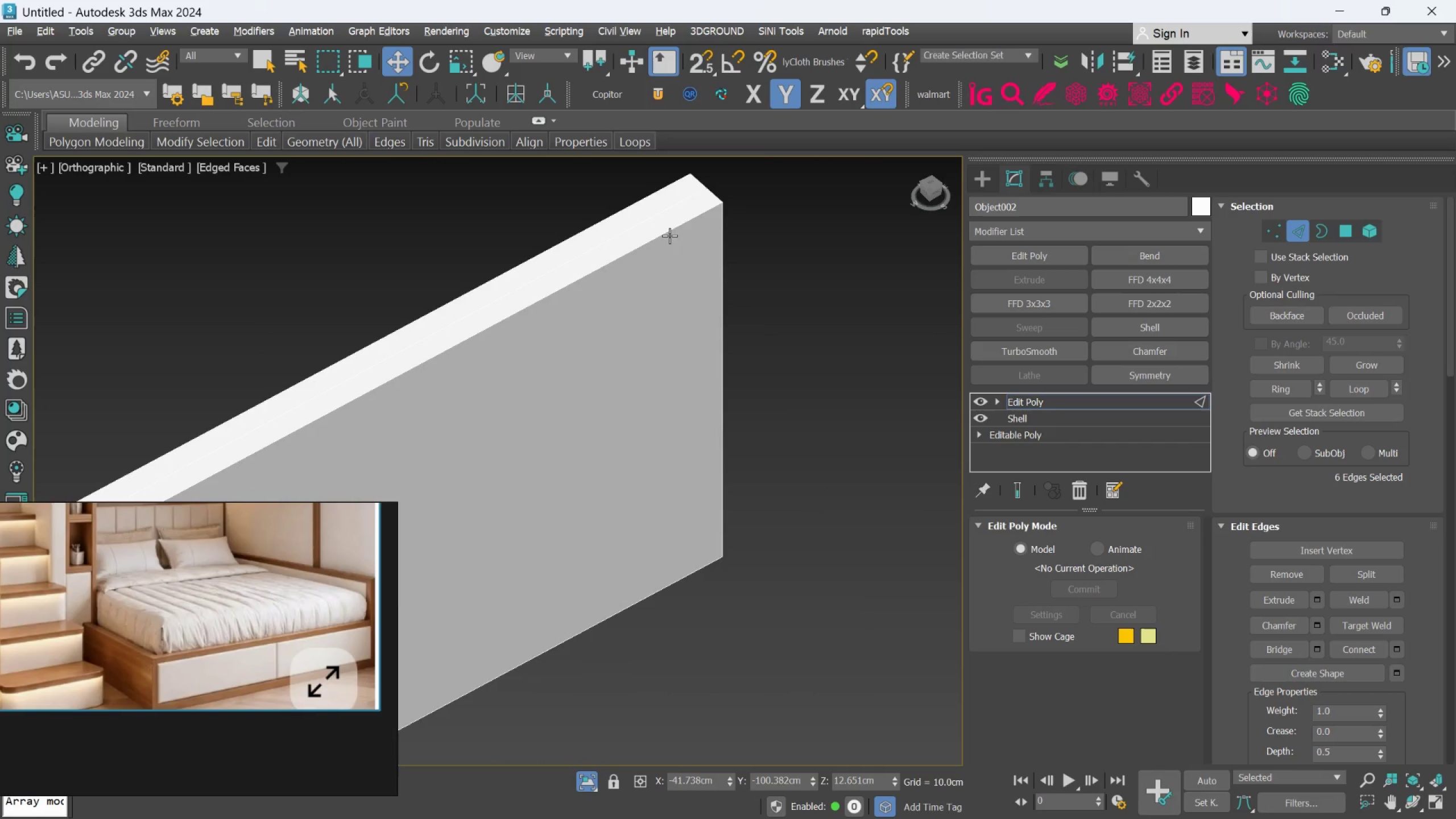 
left_click([669, 234])
 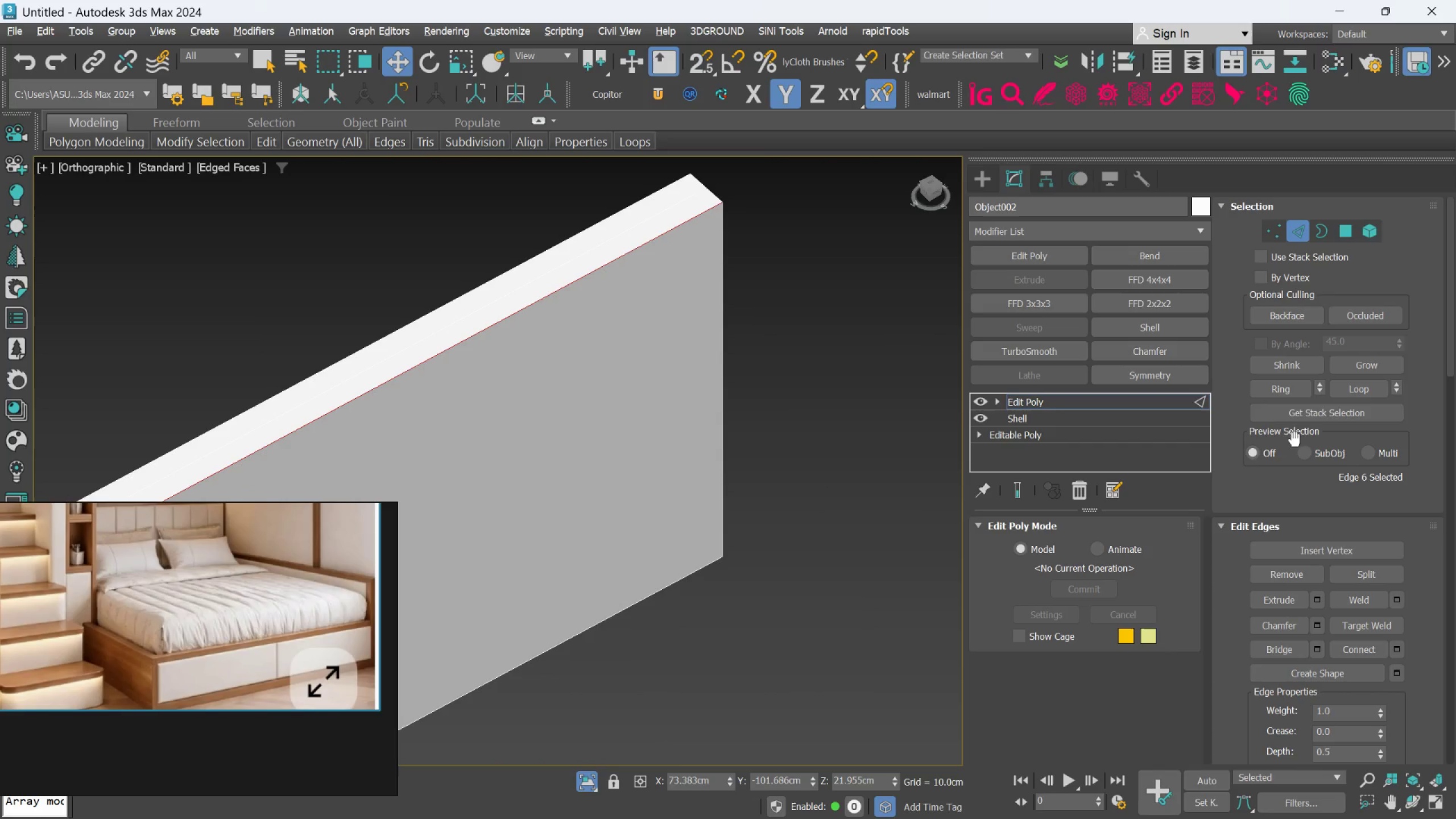 
left_click([1276, 387])
 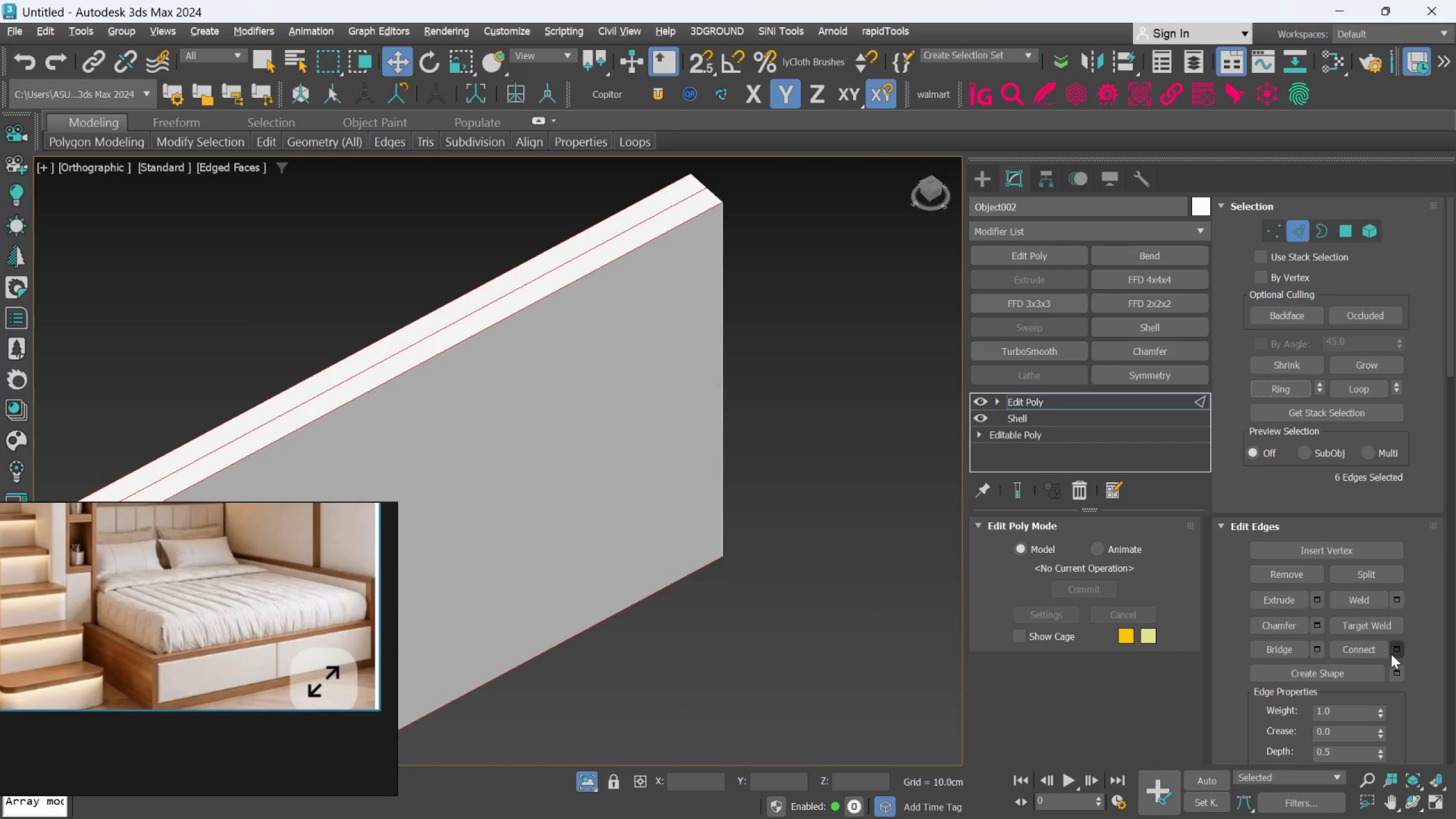 
left_click([1395, 652])
 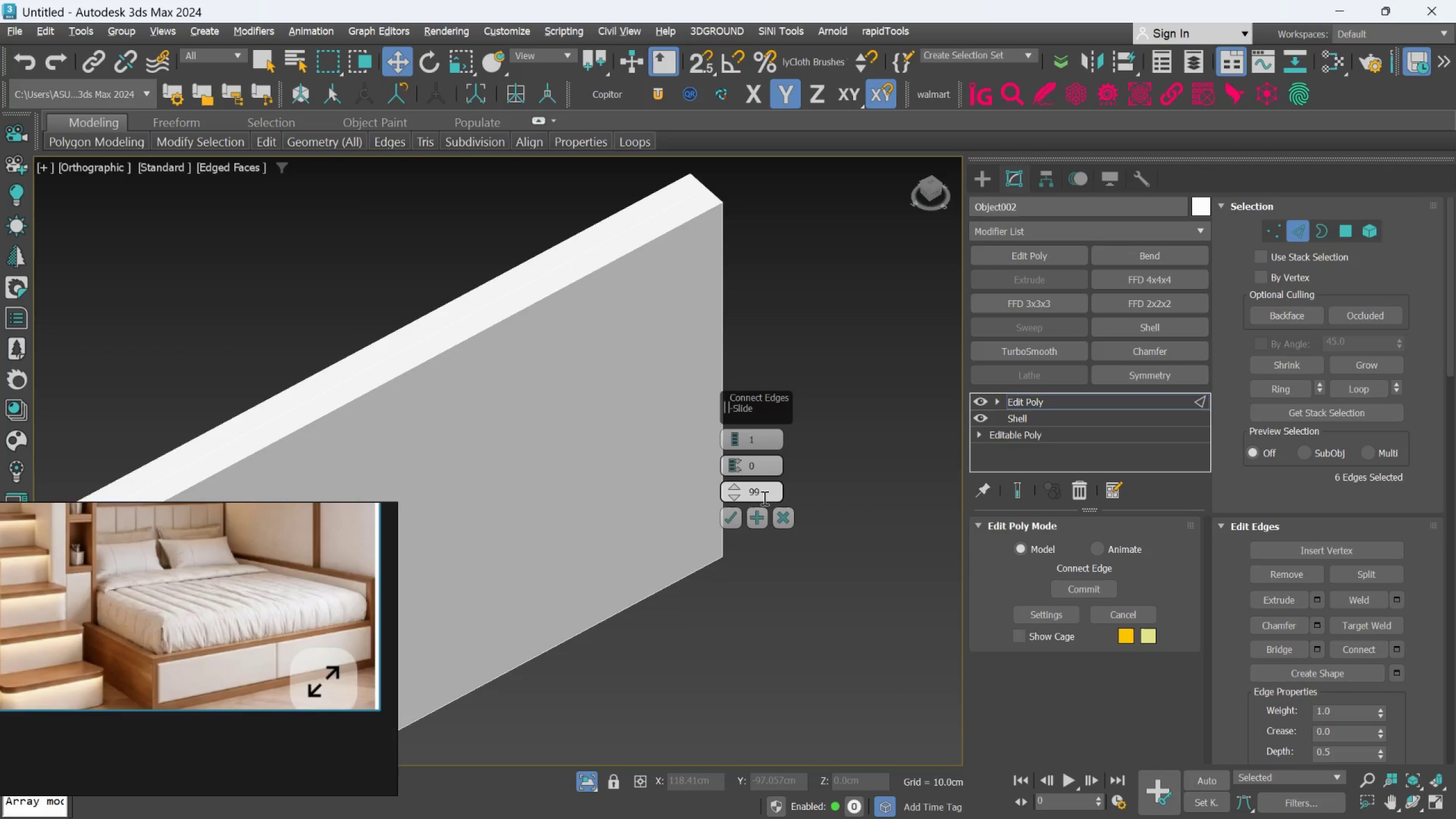 
left_click([747, 494])
 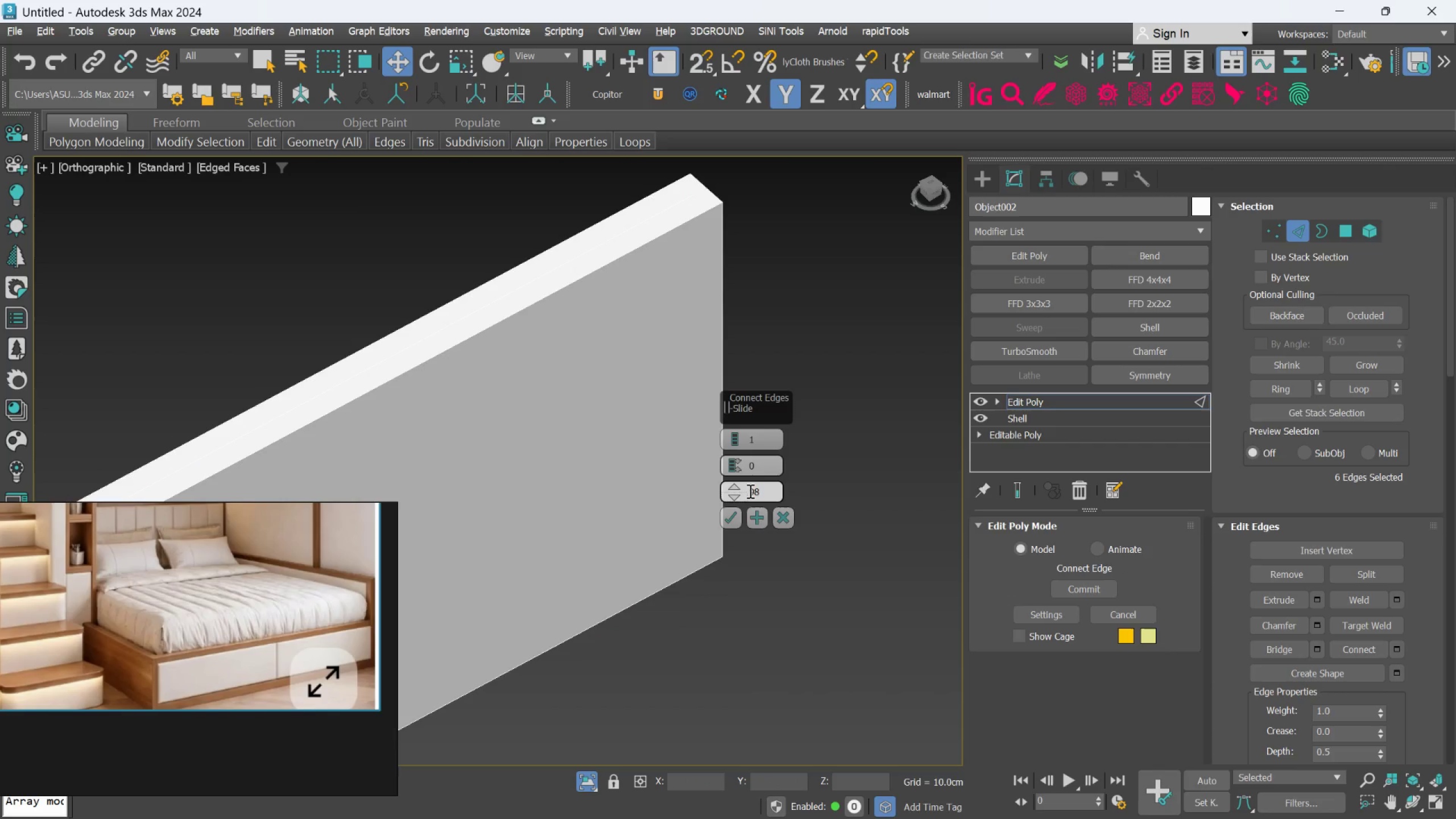 
left_click([749, 491])
 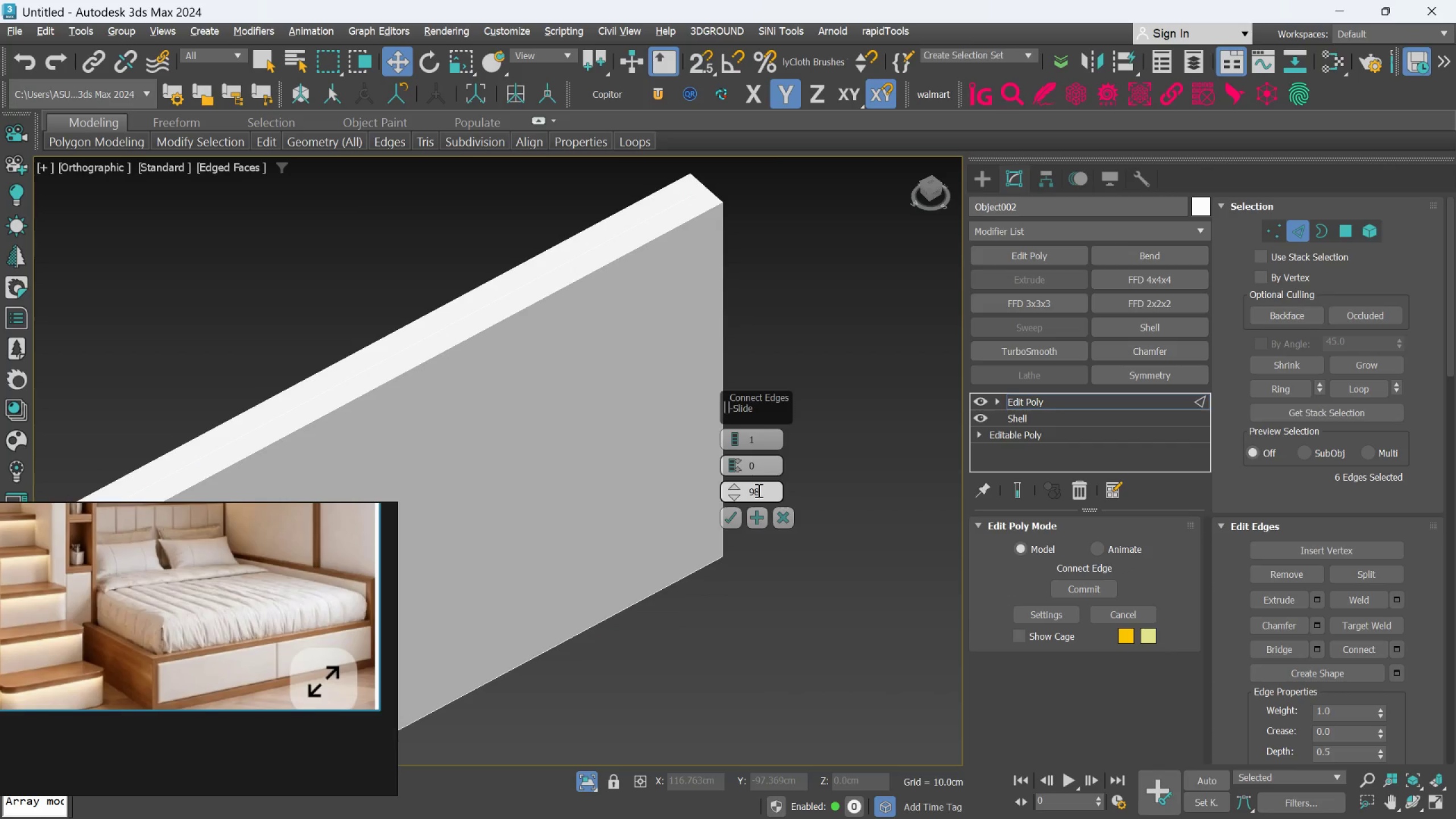 
key(Minus)
 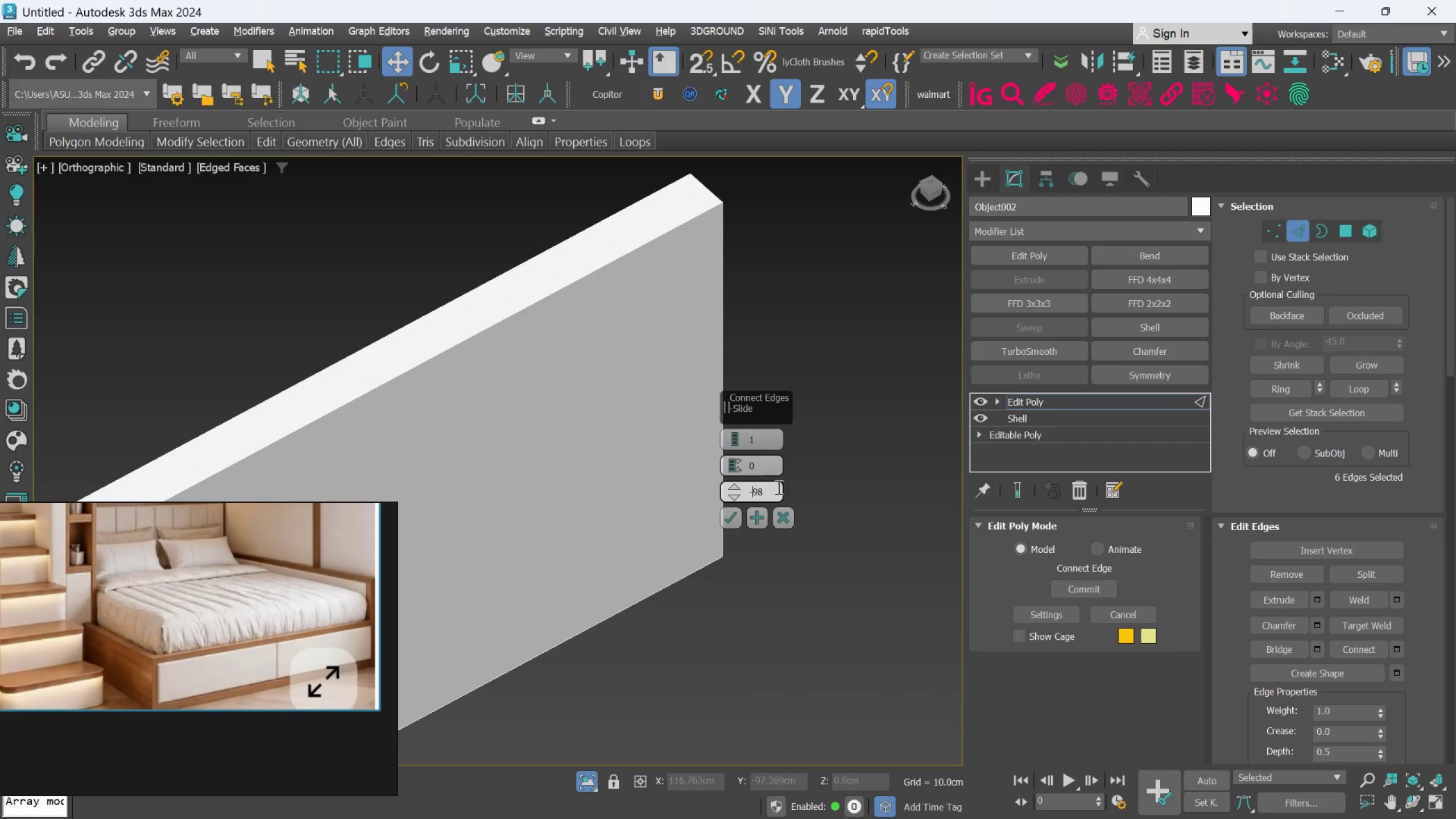 
left_click([777, 487])
 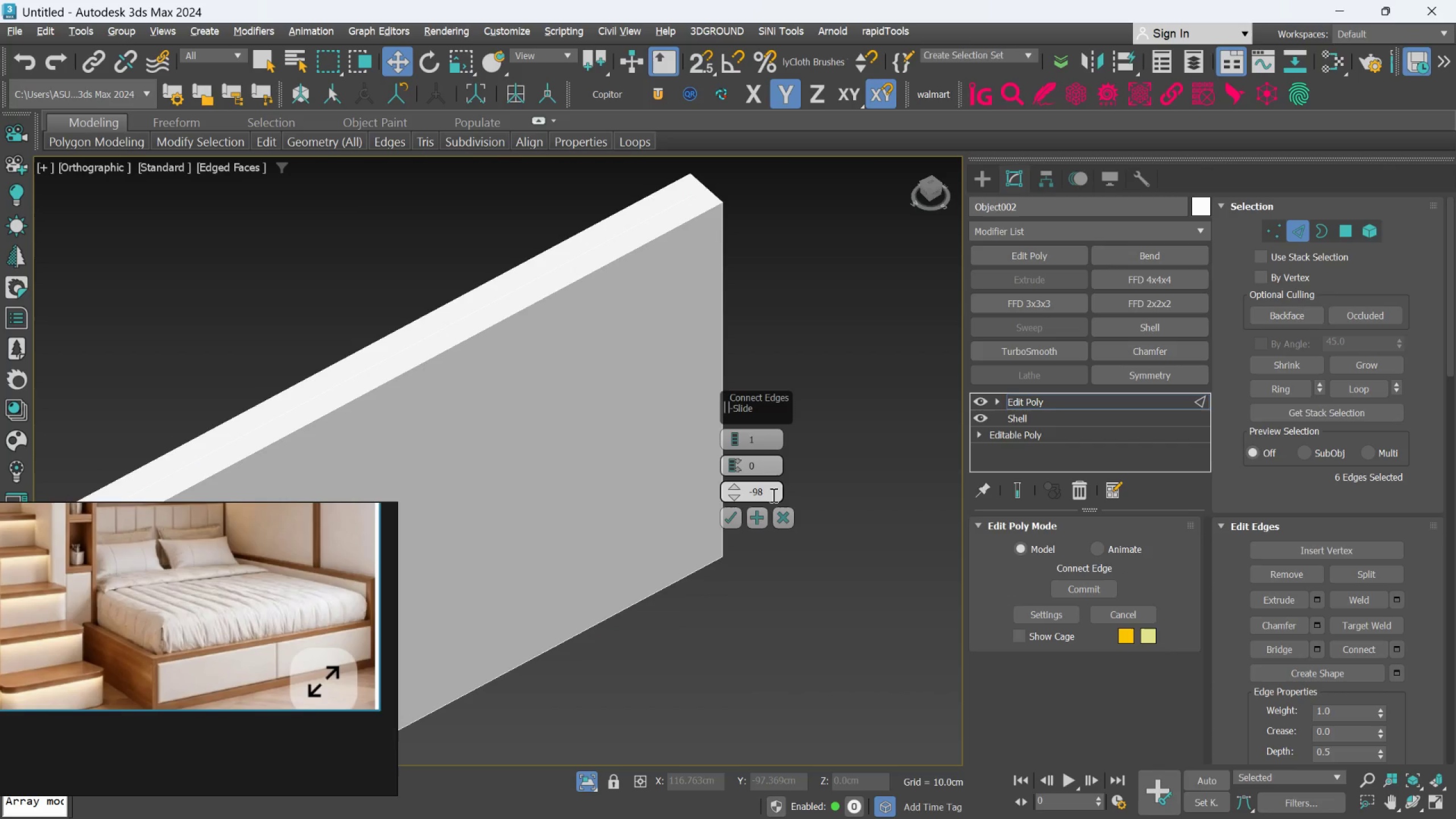 
key(Backspace)
 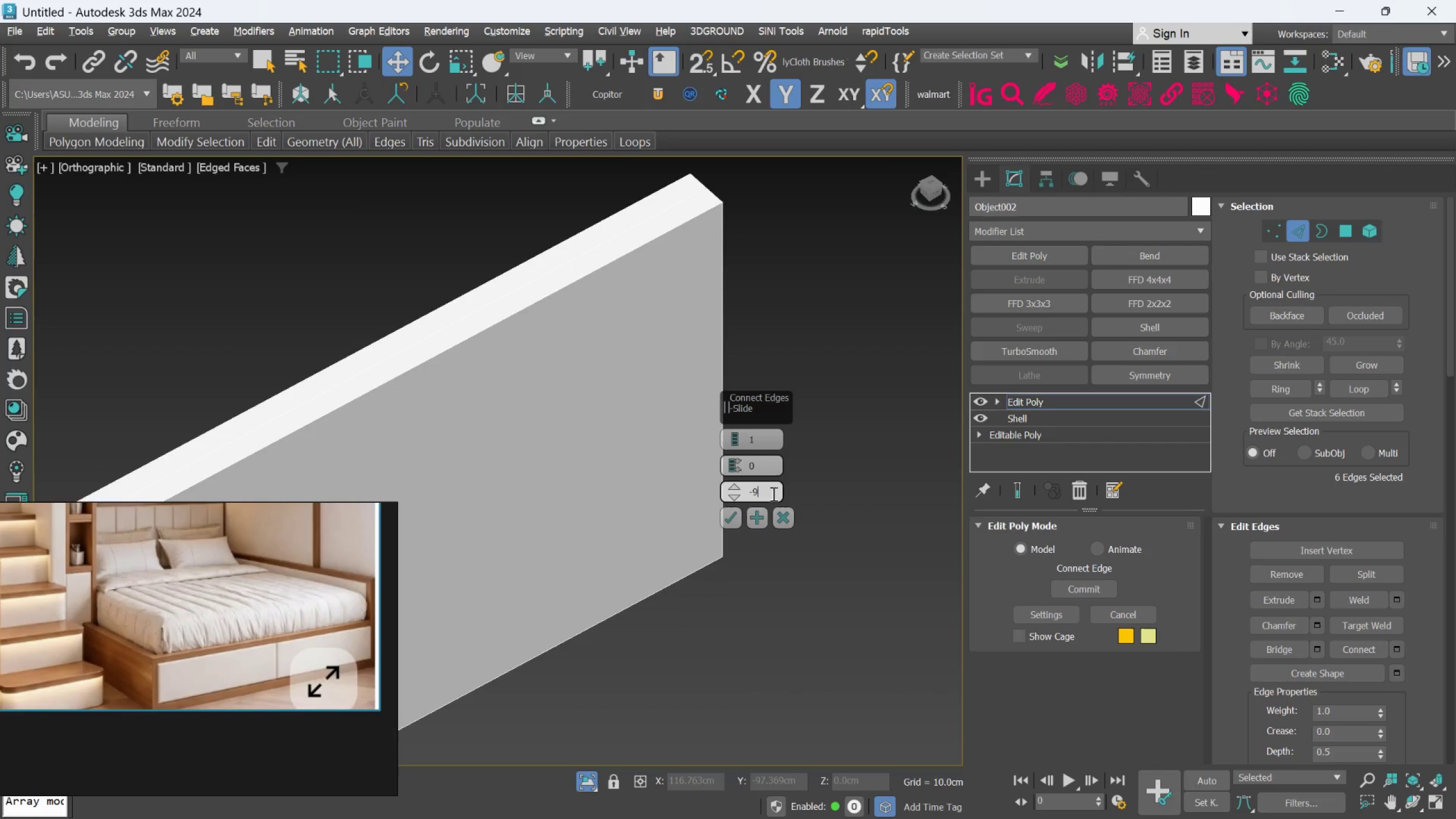 
key(9)
 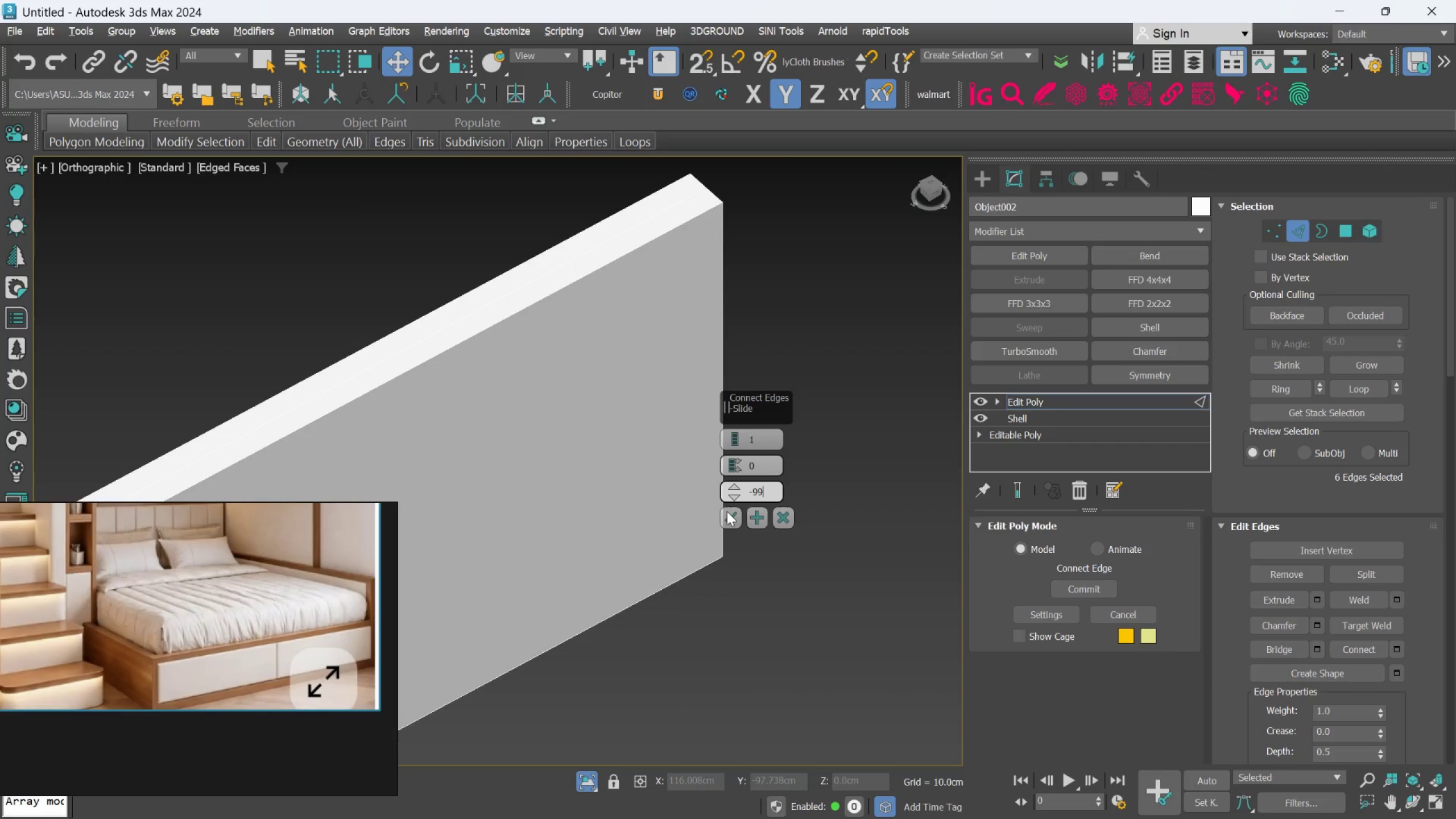 
left_click([727, 511])
 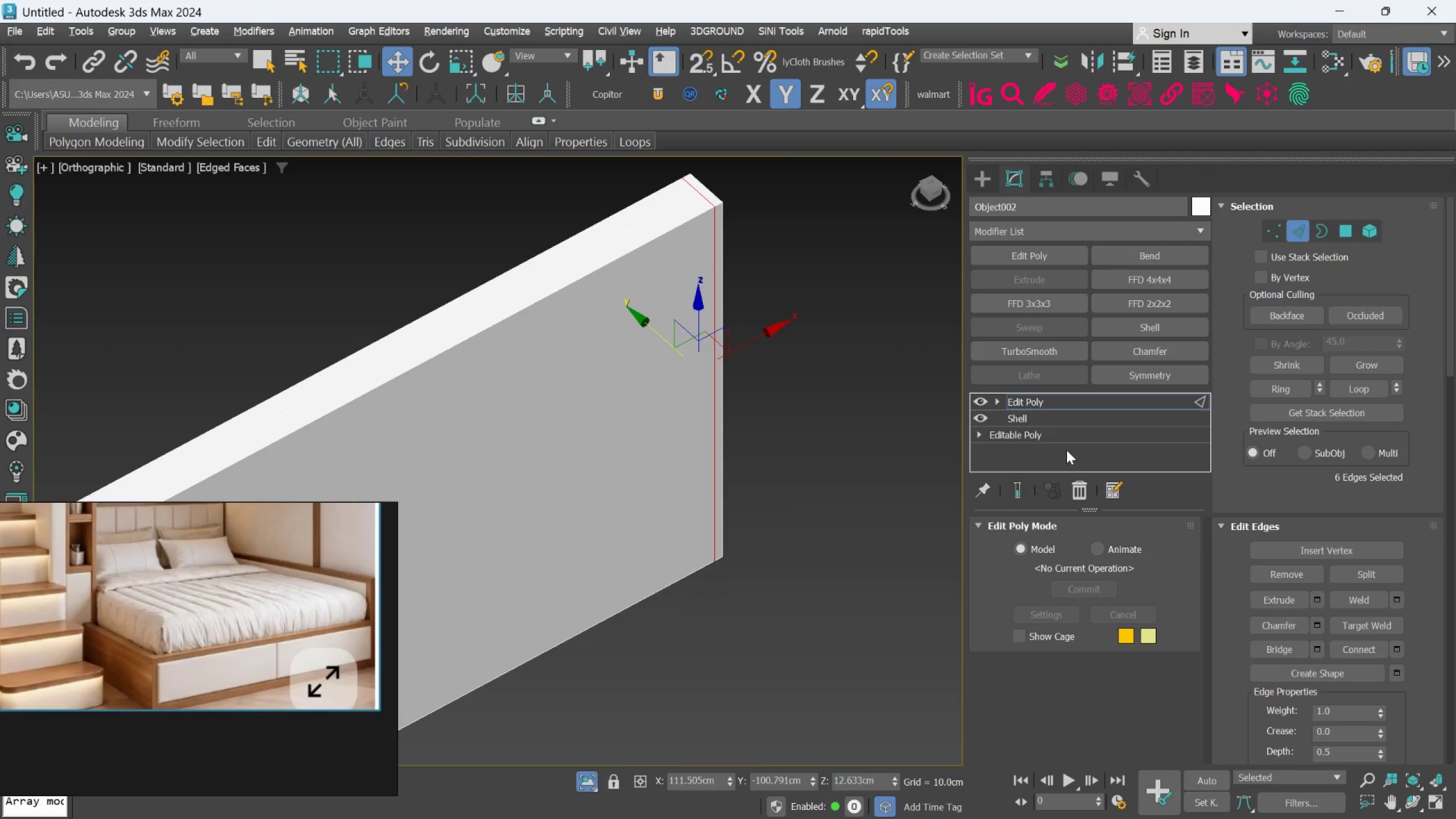 
left_click([1085, 407])
 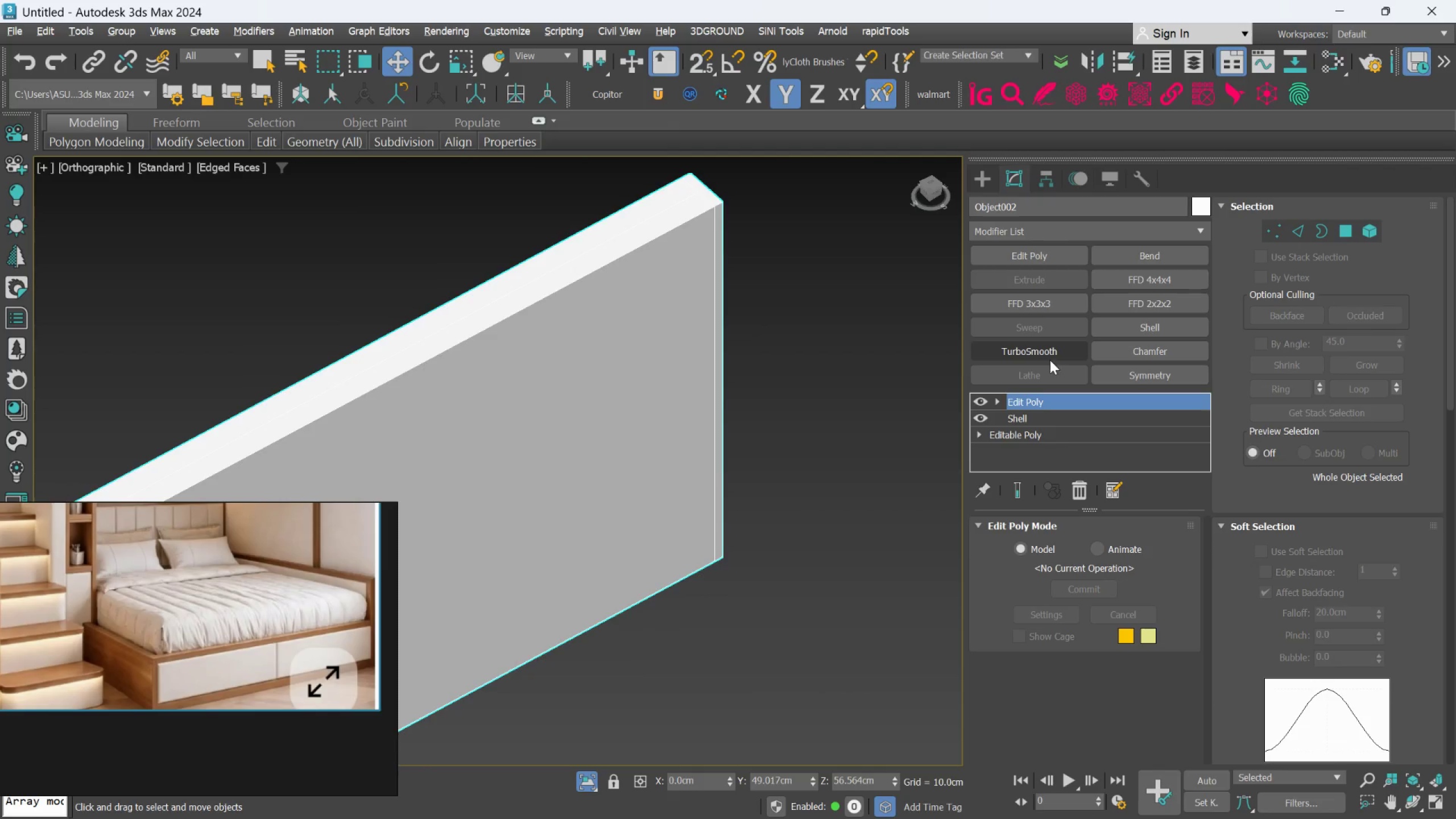 
left_click([1045, 355])
 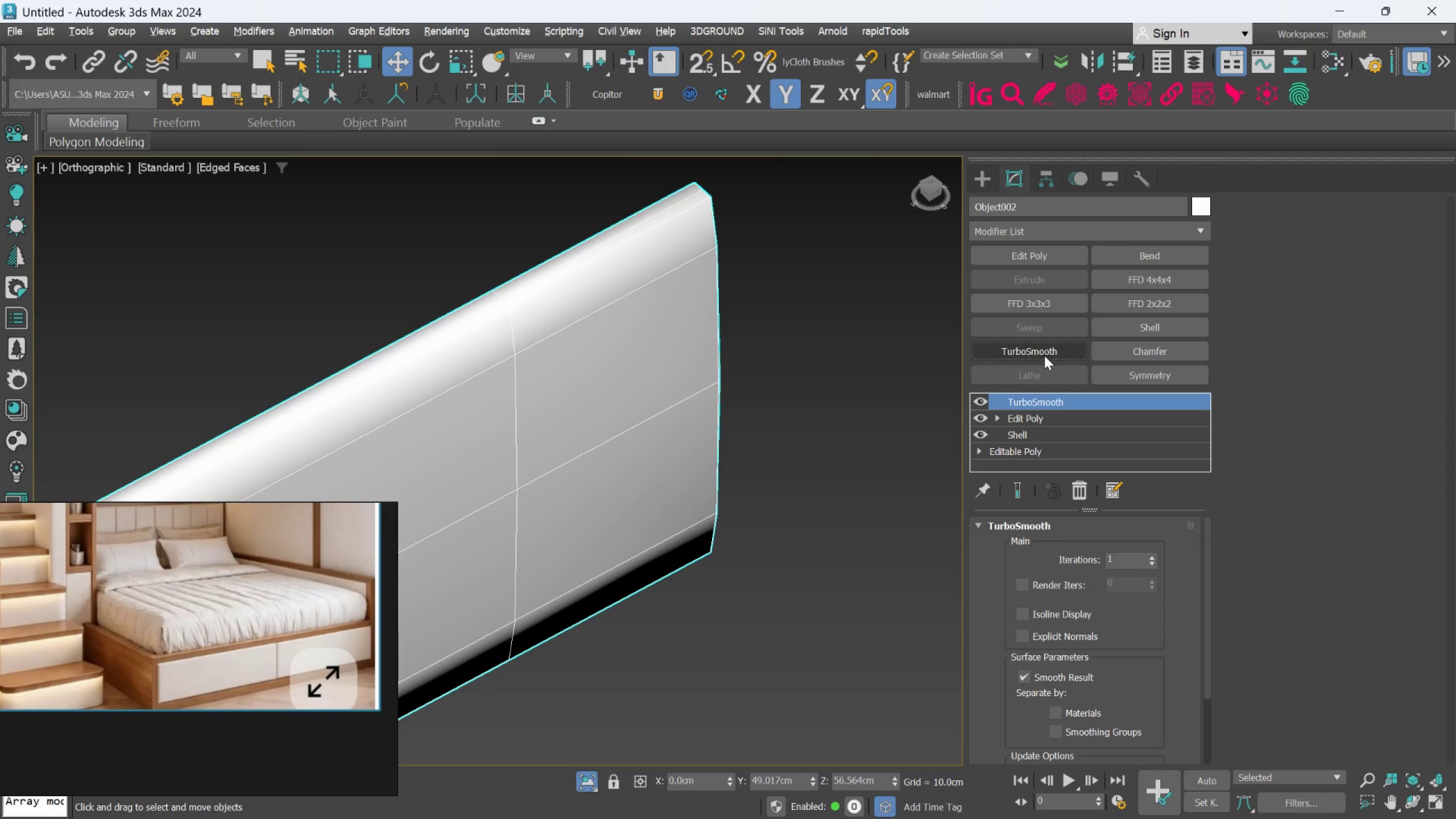 
hold_key(key=AltLeft, duration=0.89)
 